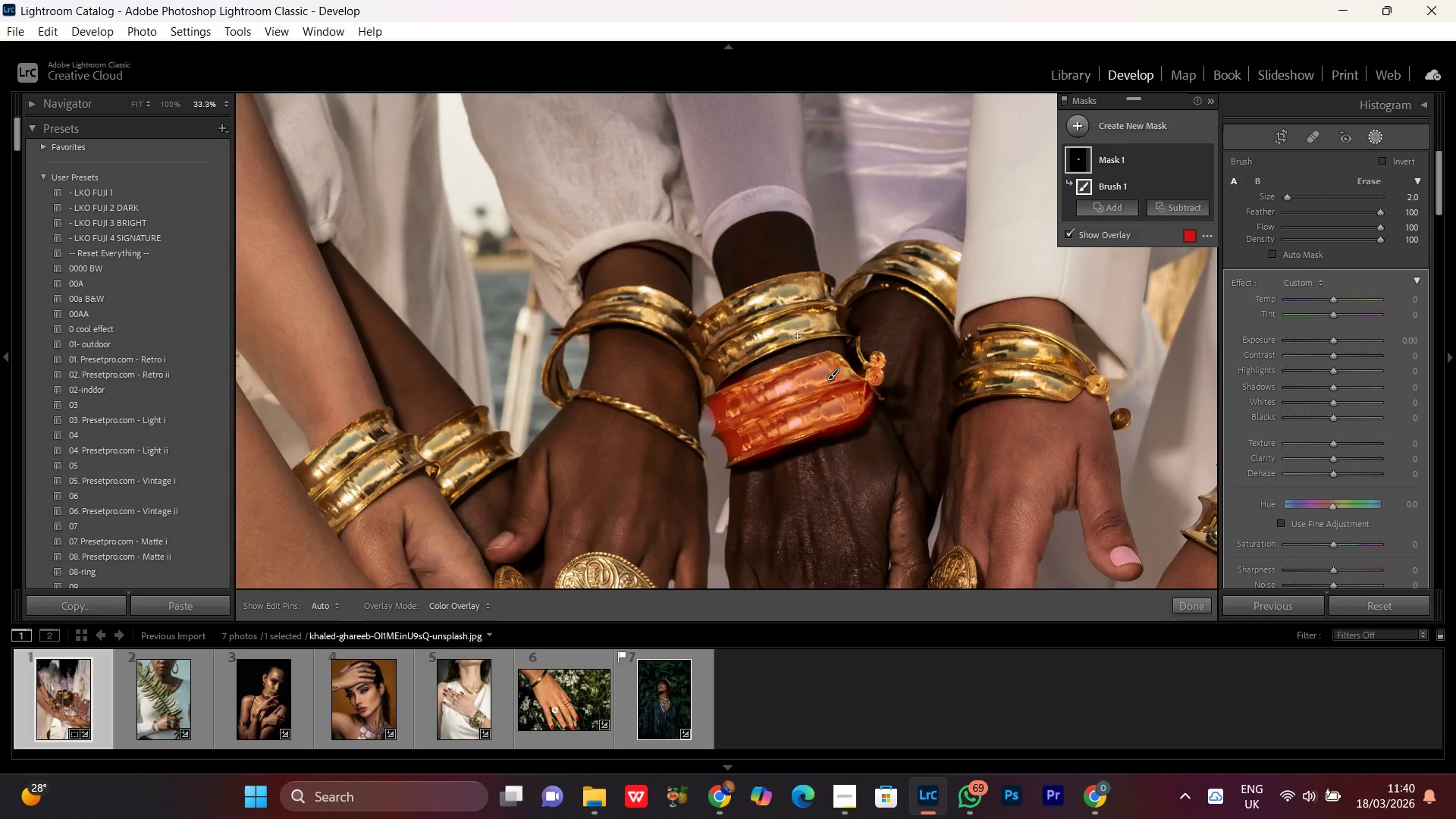 
scroll: coordinate [758, 328], scroll_direction: up, amount: 3.0
 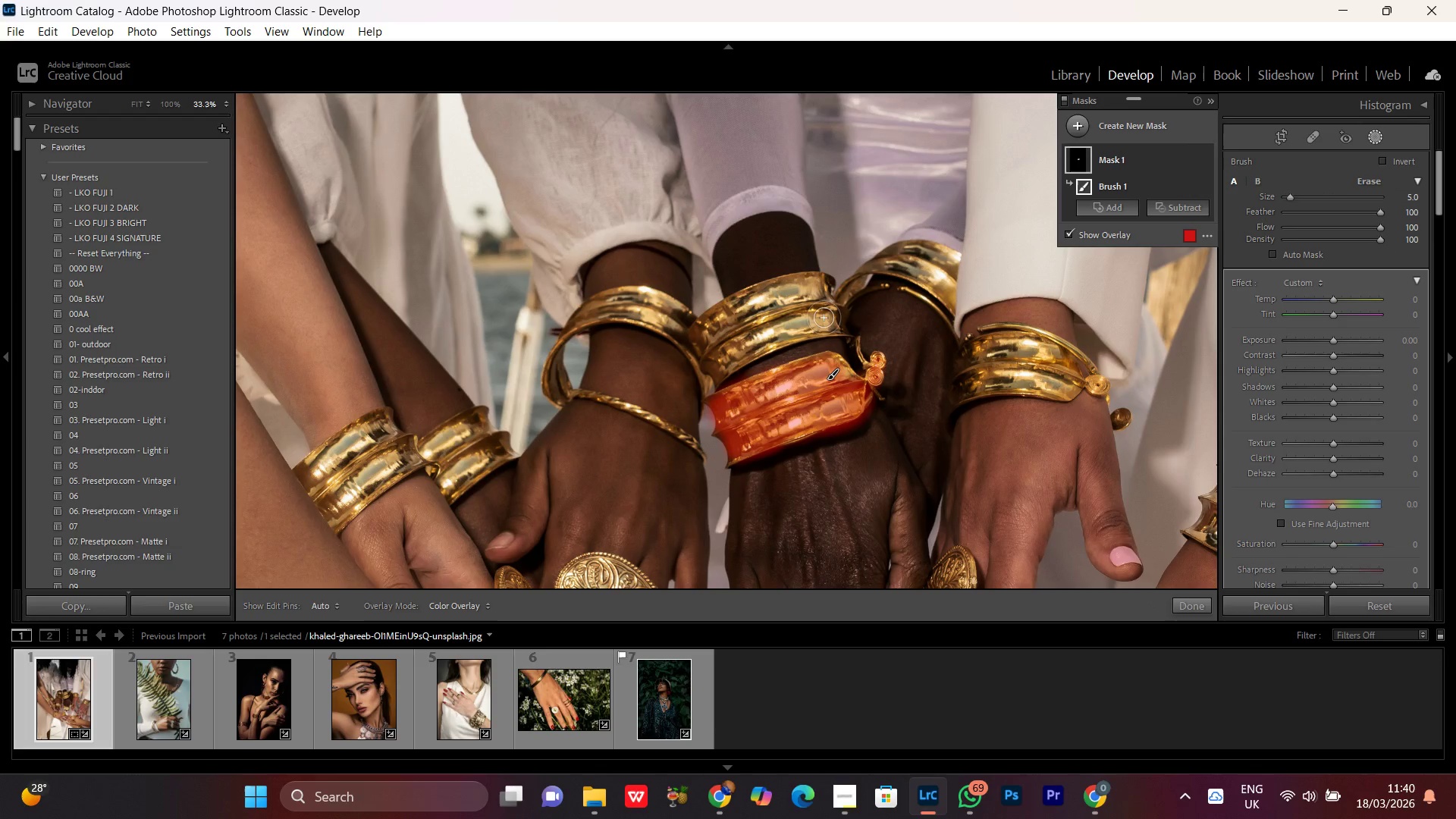 
left_click_drag(start_coordinate=[829, 318], to_coordinate=[903, 267])
 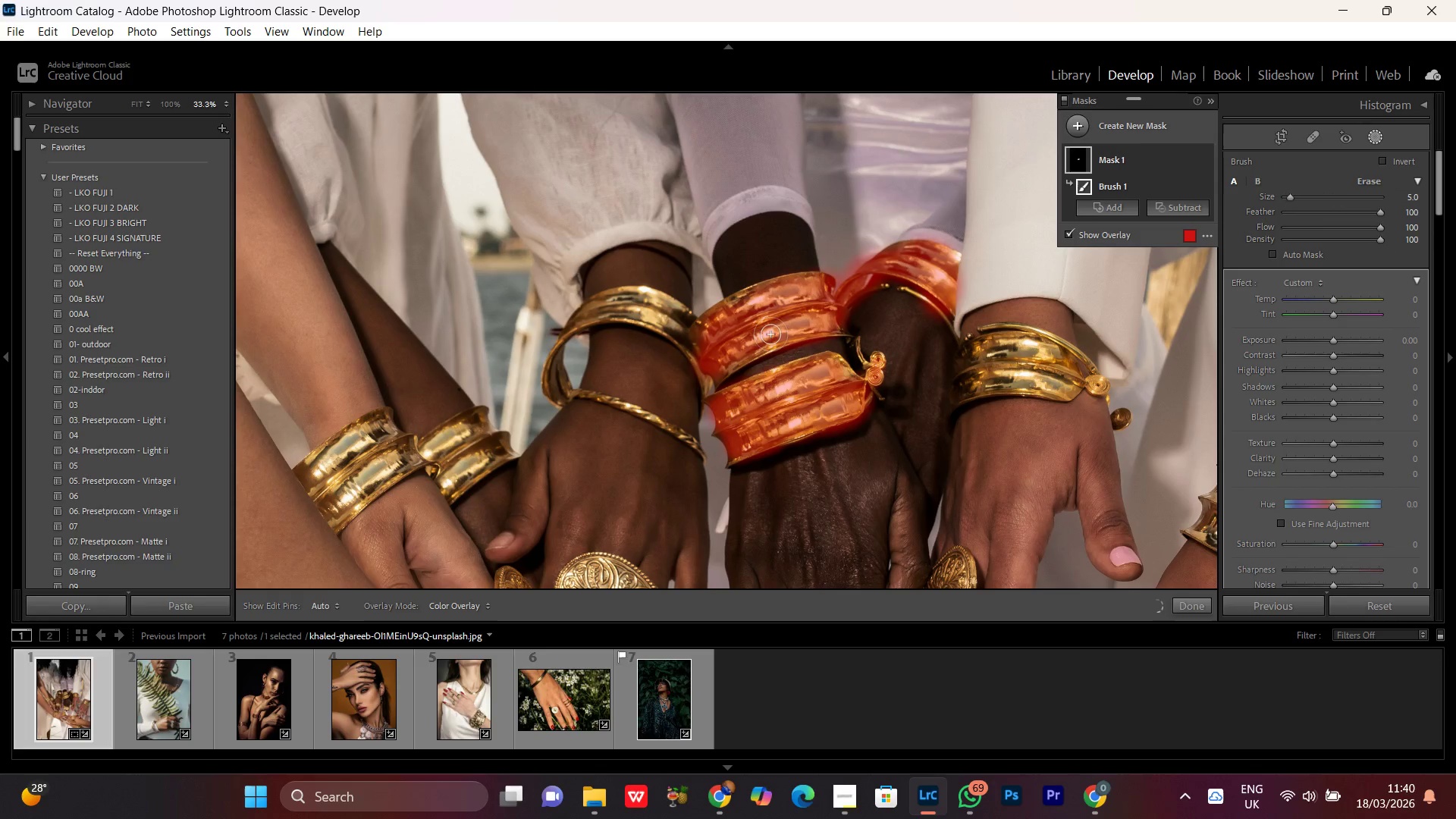 
hold_key(key=Space, duration=0.62)
 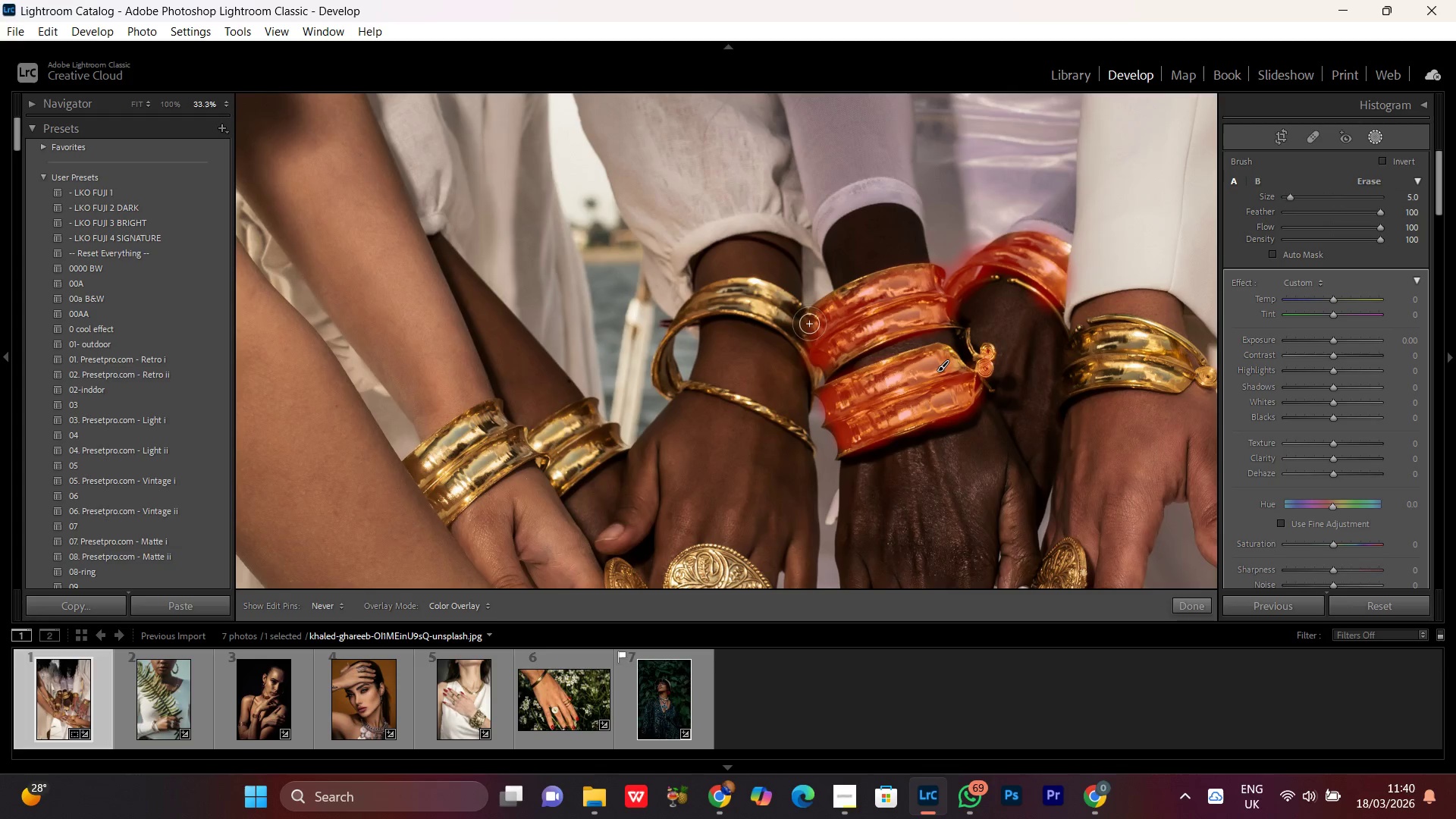 
left_click_drag(start_coordinate=[677, 355], to_coordinate=[761, 356])
 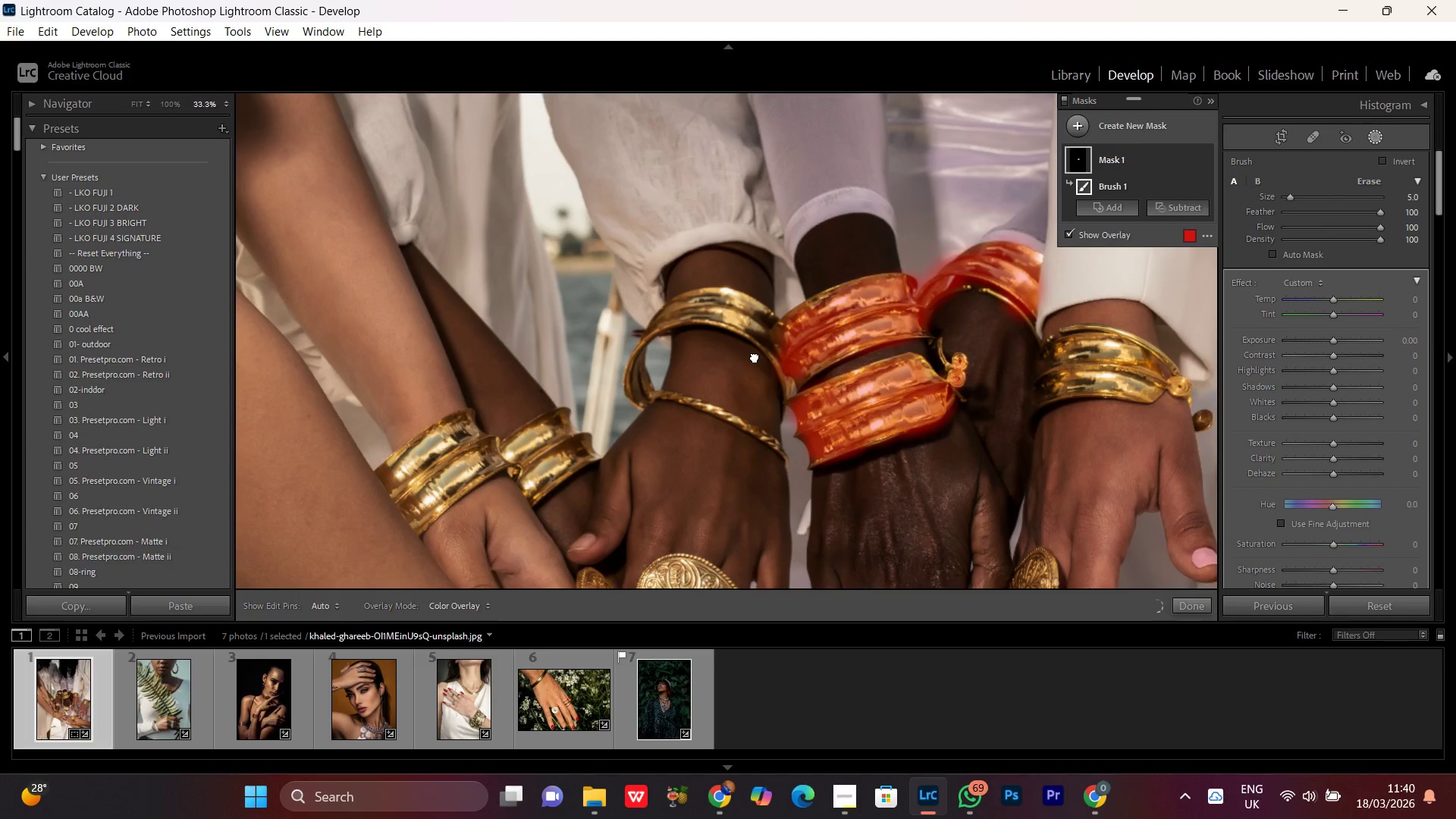 
hold_key(key=Space, duration=2.88)
 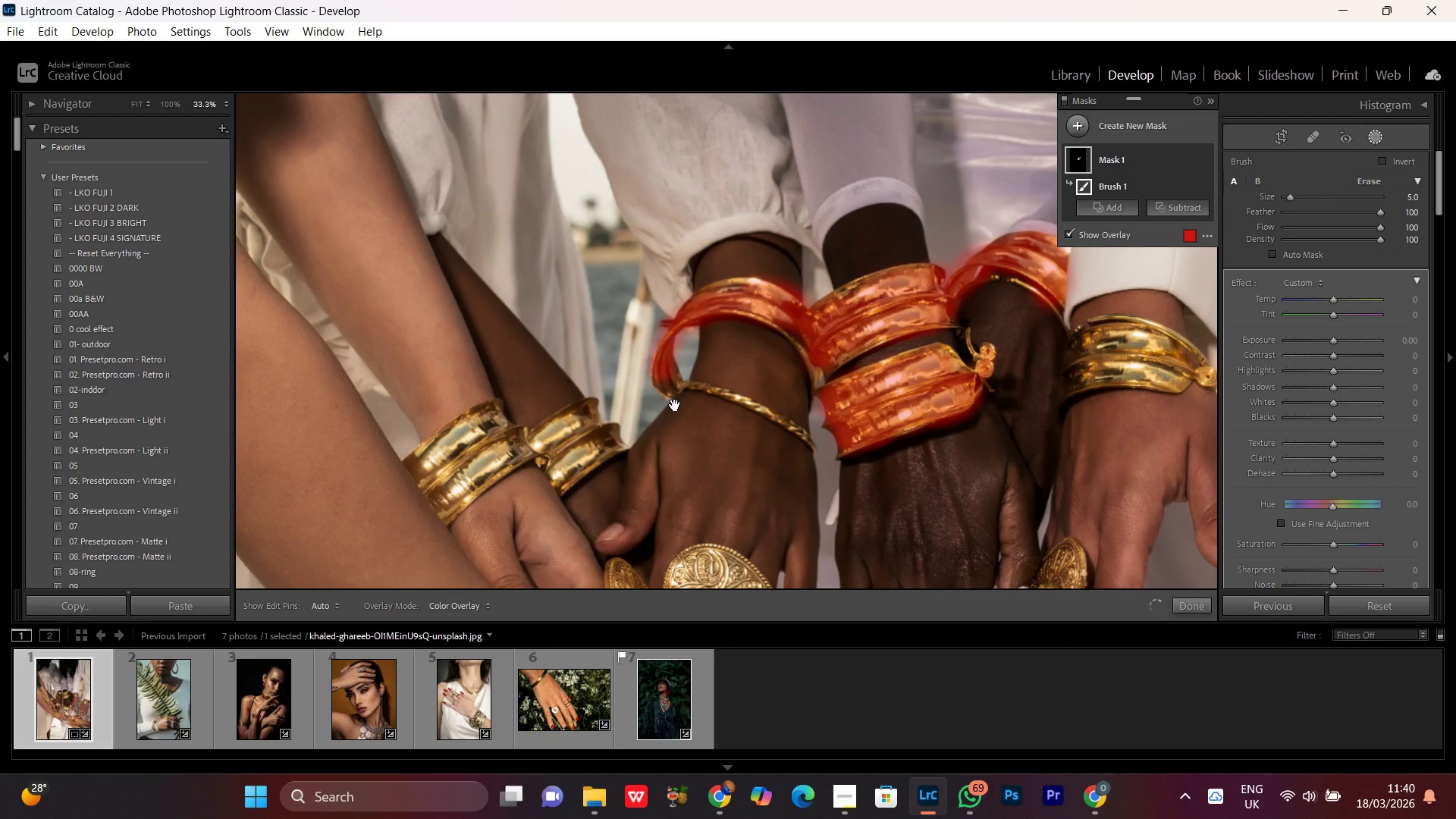 
left_click_drag(start_coordinate=[826, 340], to_coordinate=[661, 377])
 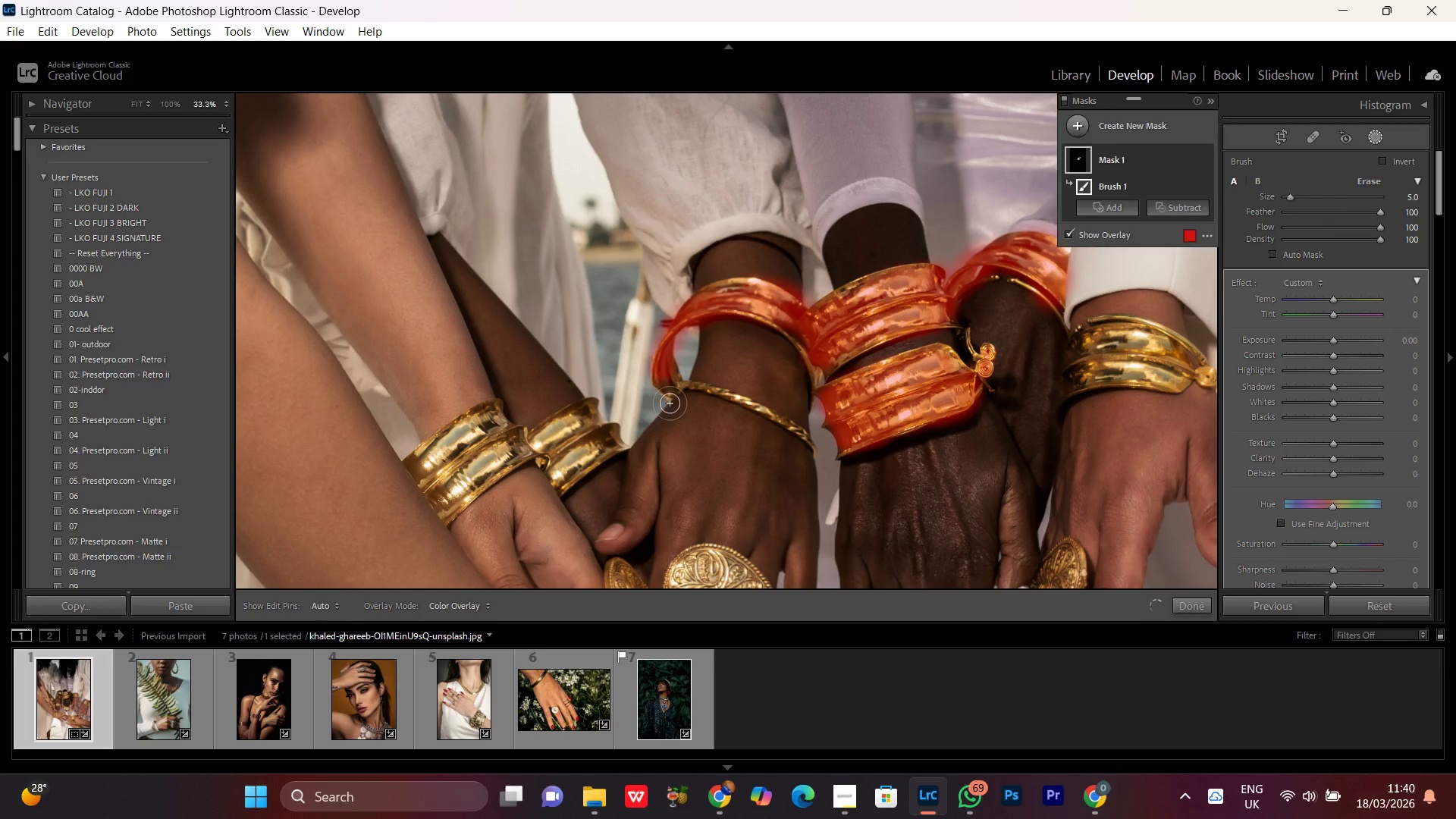 
hold_key(key=Space, duration=1.34)
 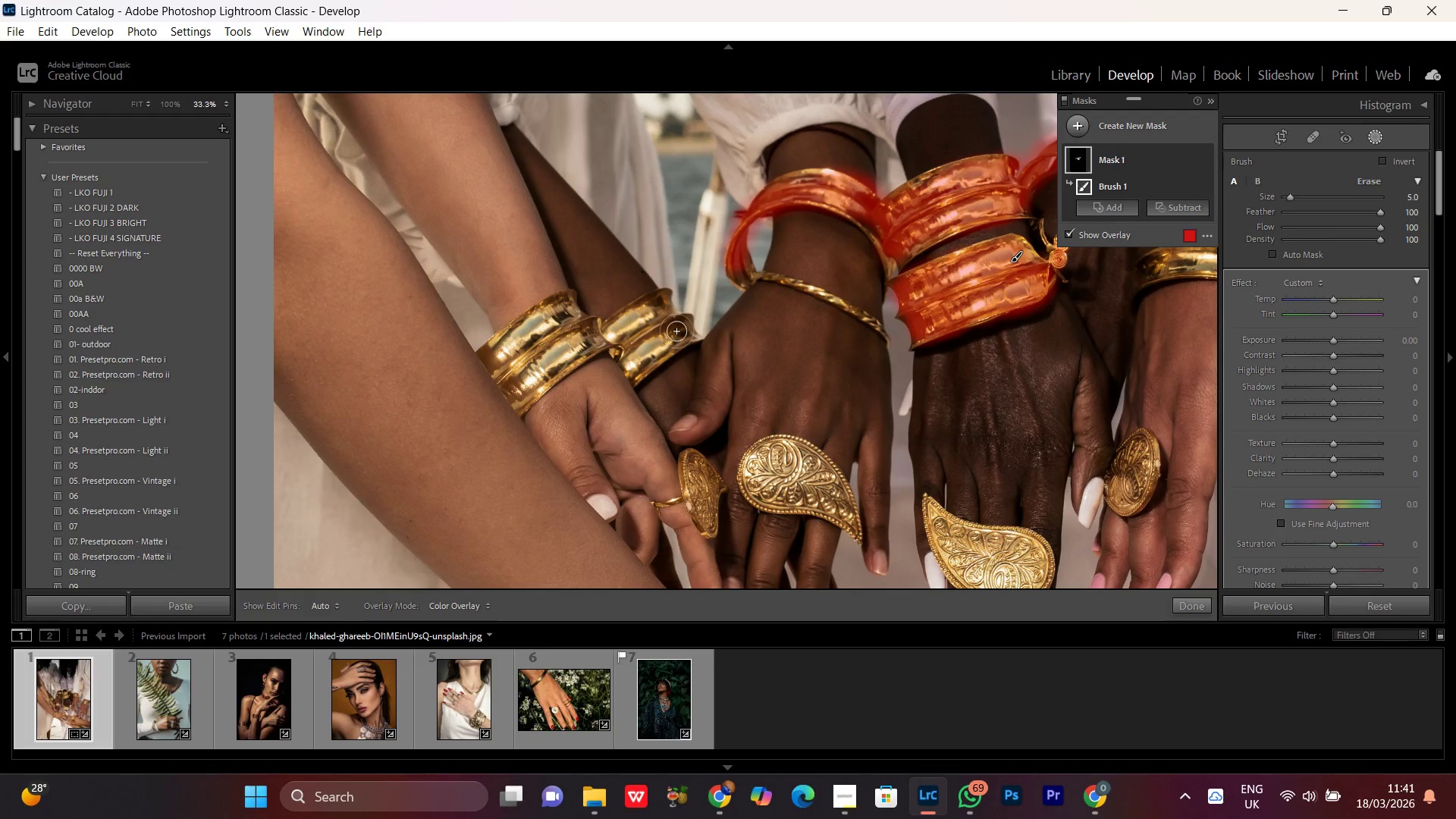 
left_click_drag(start_coordinate=[611, 431], to_coordinate=[685, 322])
 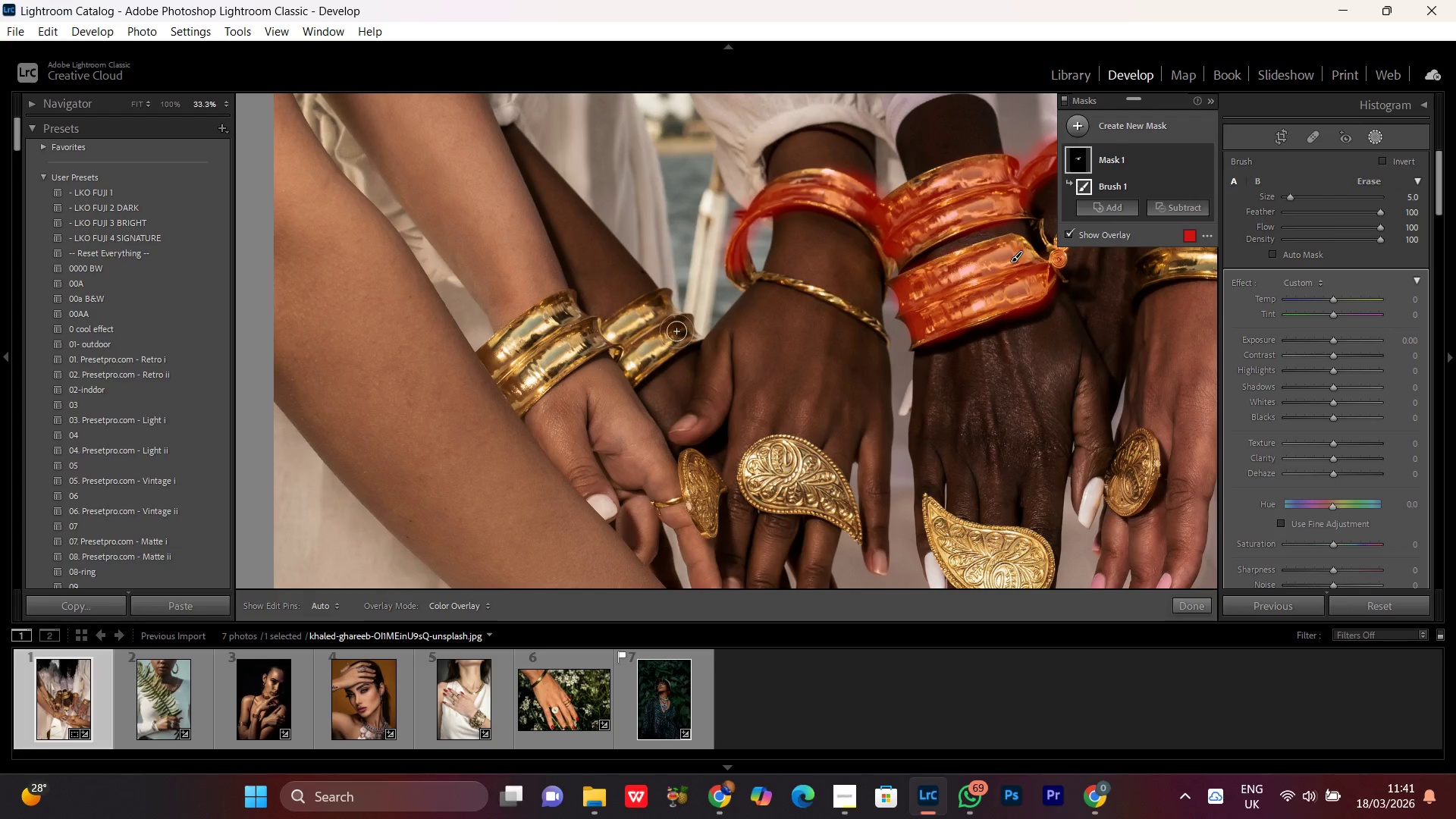 
left_click_drag(start_coordinate=[678, 330], to_coordinate=[683, 334])
 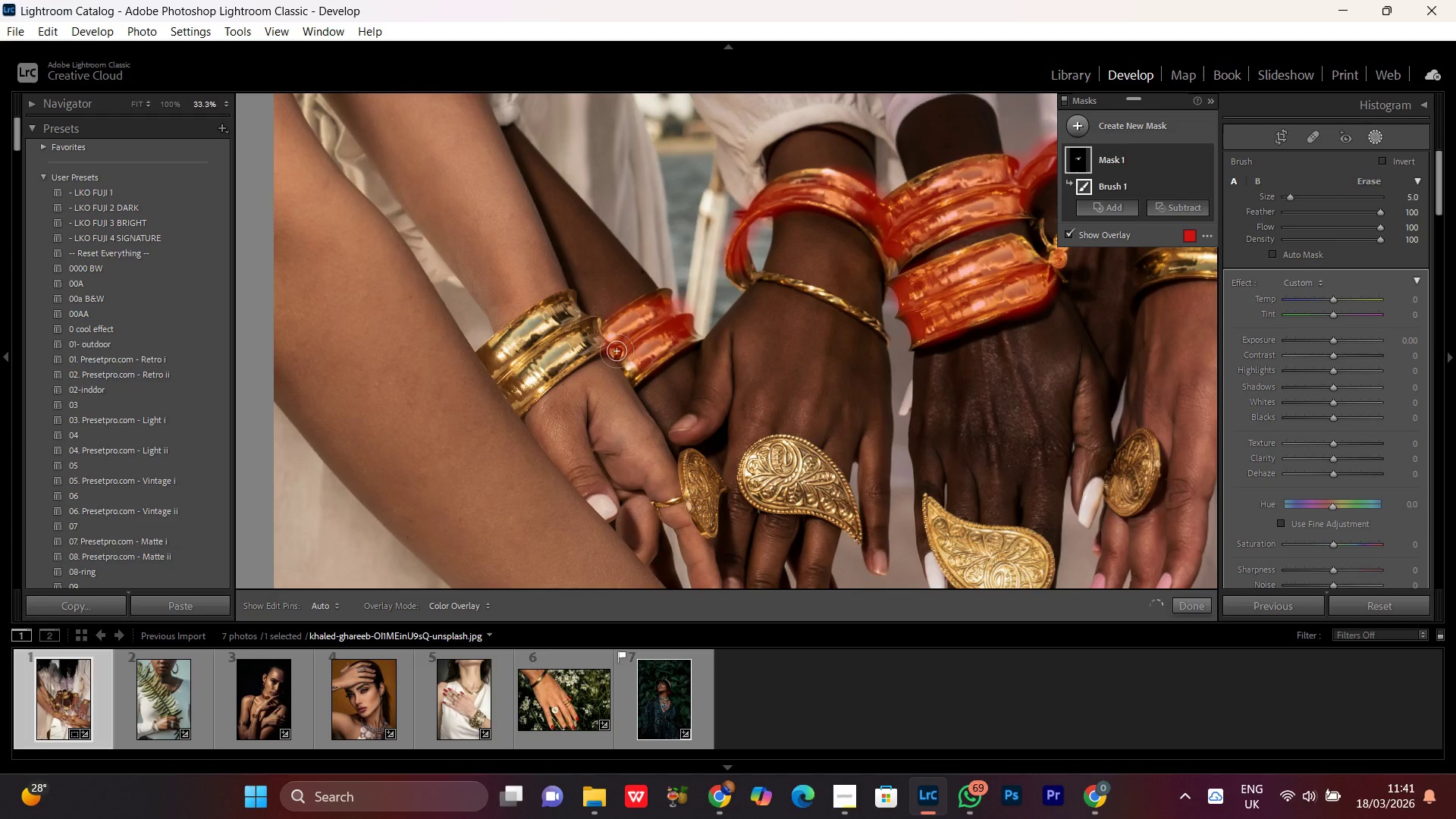 
left_click_drag(start_coordinate=[624, 333], to_coordinate=[587, 339])
 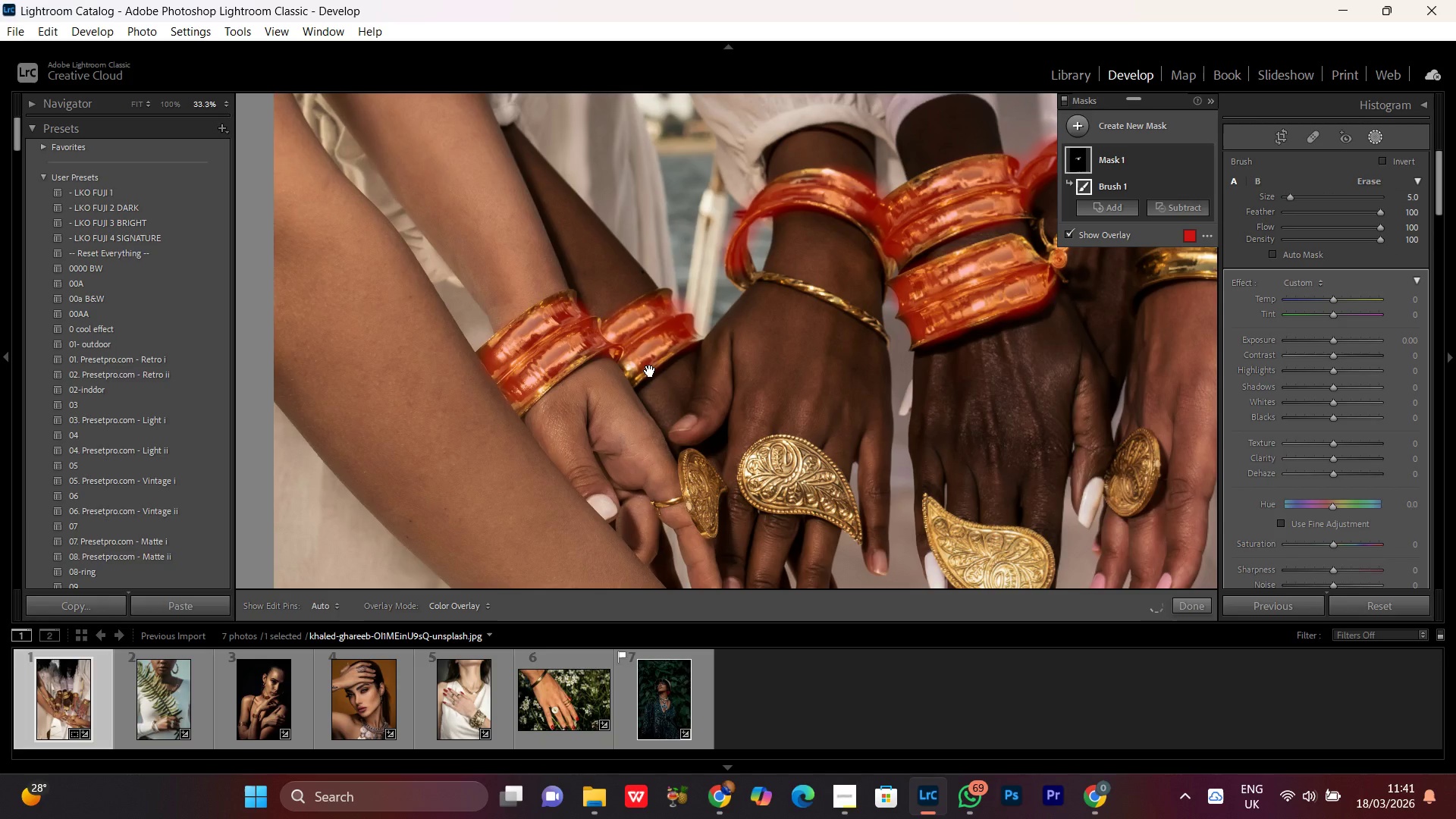 
hold_key(key=Space, duration=0.77)
 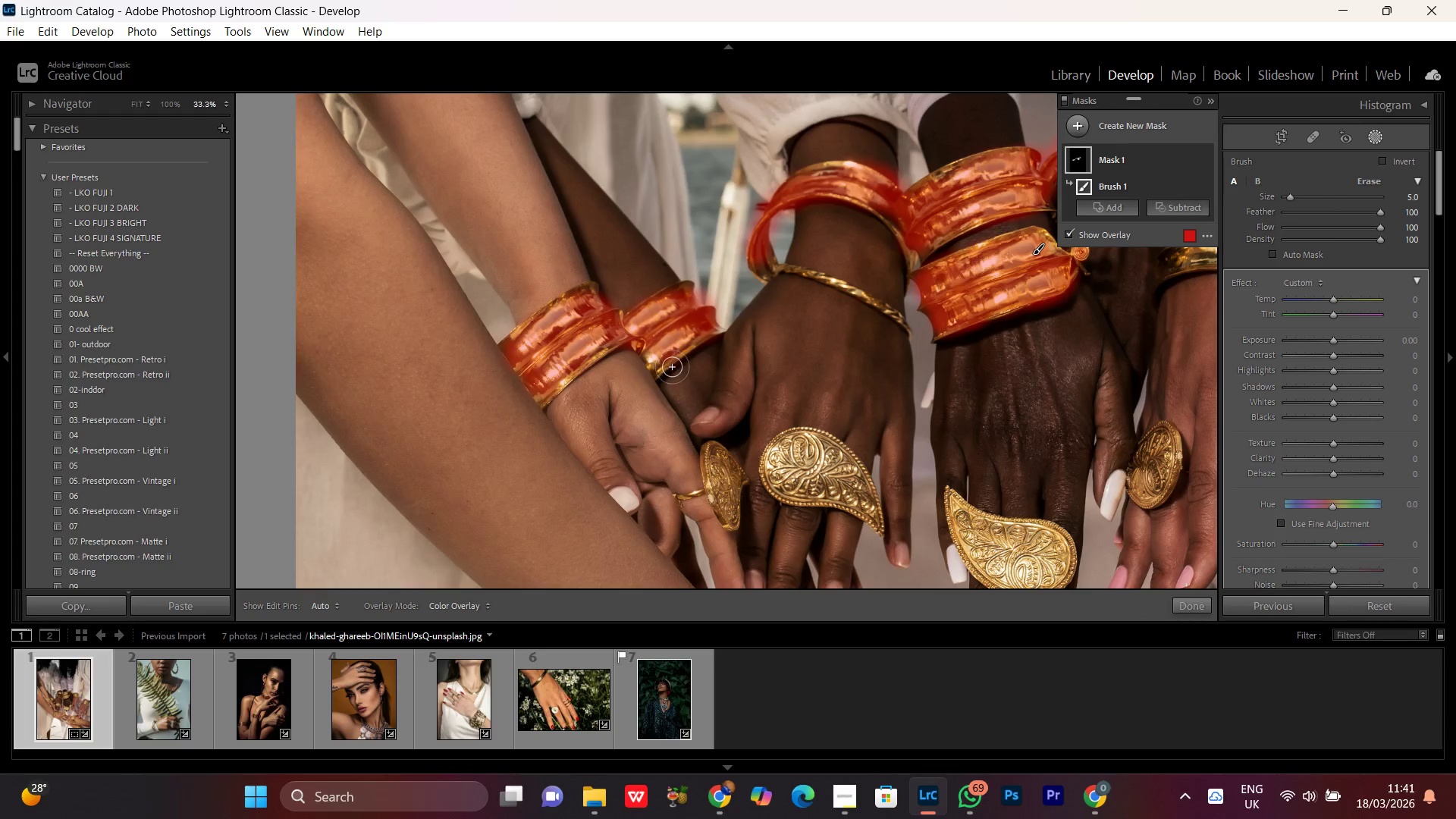 
left_click_drag(start_coordinate=[650, 371], to_coordinate=[622, 233])
 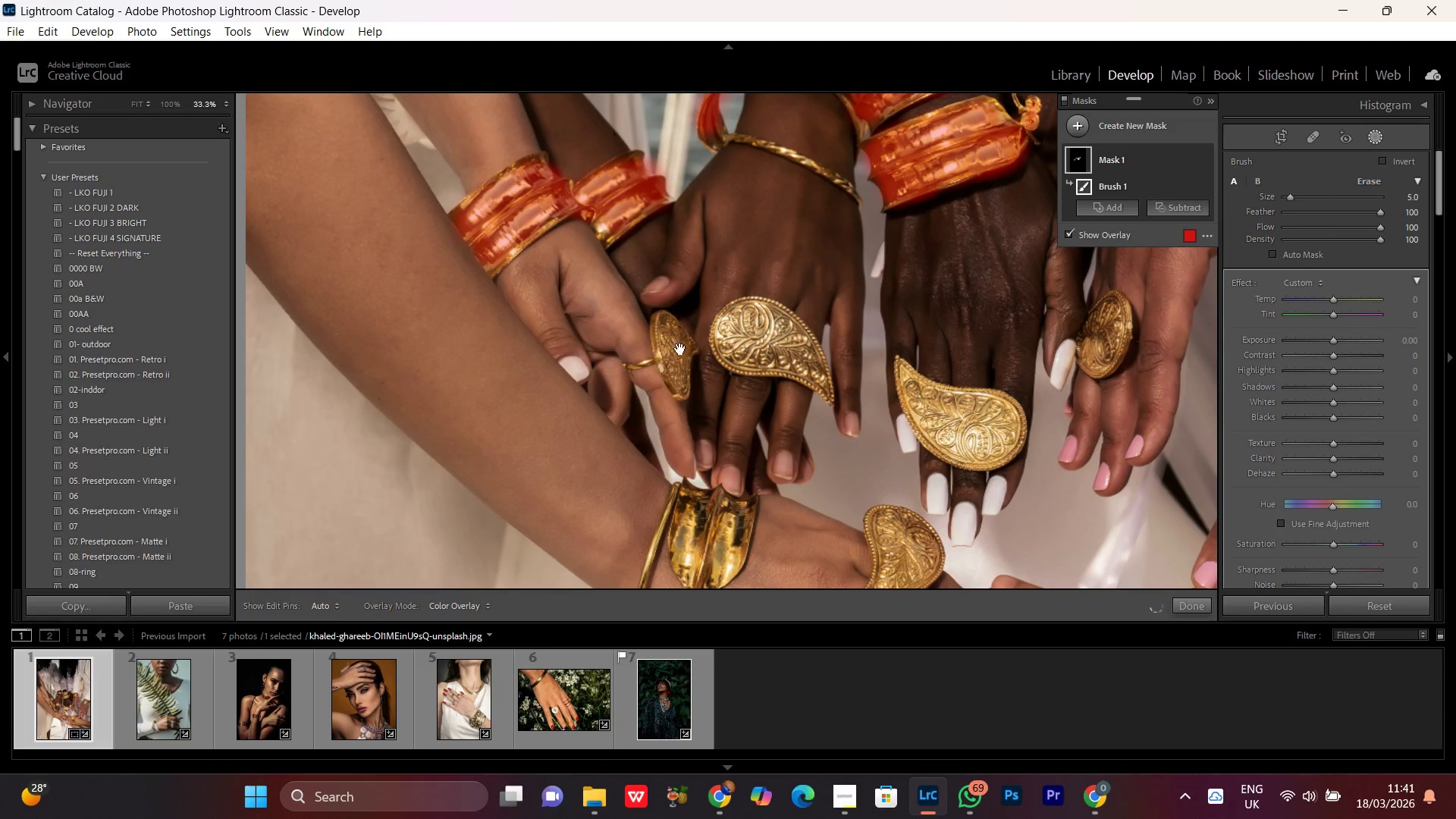 
hold_key(key=Space, duration=1.42)
 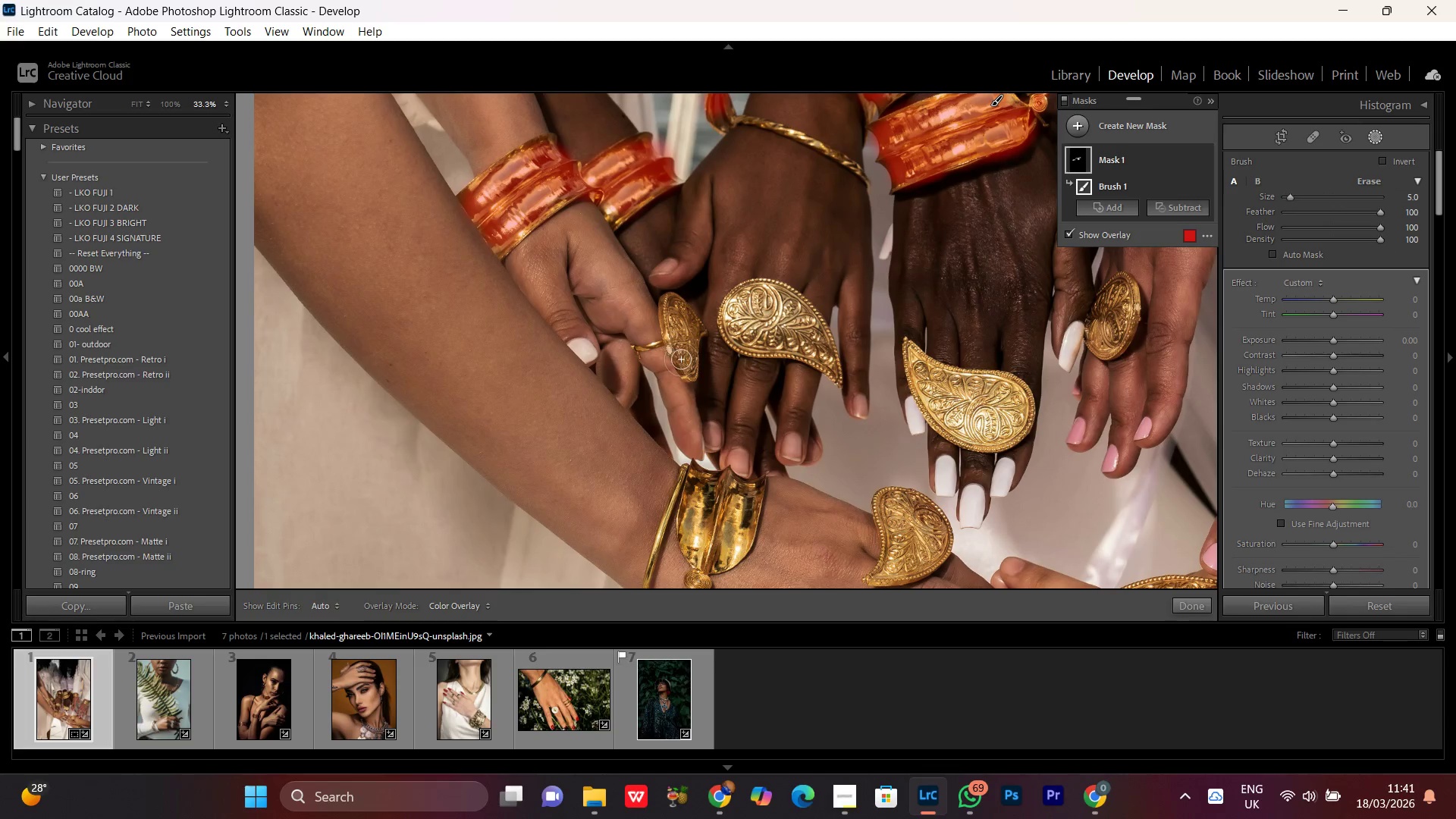 
left_click_drag(start_coordinate=[706, 428], to_coordinate=[664, 279])
 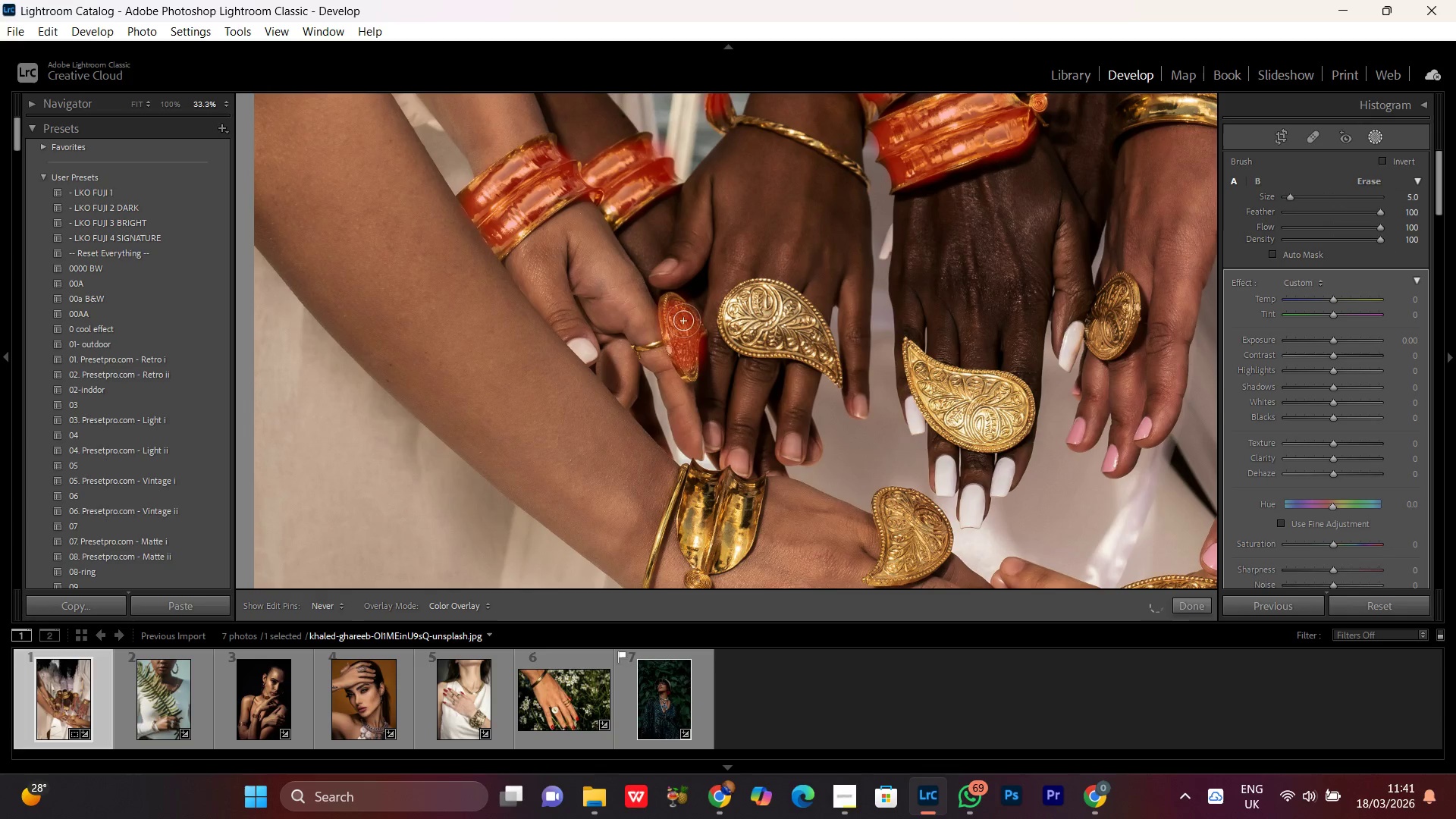 
left_click_drag(start_coordinate=[792, 326], to_coordinate=[808, 338])
 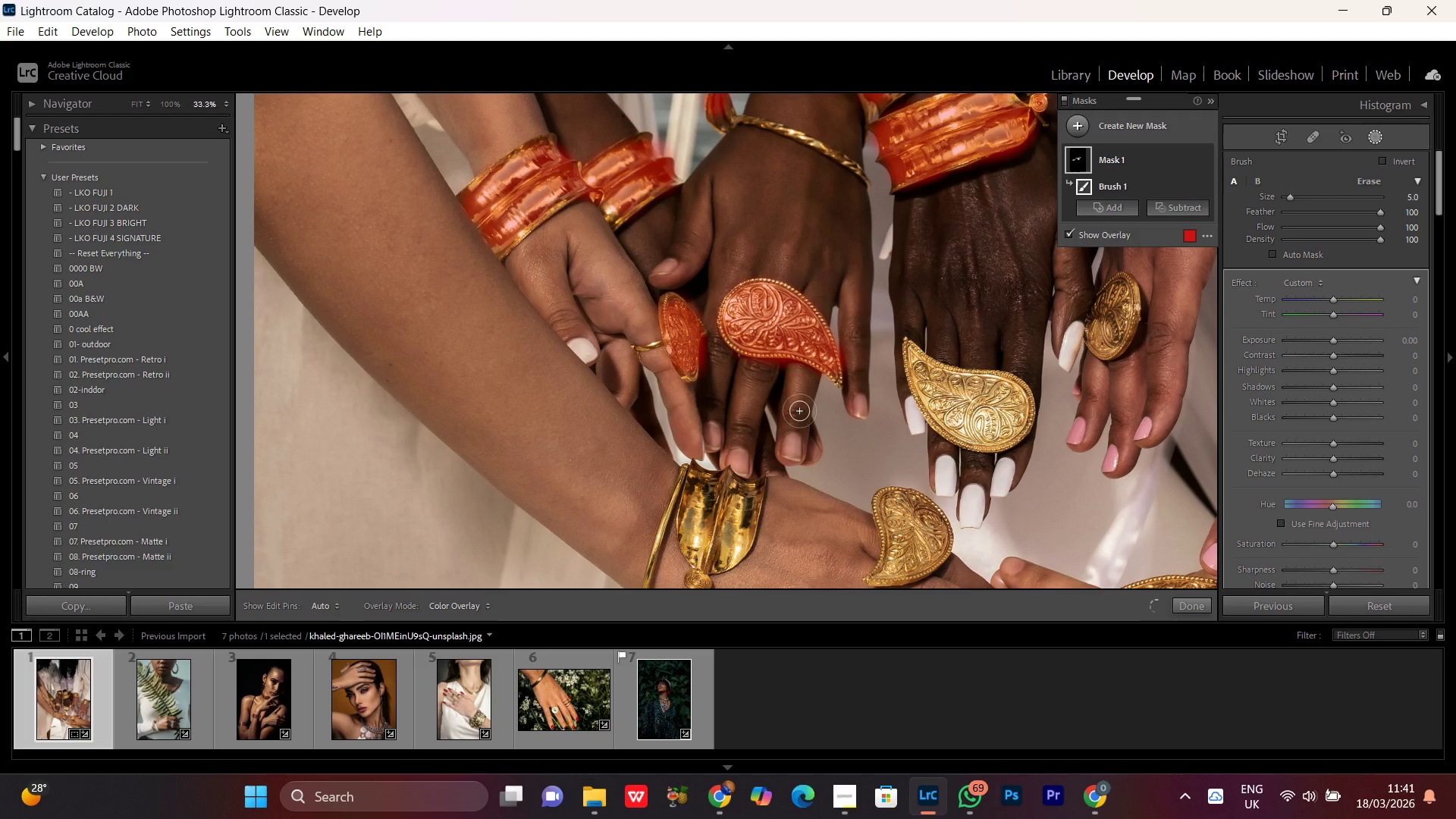 
hold_key(key=Space, duration=0.75)
 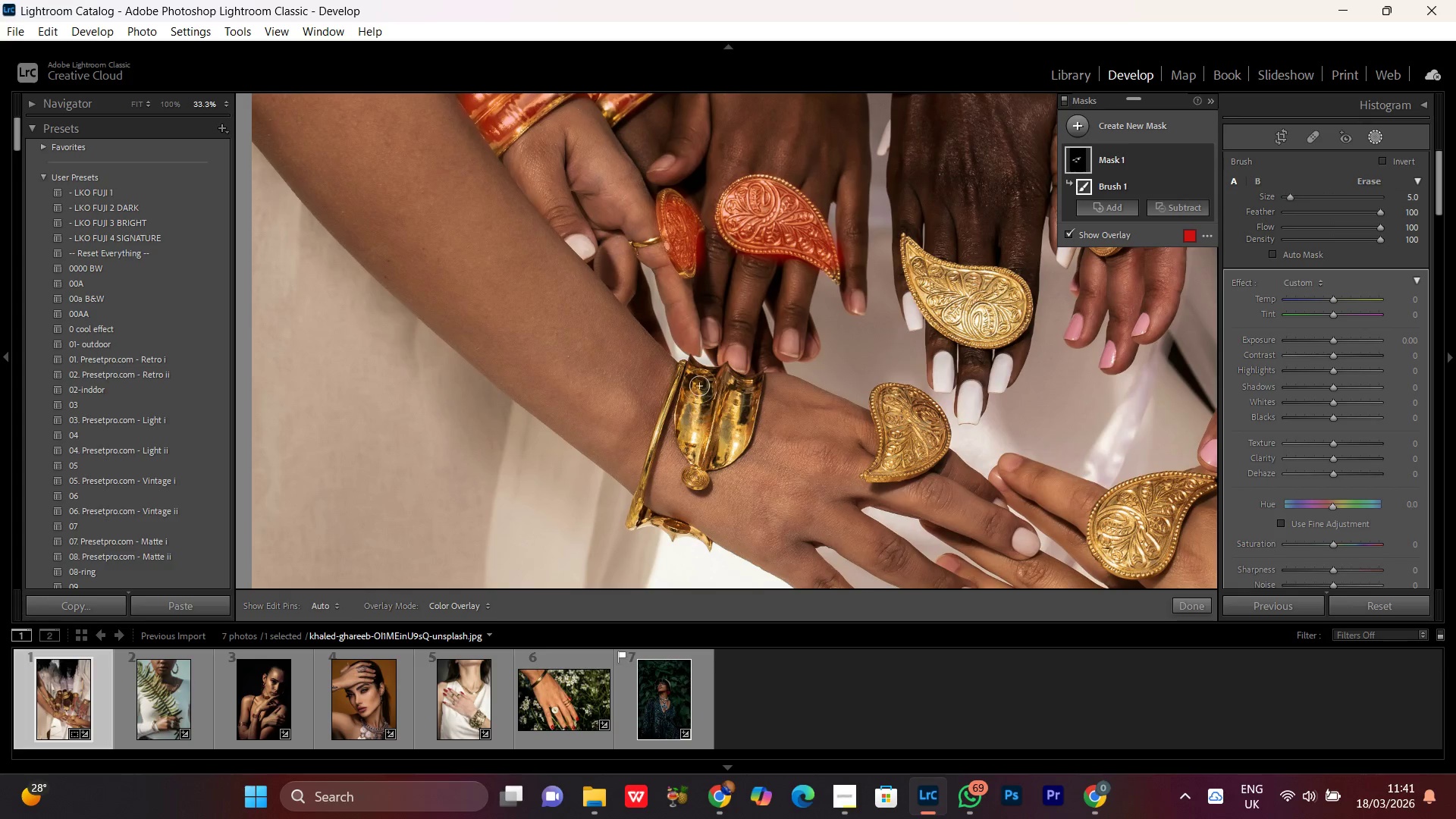 
left_click_drag(start_coordinate=[716, 444], to_coordinate=[698, 268])
 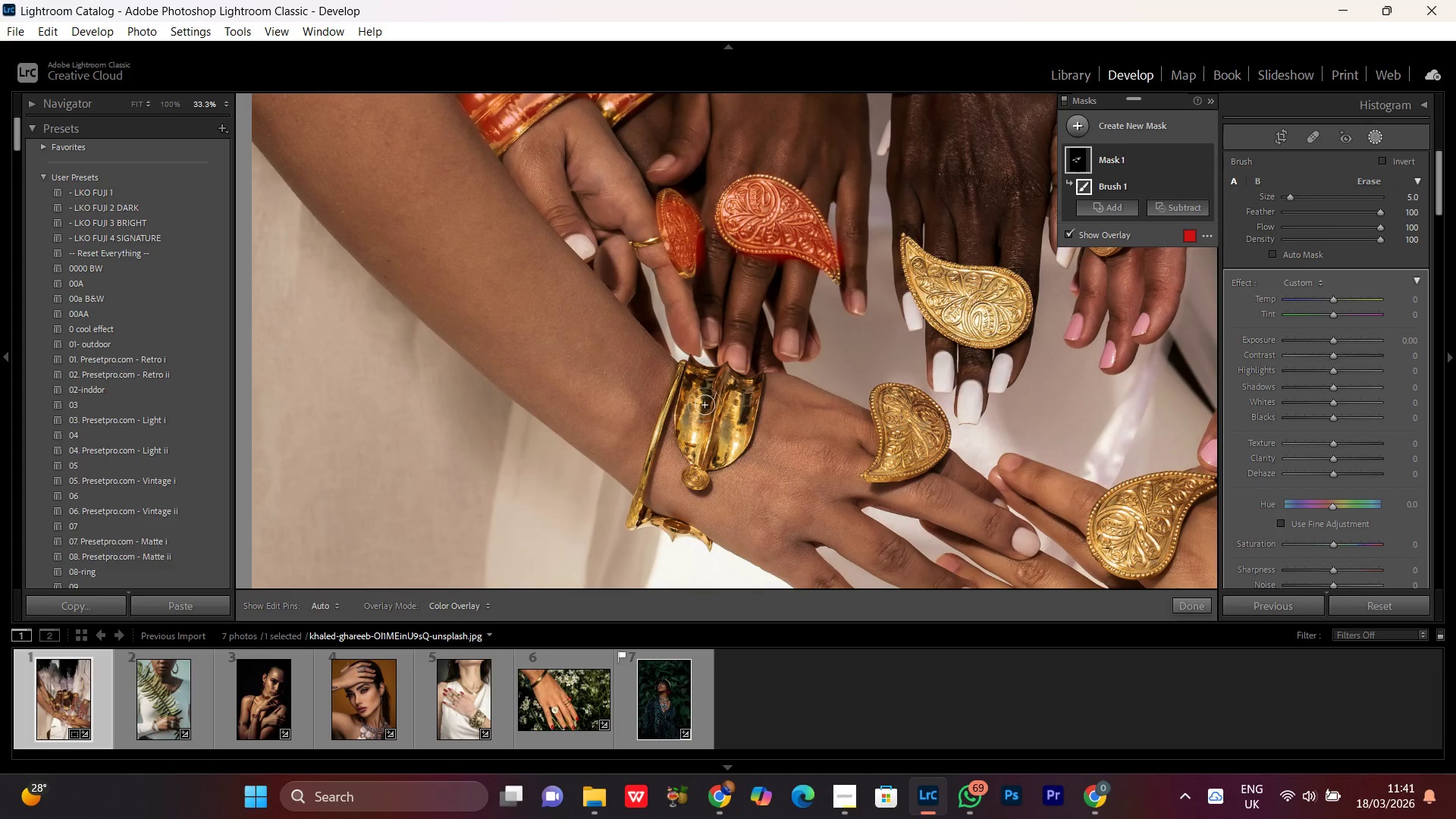 
left_click_drag(start_coordinate=[699, 384], to_coordinate=[698, 466])
 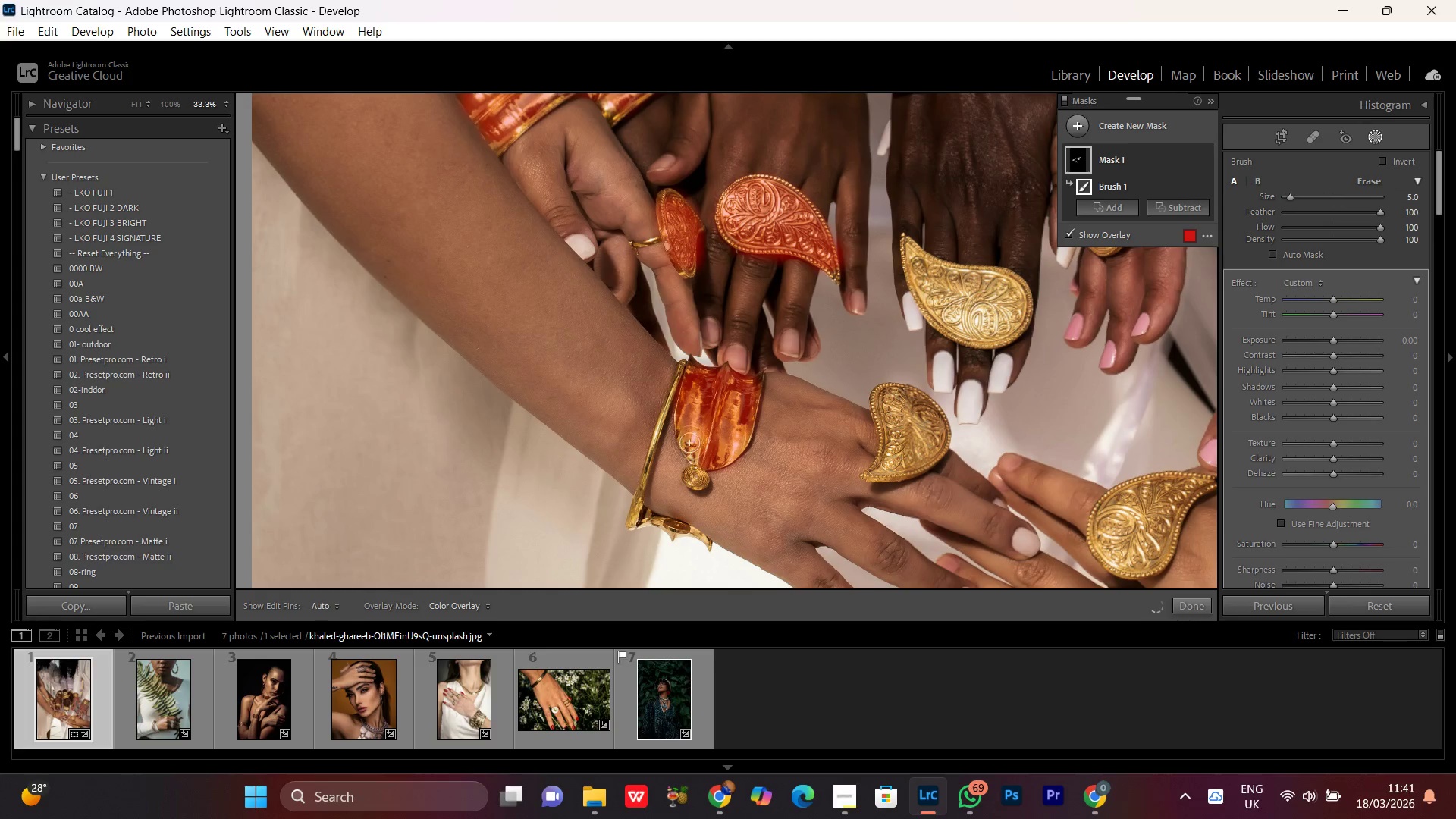 
left_click_drag(start_coordinate=[684, 369], to_coordinate=[657, 435])
 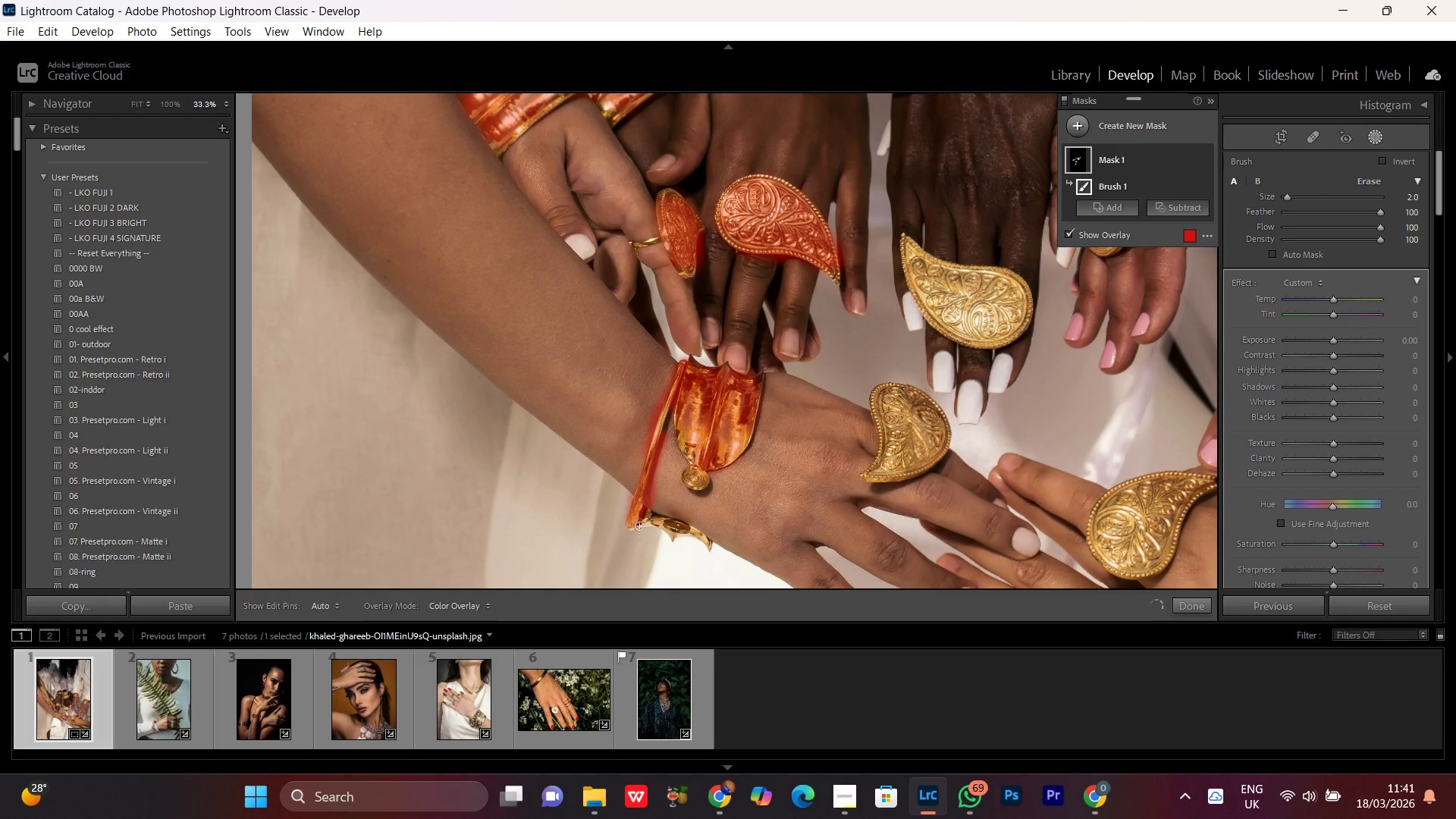 
scroll: coordinate [678, 374], scroll_direction: down, amount: 5.0
 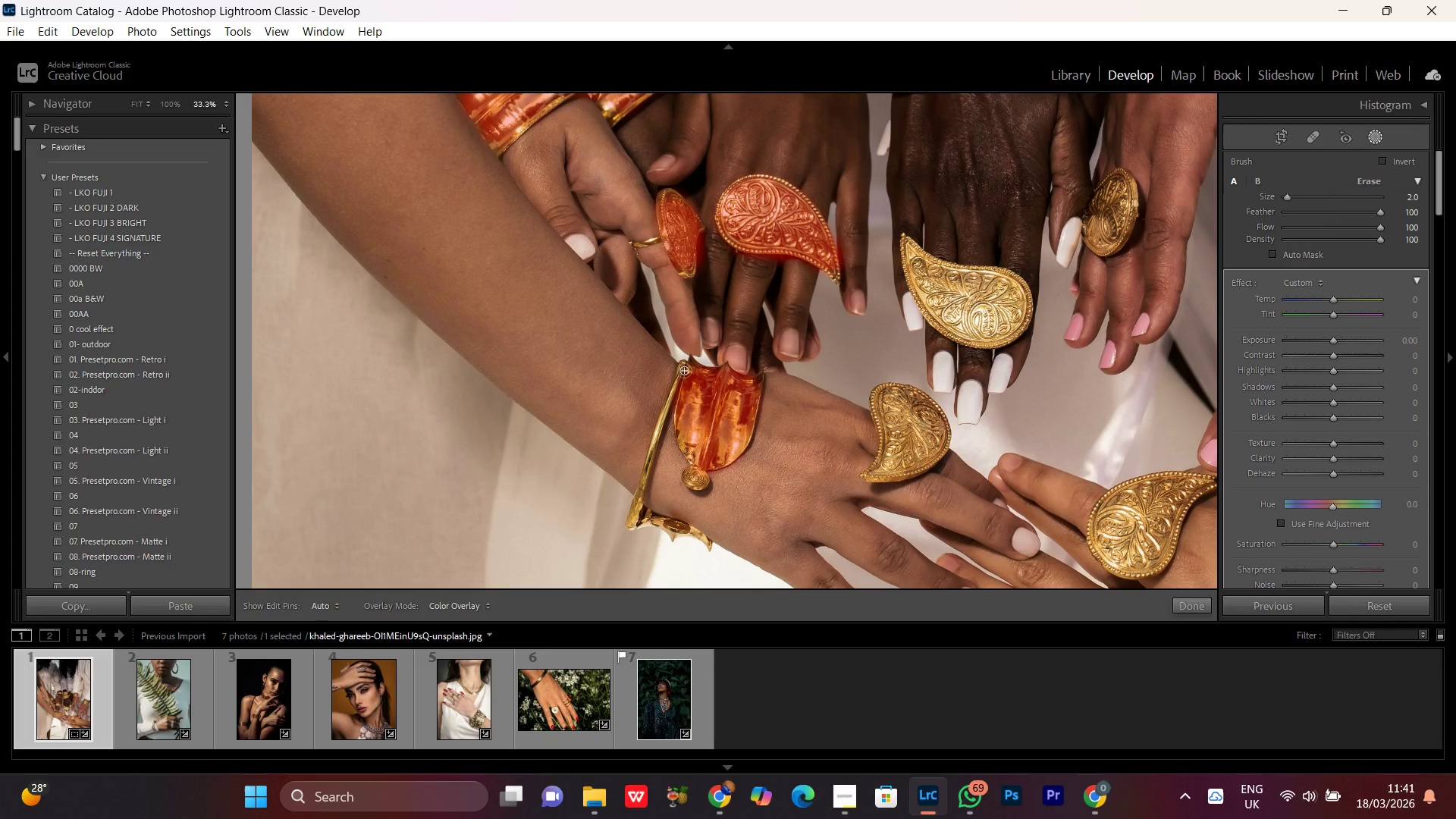 
left_click_drag(start_coordinate=[634, 525], to_coordinate=[706, 539])
 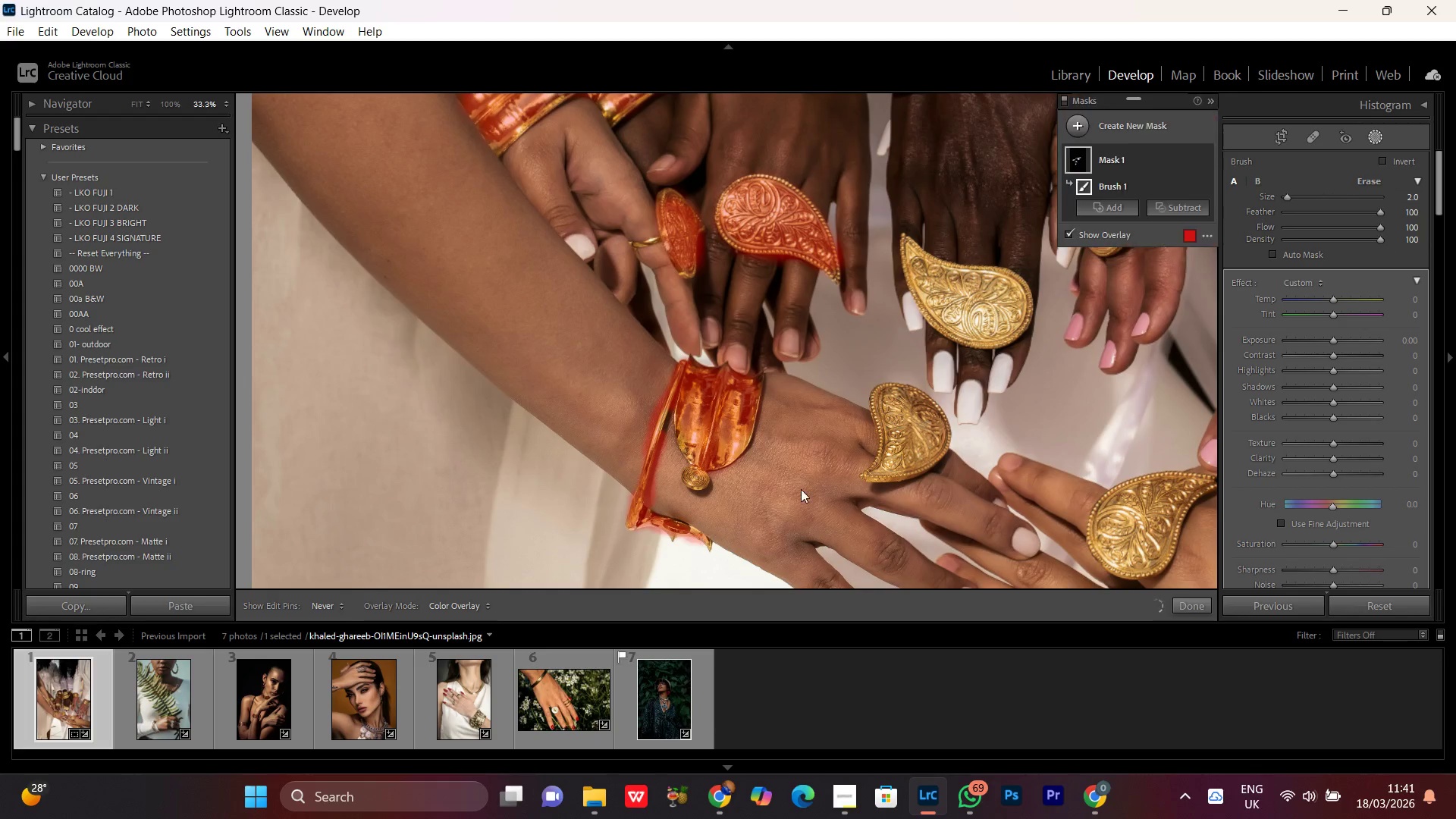 
hold_key(key=Space, duration=0.81)
 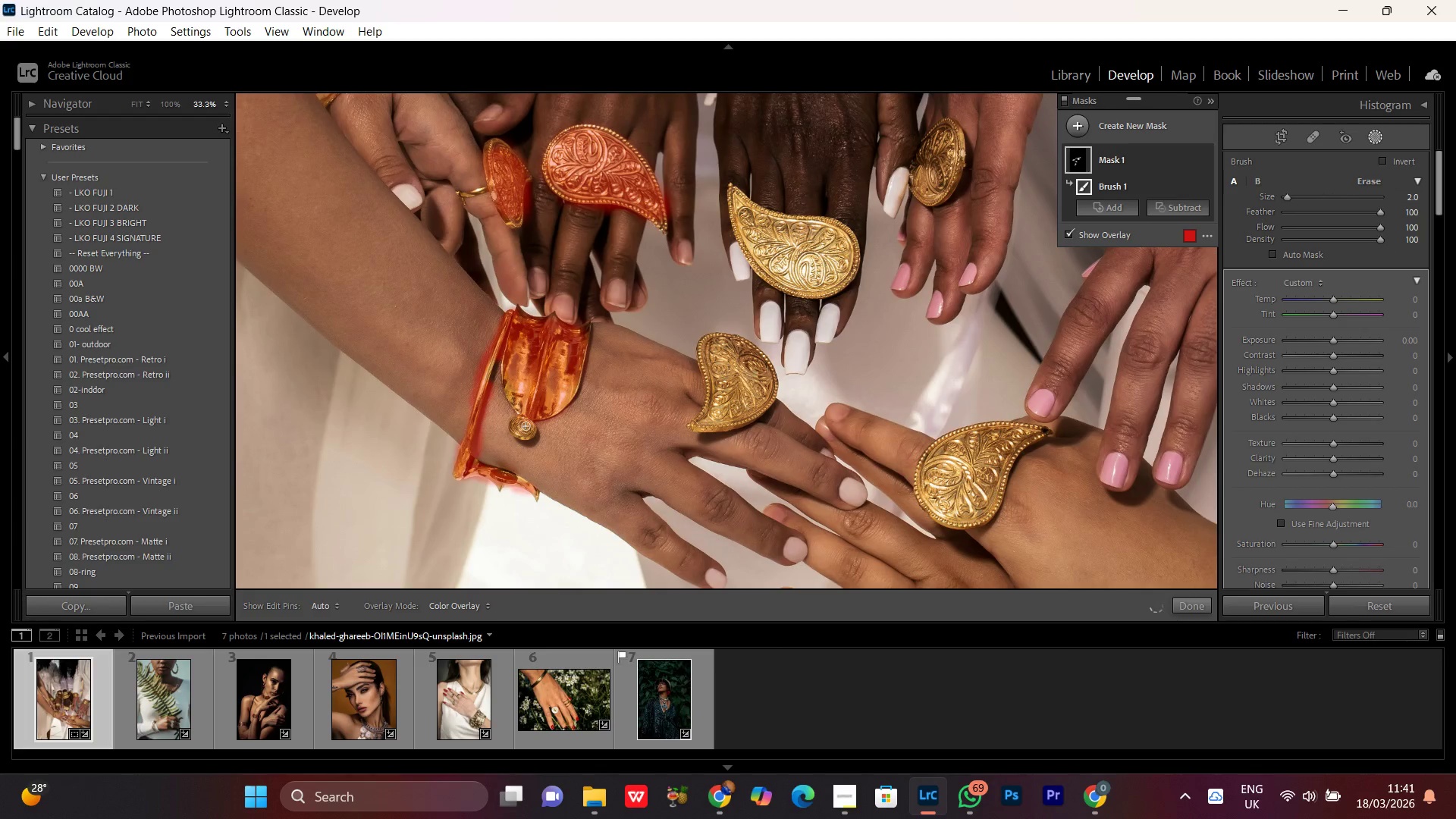 
left_click_drag(start_coordinate=[824, 480], to_coordinate=[651, 430])
 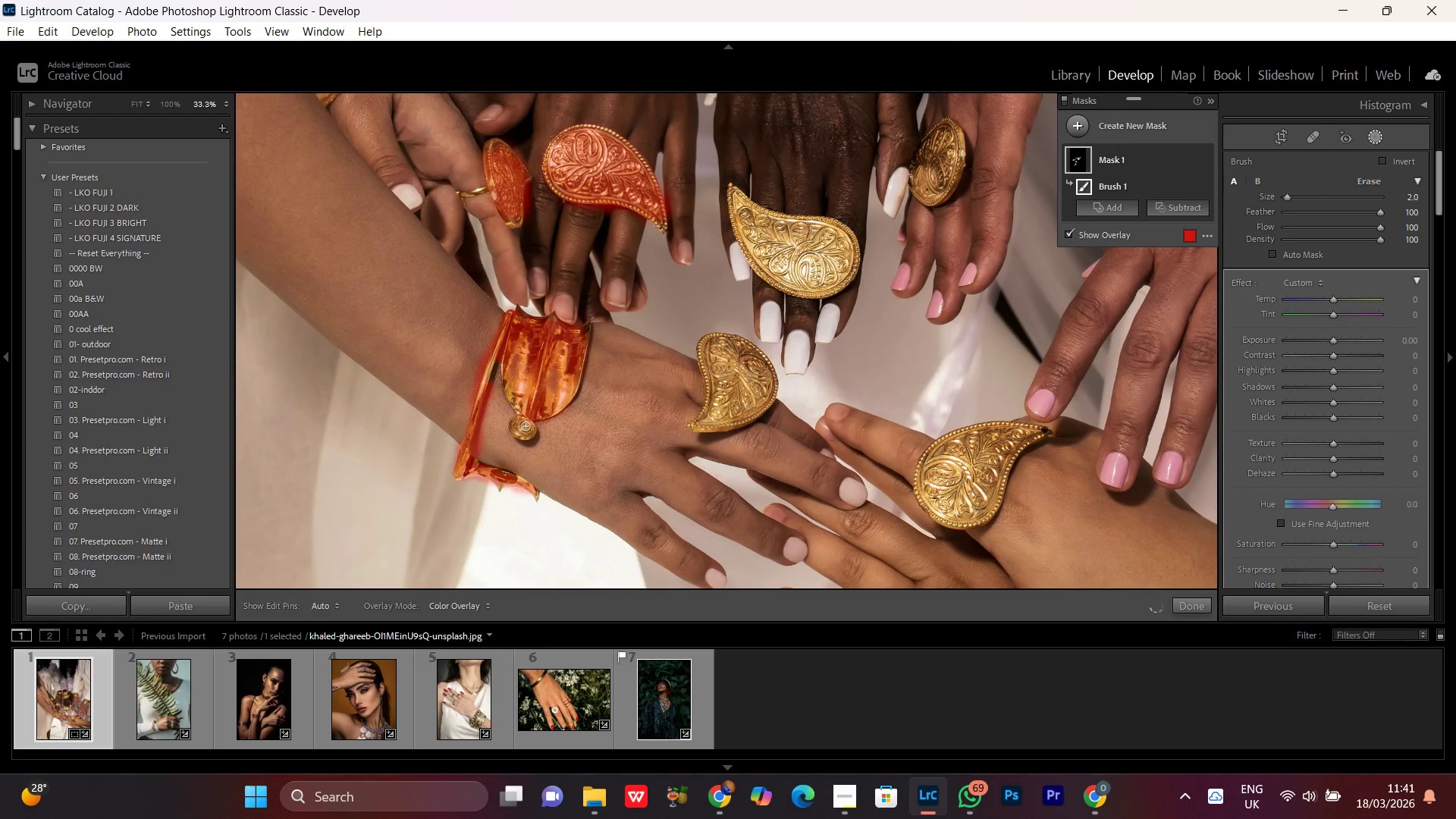 
left_click_drag(start_coordinate=[526, 427], to_coordinate=[515, 397])
 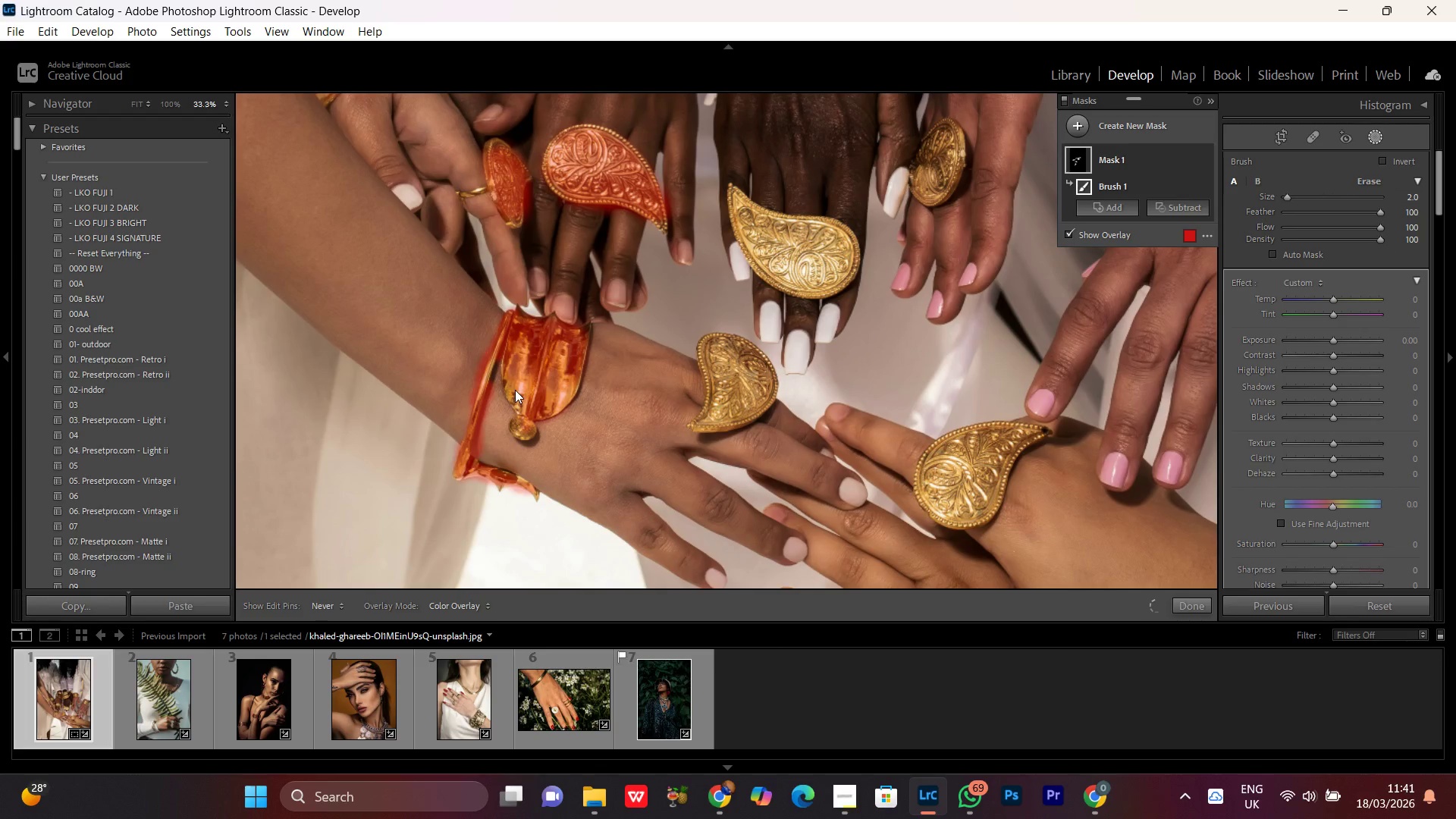 
left_click_drag(start_coordinate=[515, 390], to_coordinate=[519, 429])
 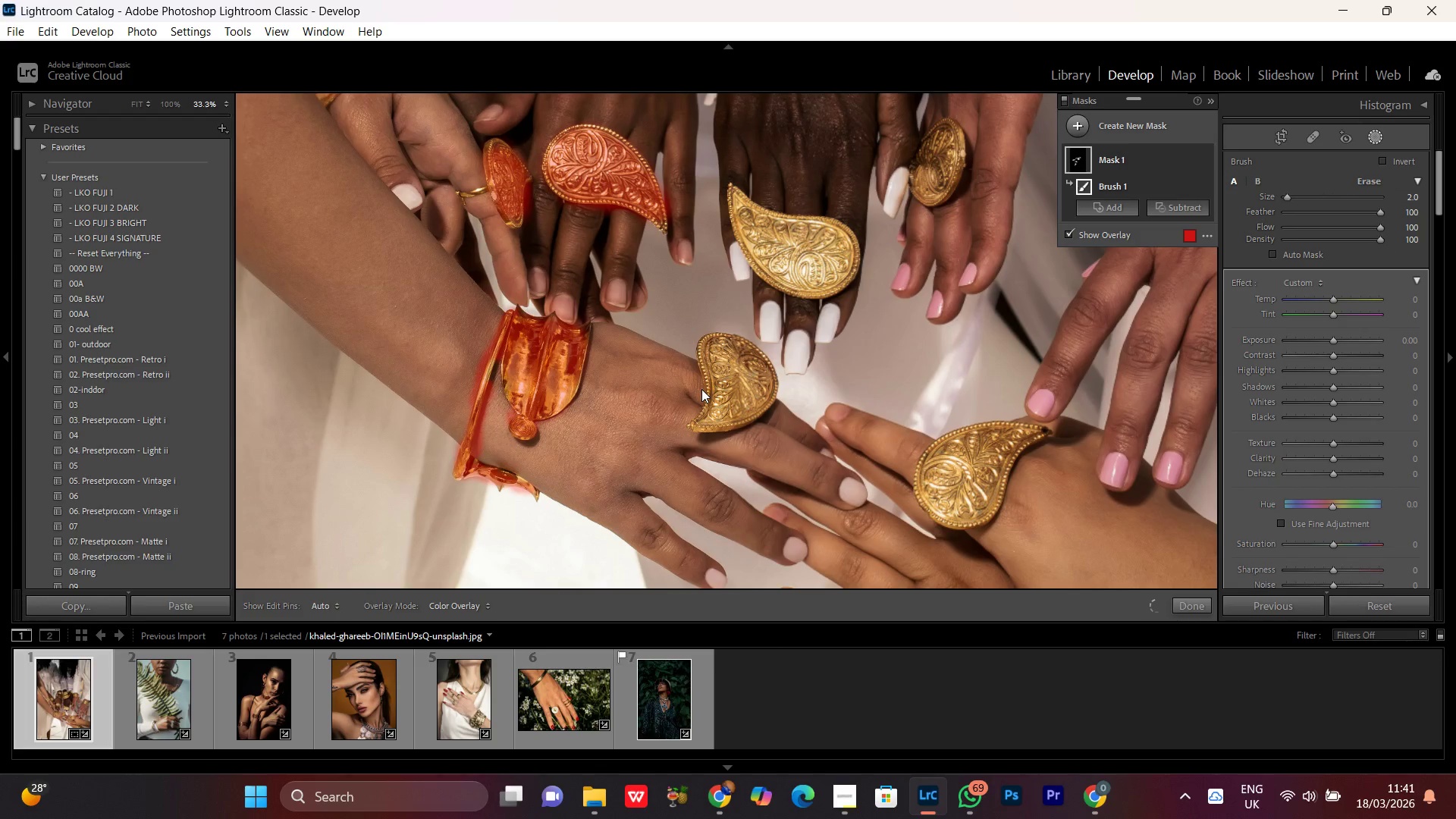 
left_click_drag(start_coordinate=[720, 379], to_coordinate=[741, 402])
 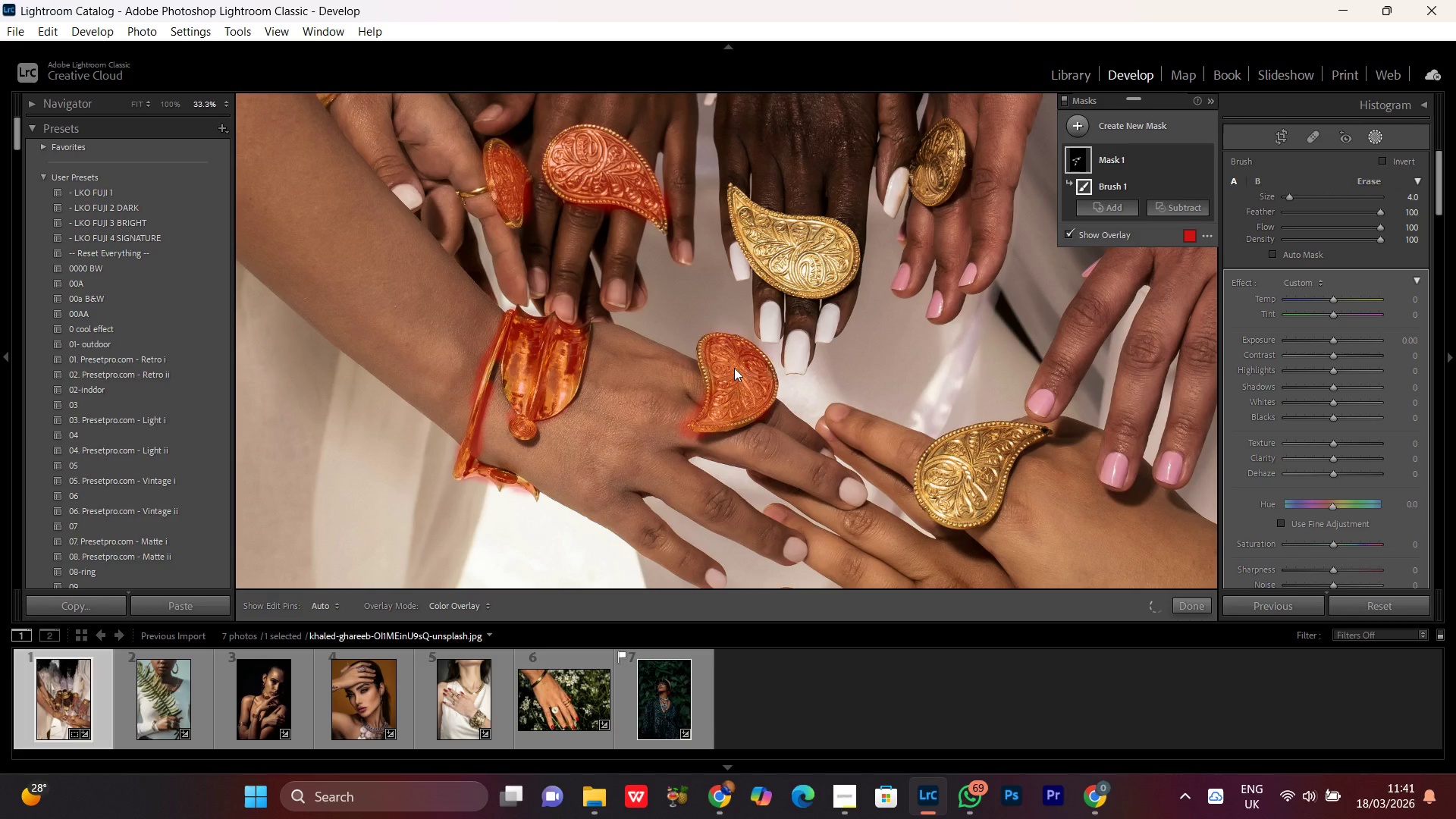 
scroll: coordinate [729, 401], scroll_direction: up, amount: 2.0
 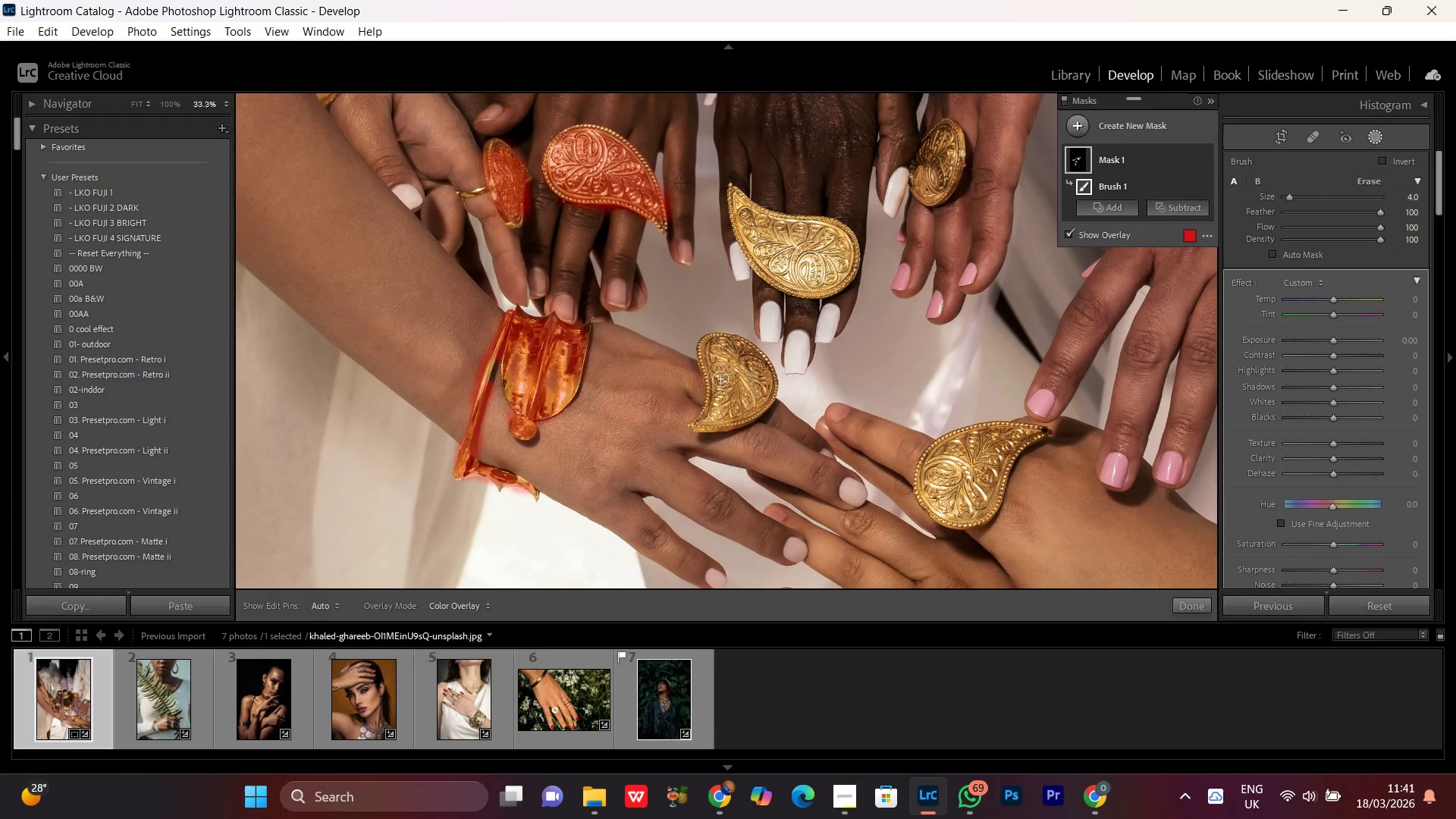 
hold_key(key=Space, duration=0.73)
 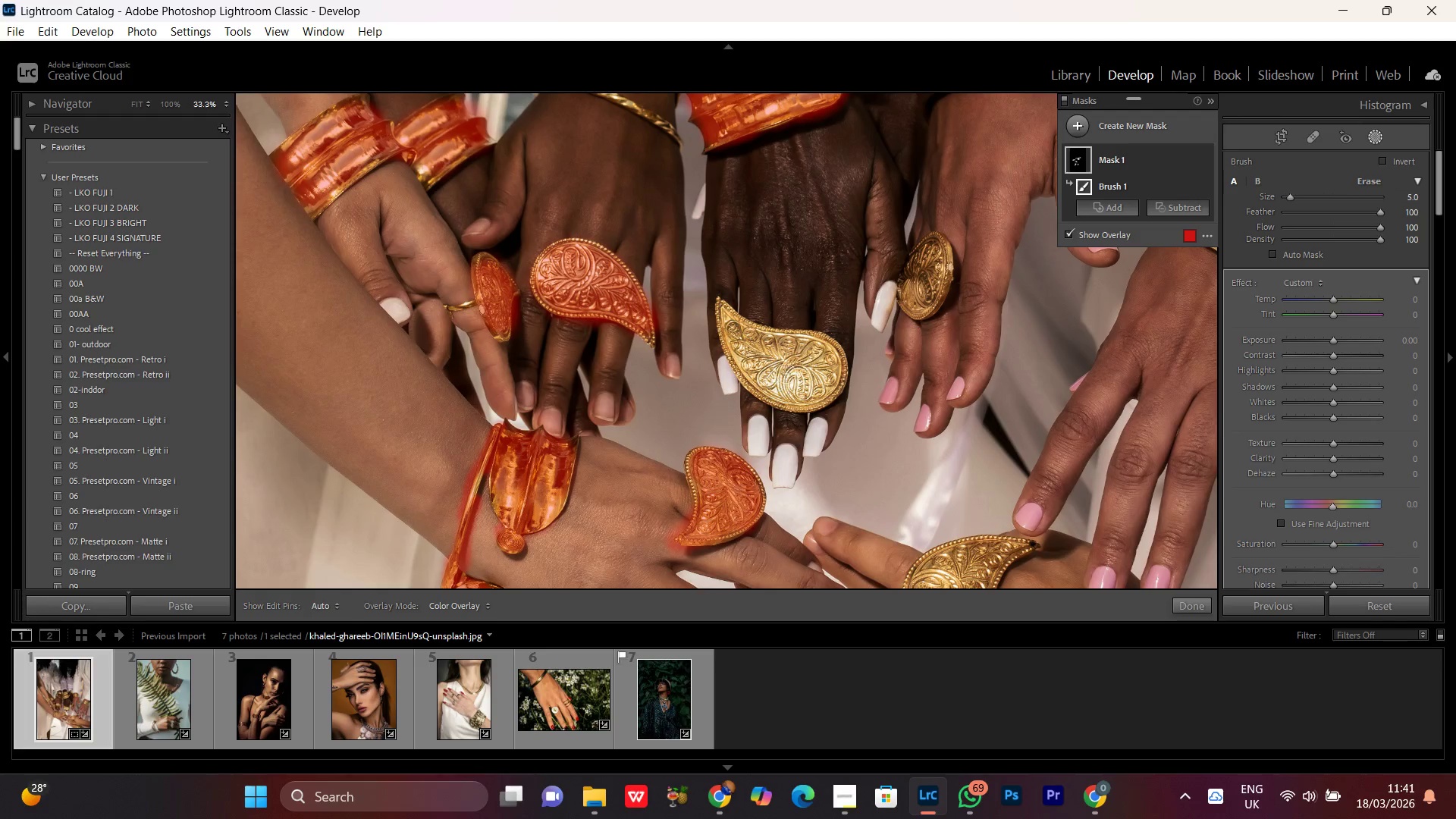 
left_click_drag(start_coordinate=[792, 285], to_coordinate=[740, 426])
 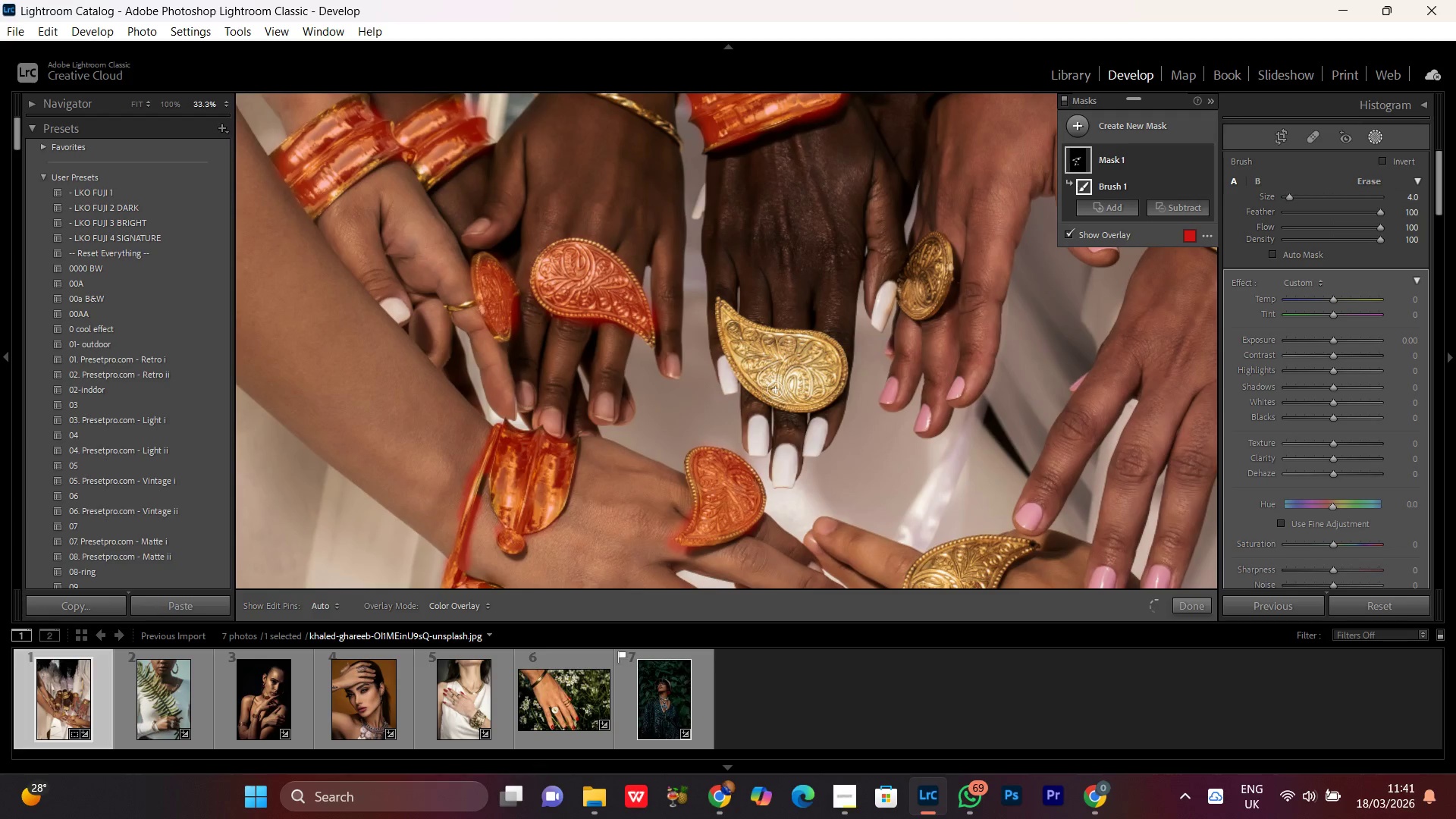 
left_click_drag(start_coordinate=[808, 362], to_coordinate=[793, 393])
 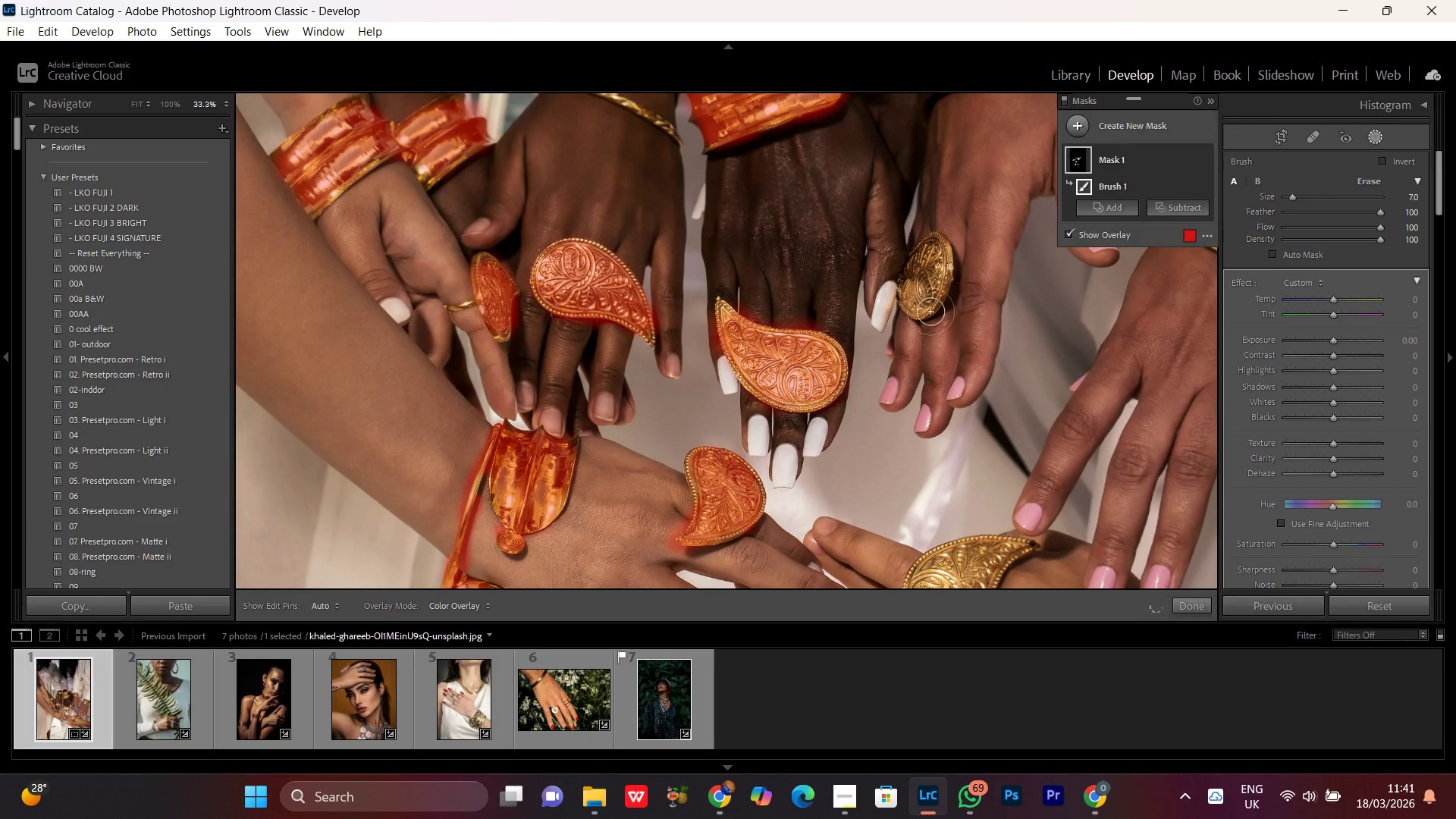 
scroll: coordinate [795, 366], scroll_direction: up, amount: 3.0
 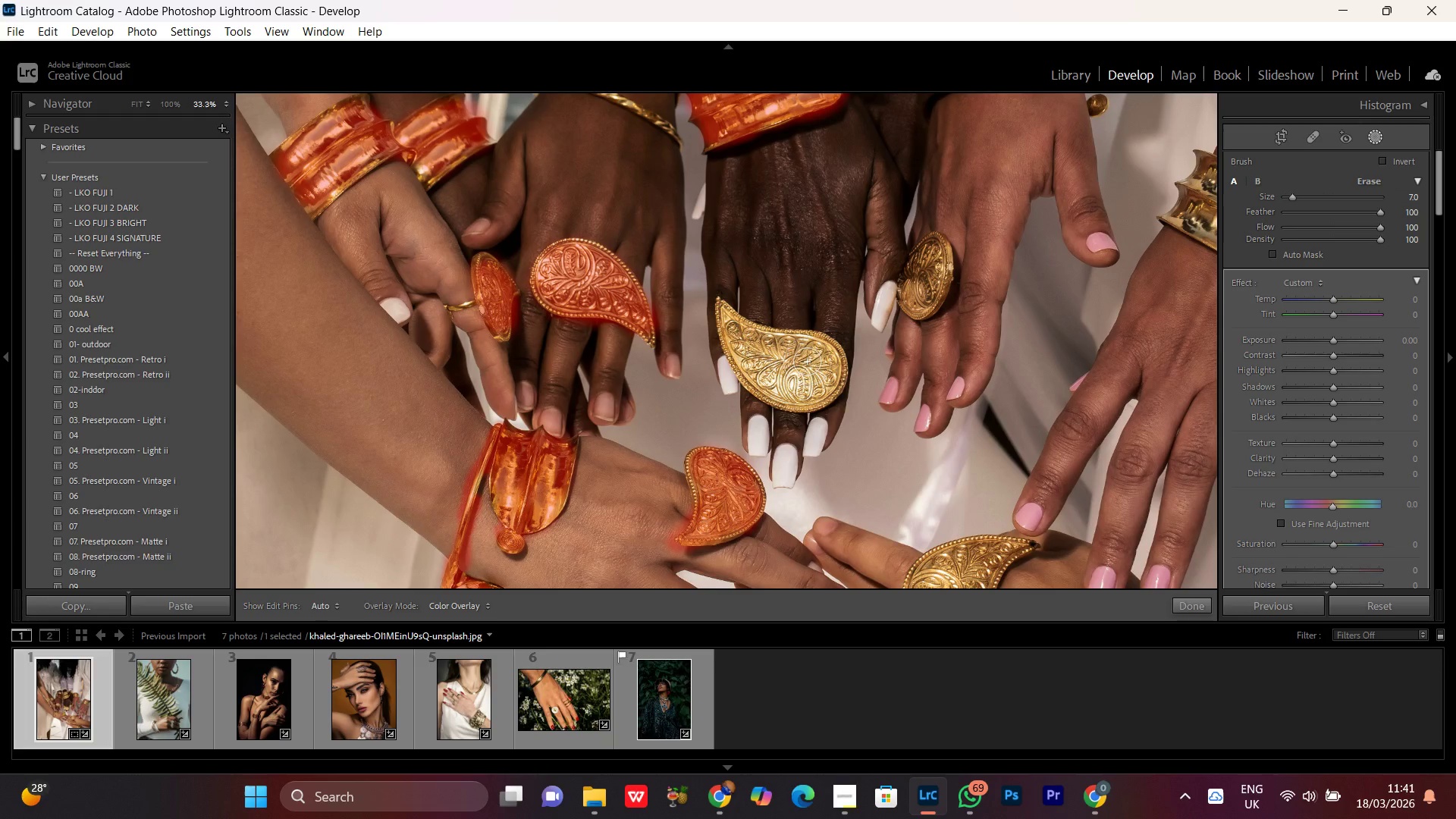 
key(Space)
 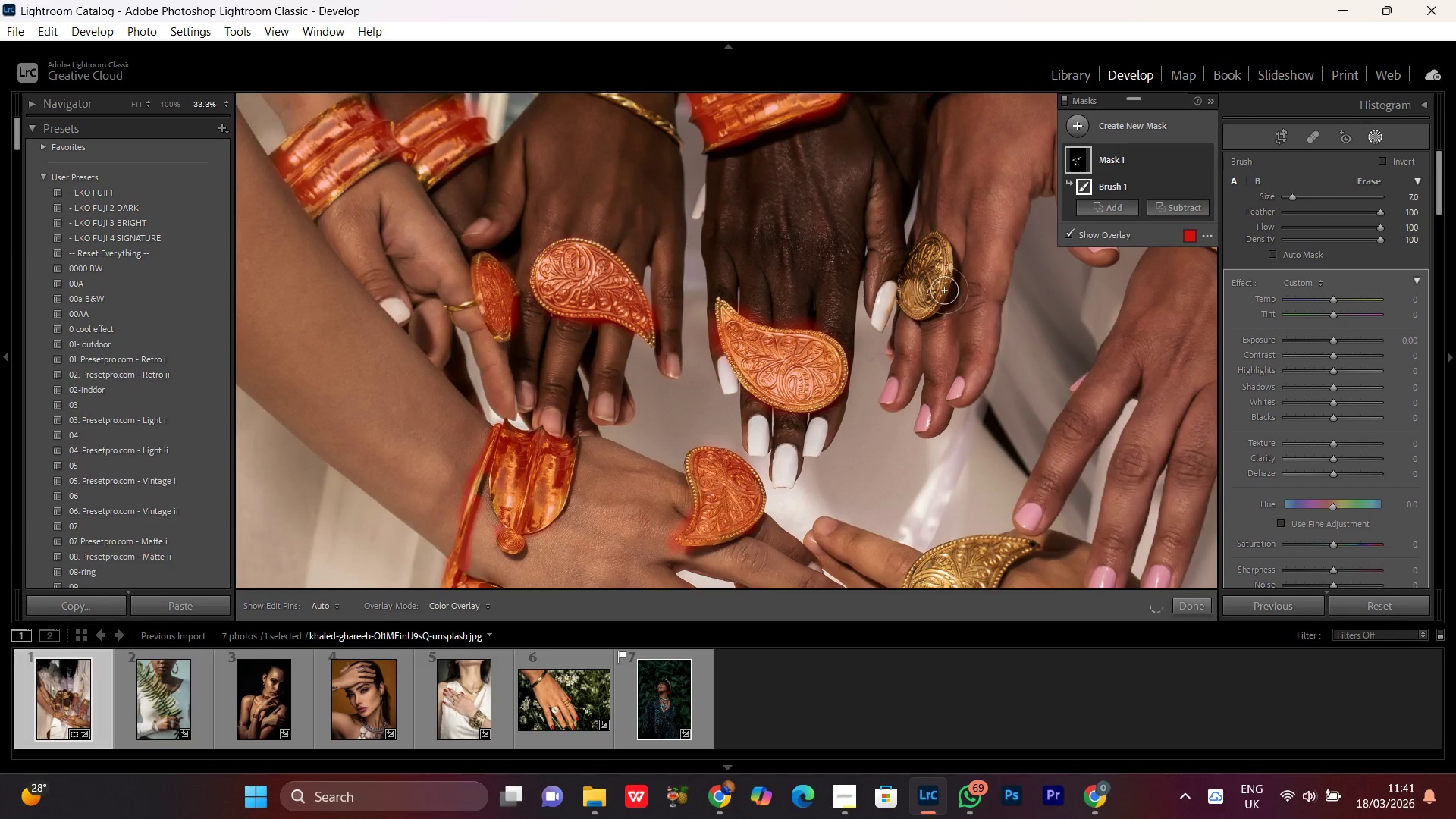 
left_click_drag(start_coordinate=[932, 280], to_coordinate=[941, 254])
 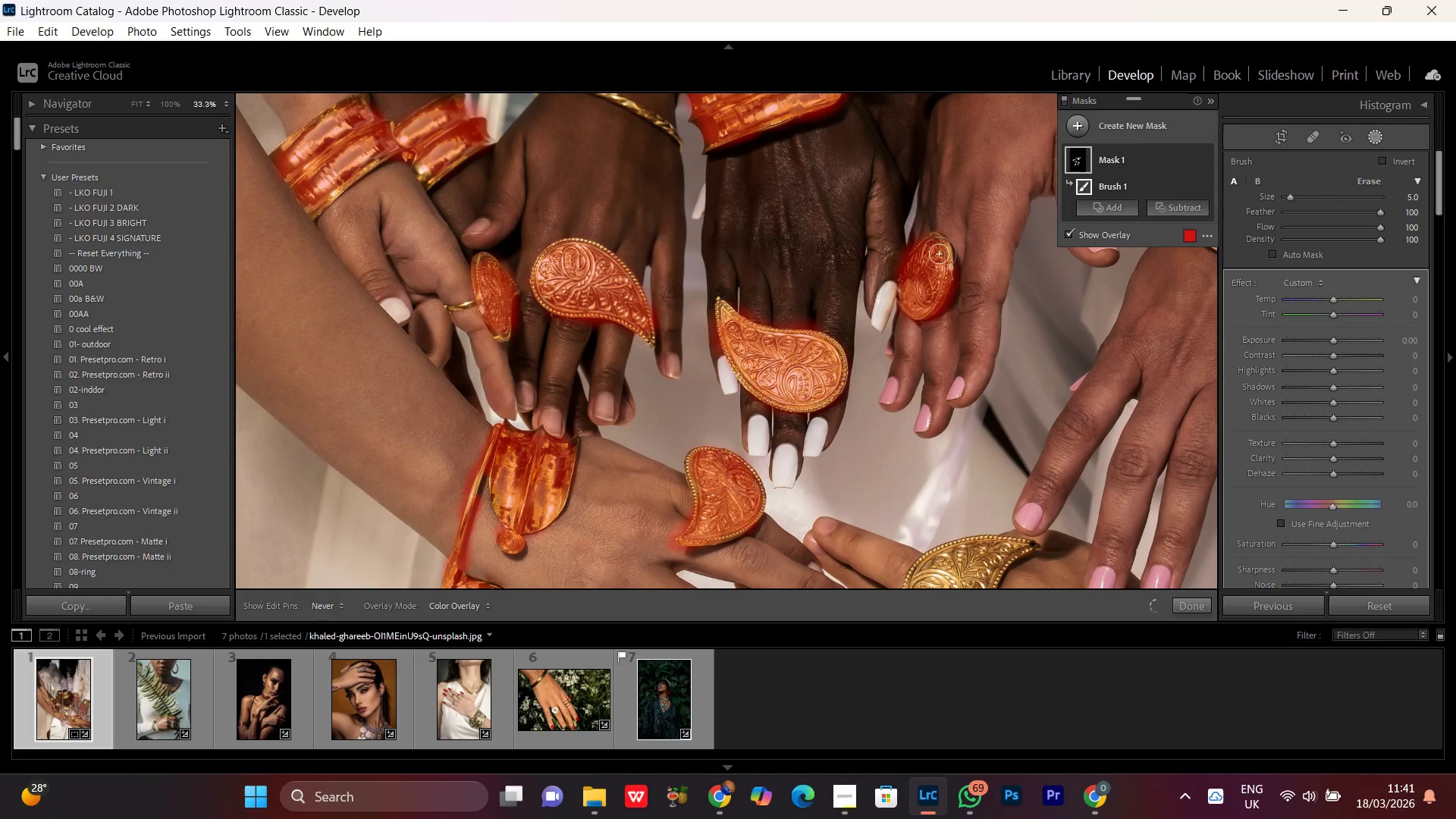 
scroll: coordinate [932, 287], scroll_direction: down, amount: 4.0
 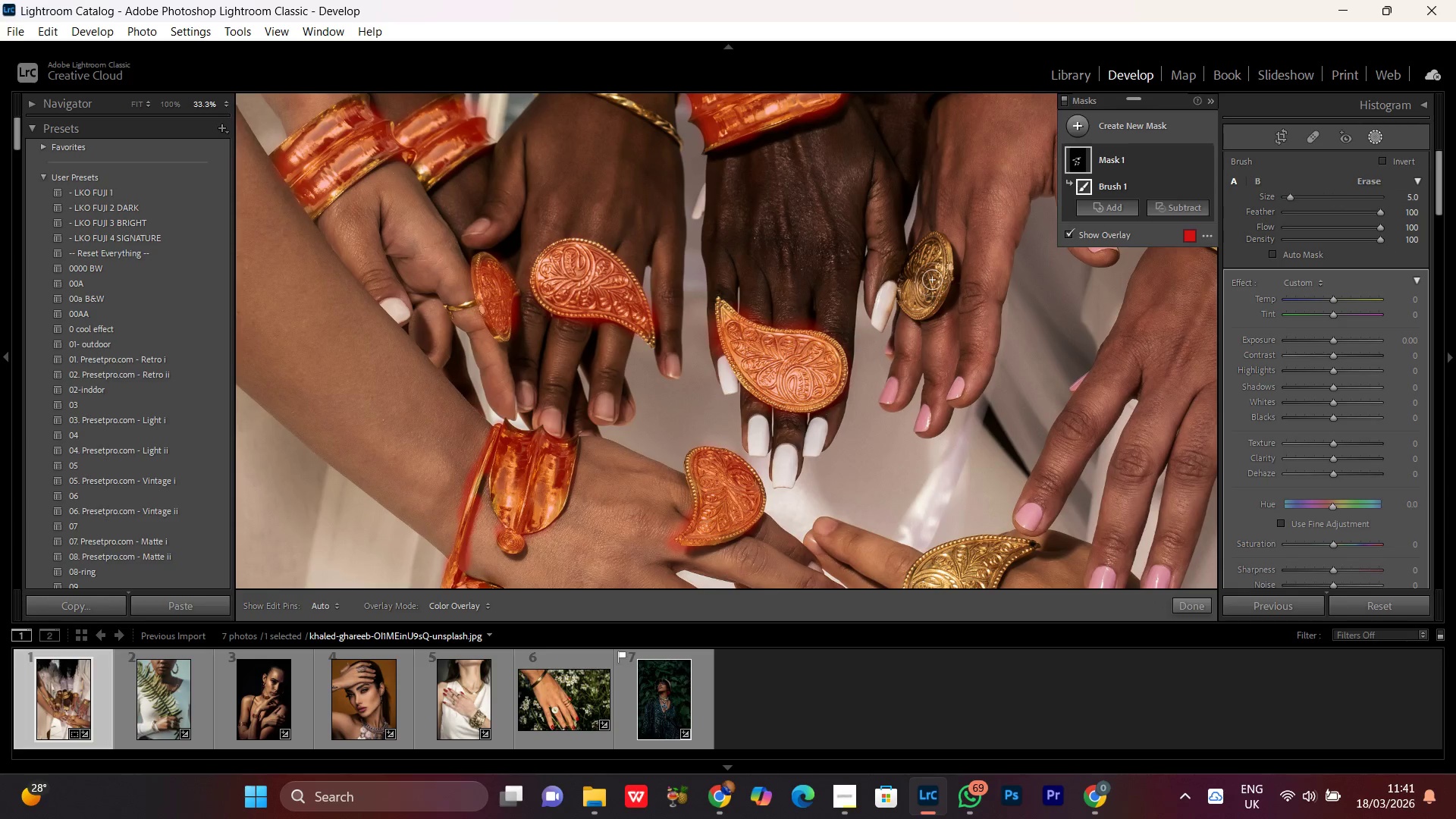 
hold_key(key=Space, duration=1.28)
 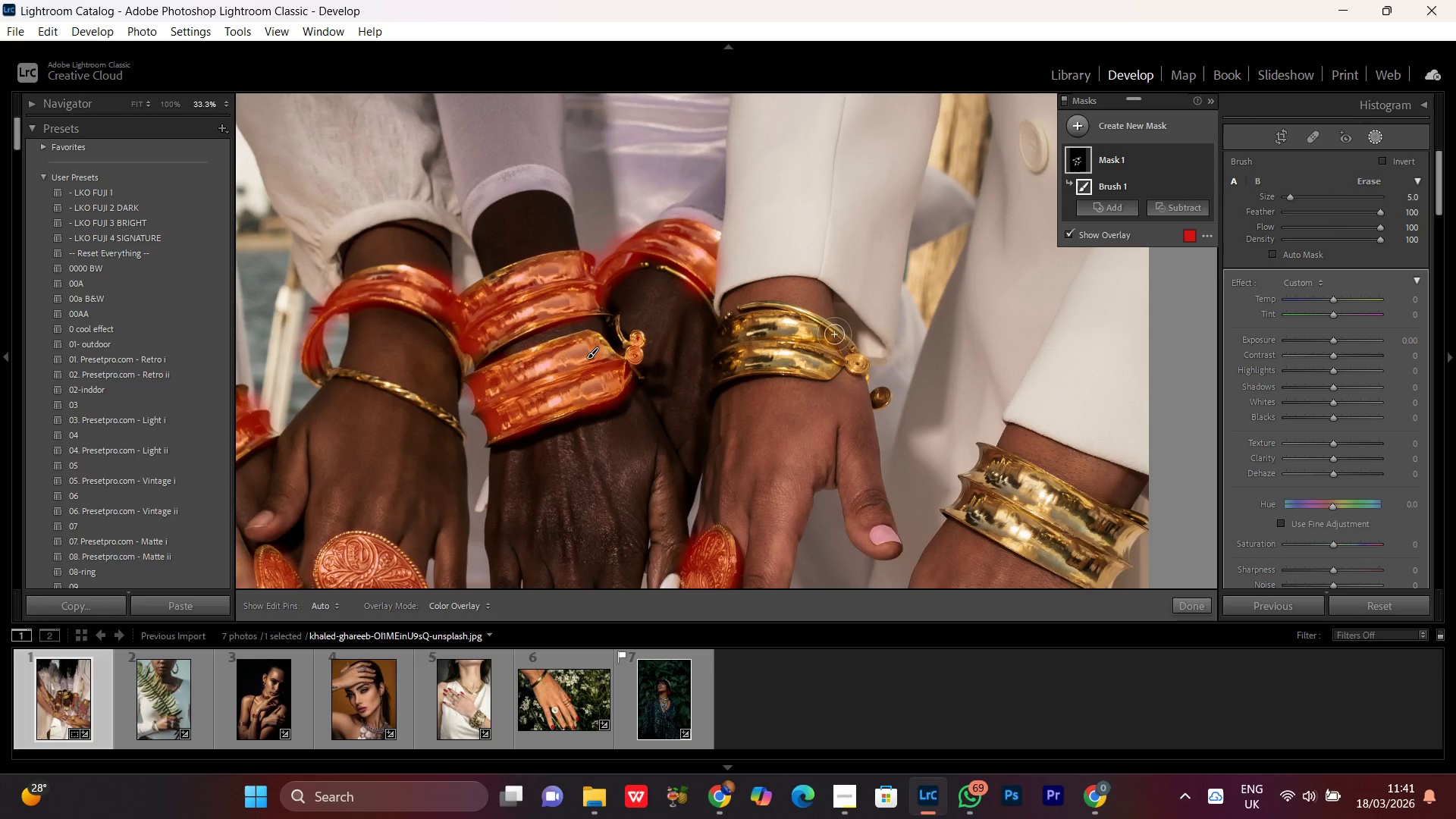 
left_click_drag(start_coordinate=[1053, 268], to_coordinate=[778, 440])
 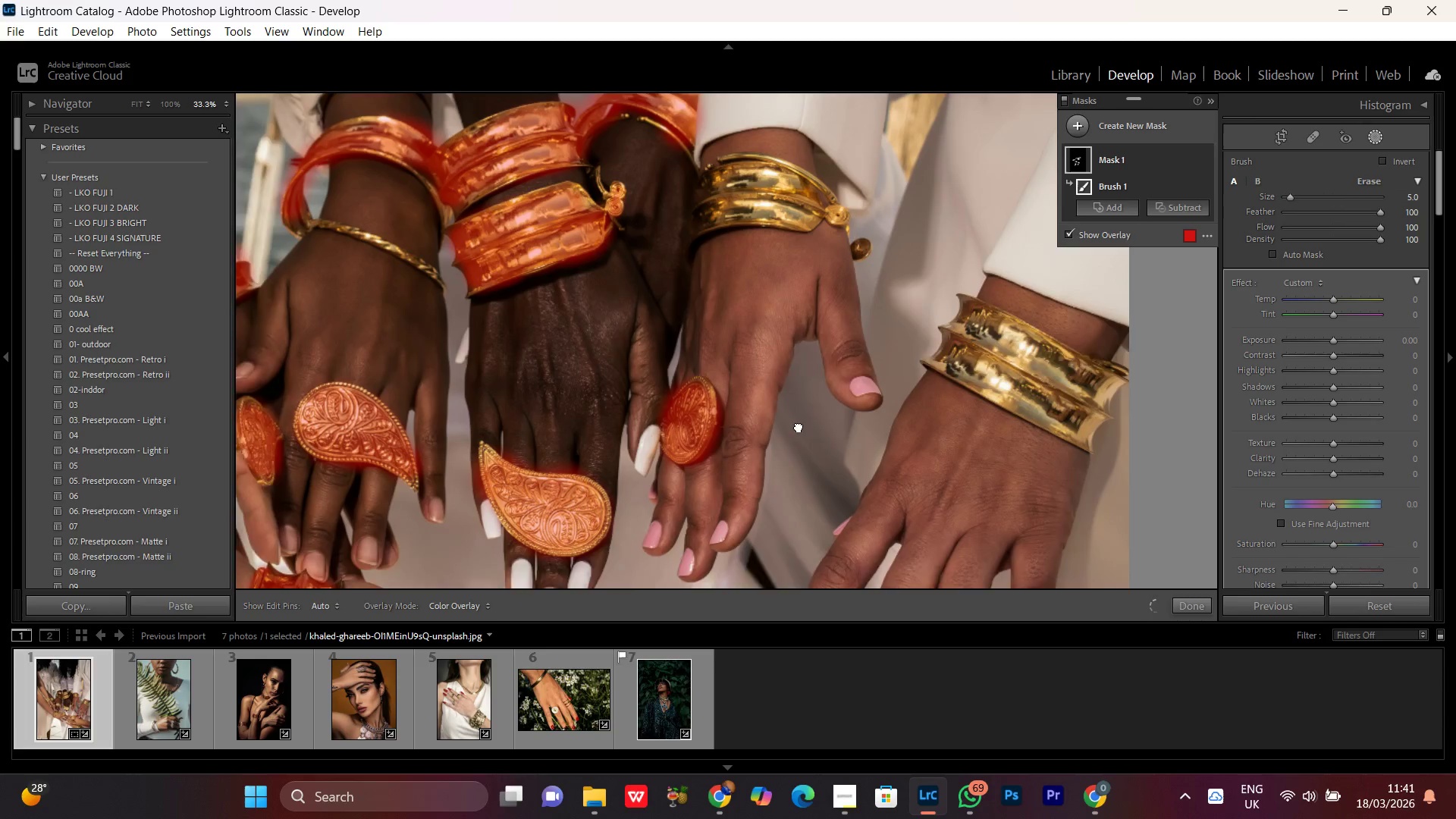 
left_click_drag(start_coordinate=[759, 262], to_coordinate=[817, 383])
 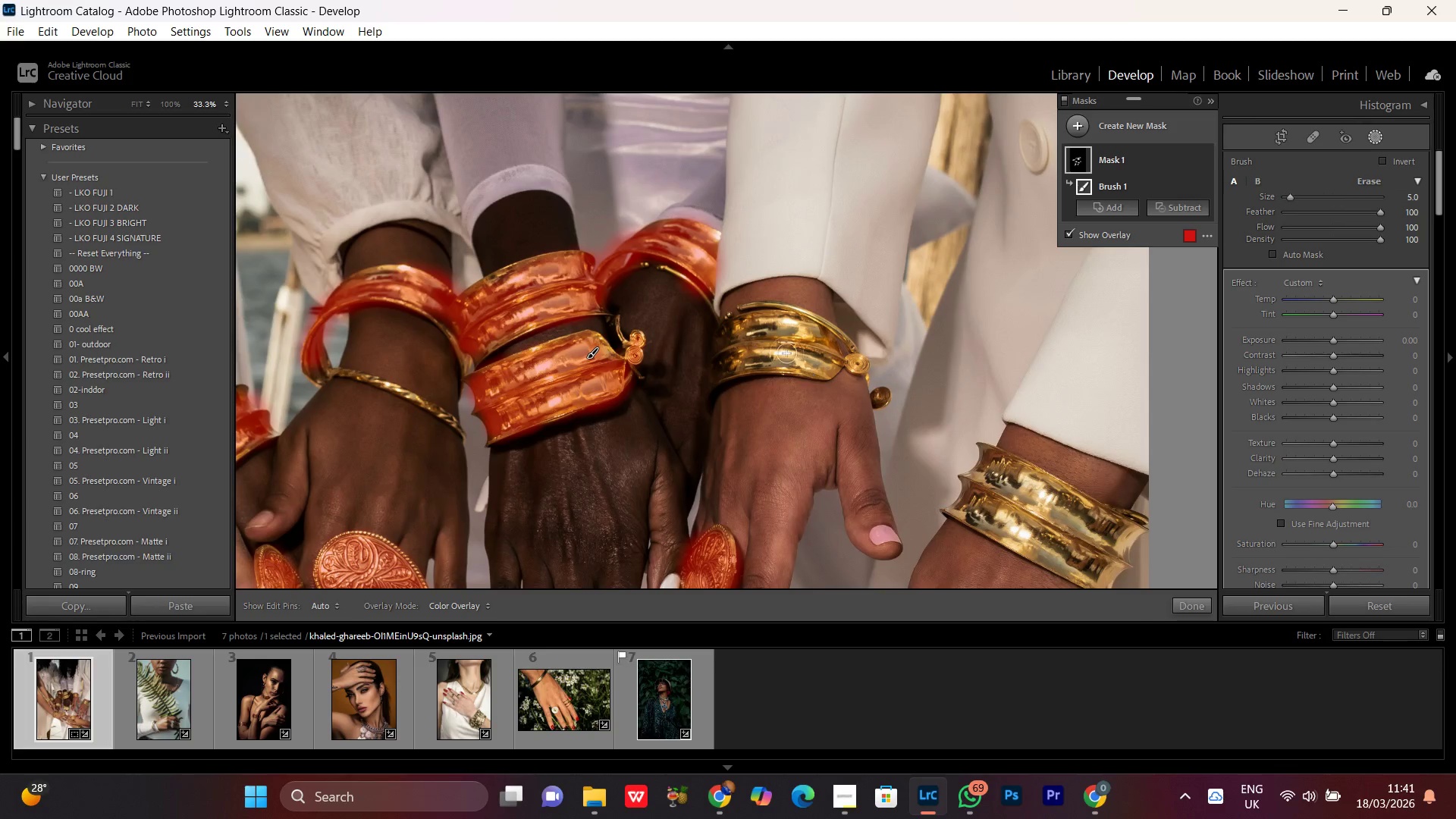 
hold_key(key=Space, duration=10.64)
 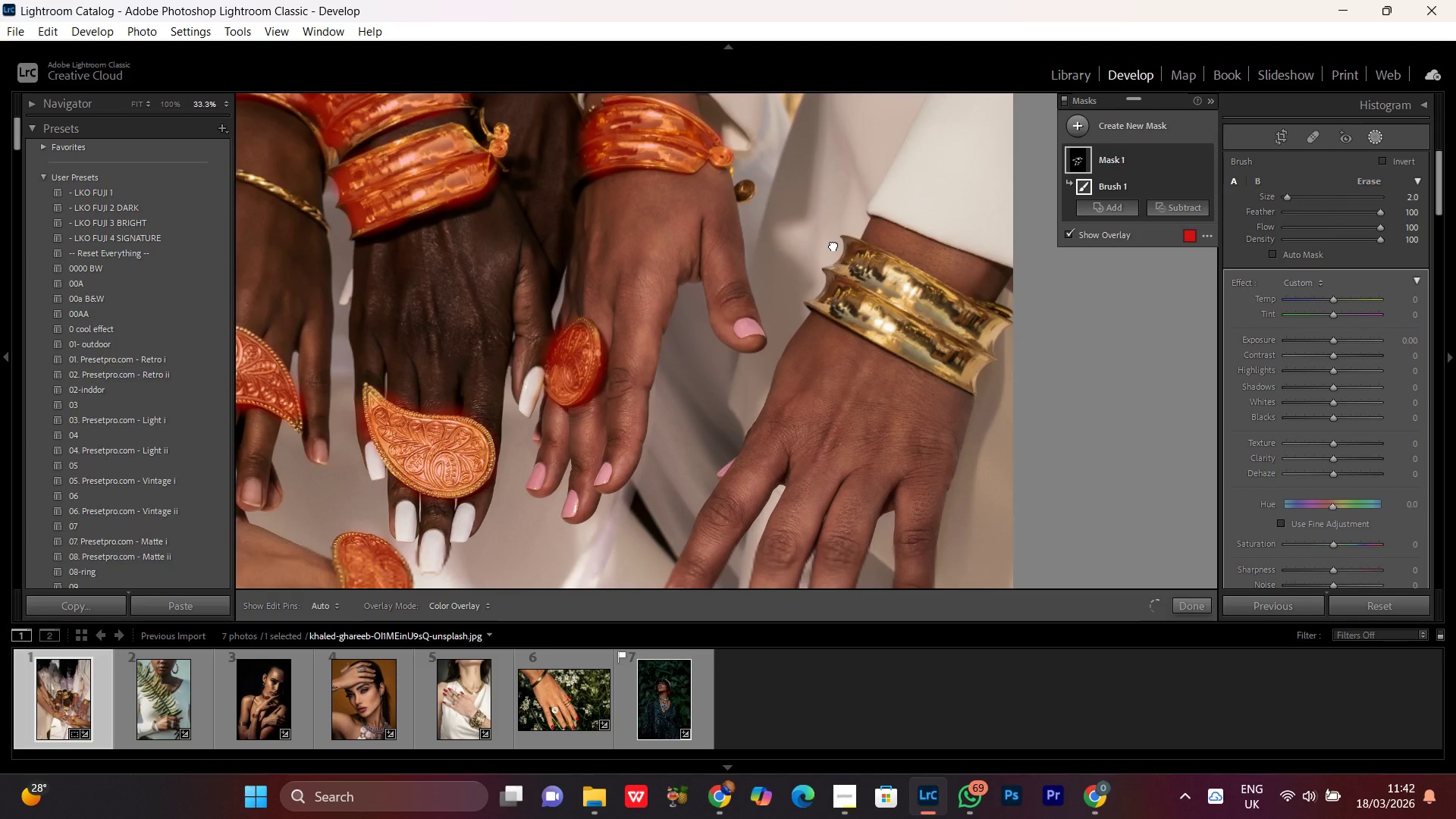 
left_click_drag(start_coordinate=[838, 358], to_coordinate=[829, 366])
 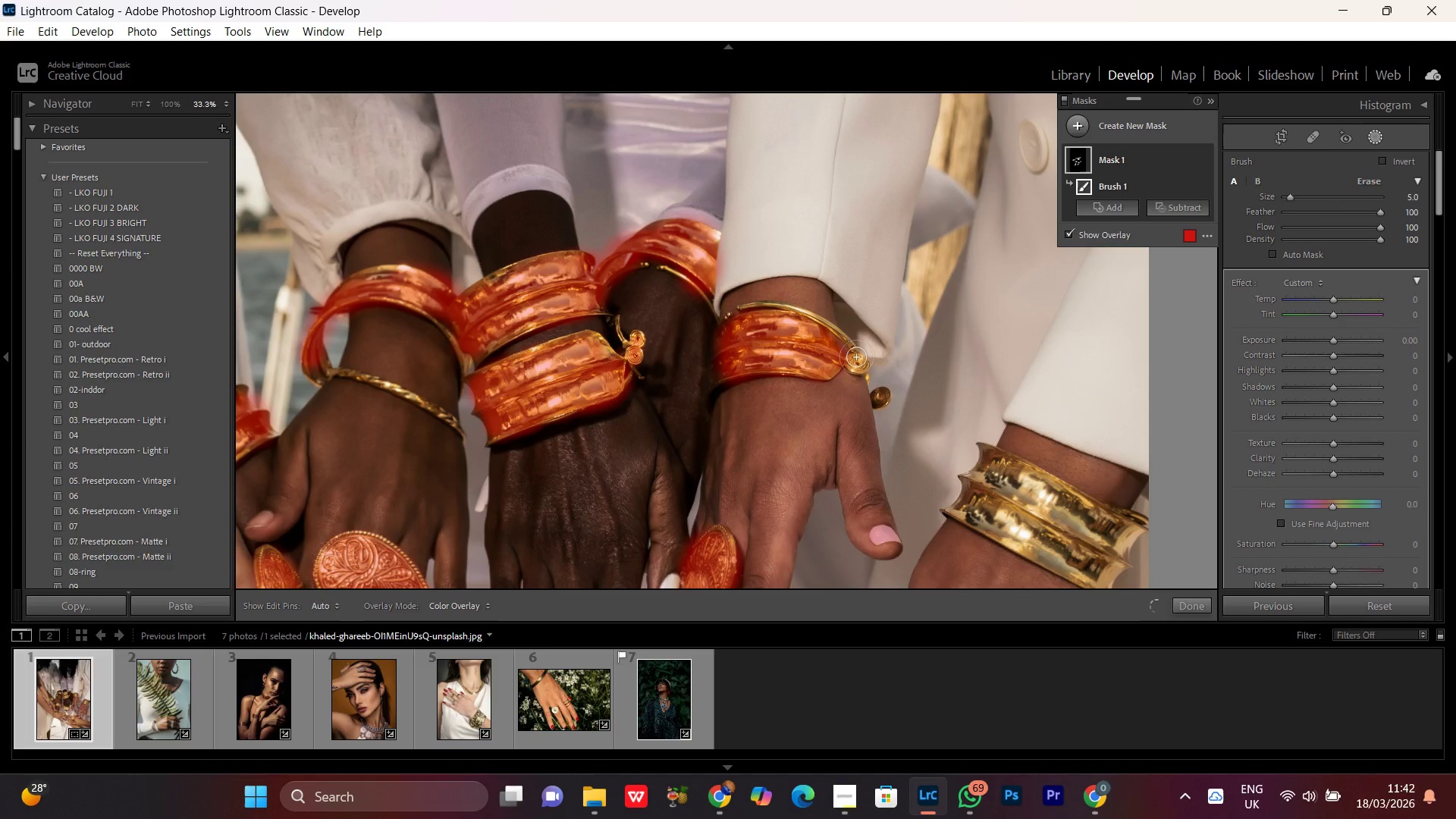 
scroll: coordinate [855, 360], scroll_direction: down, amount: 4.0
 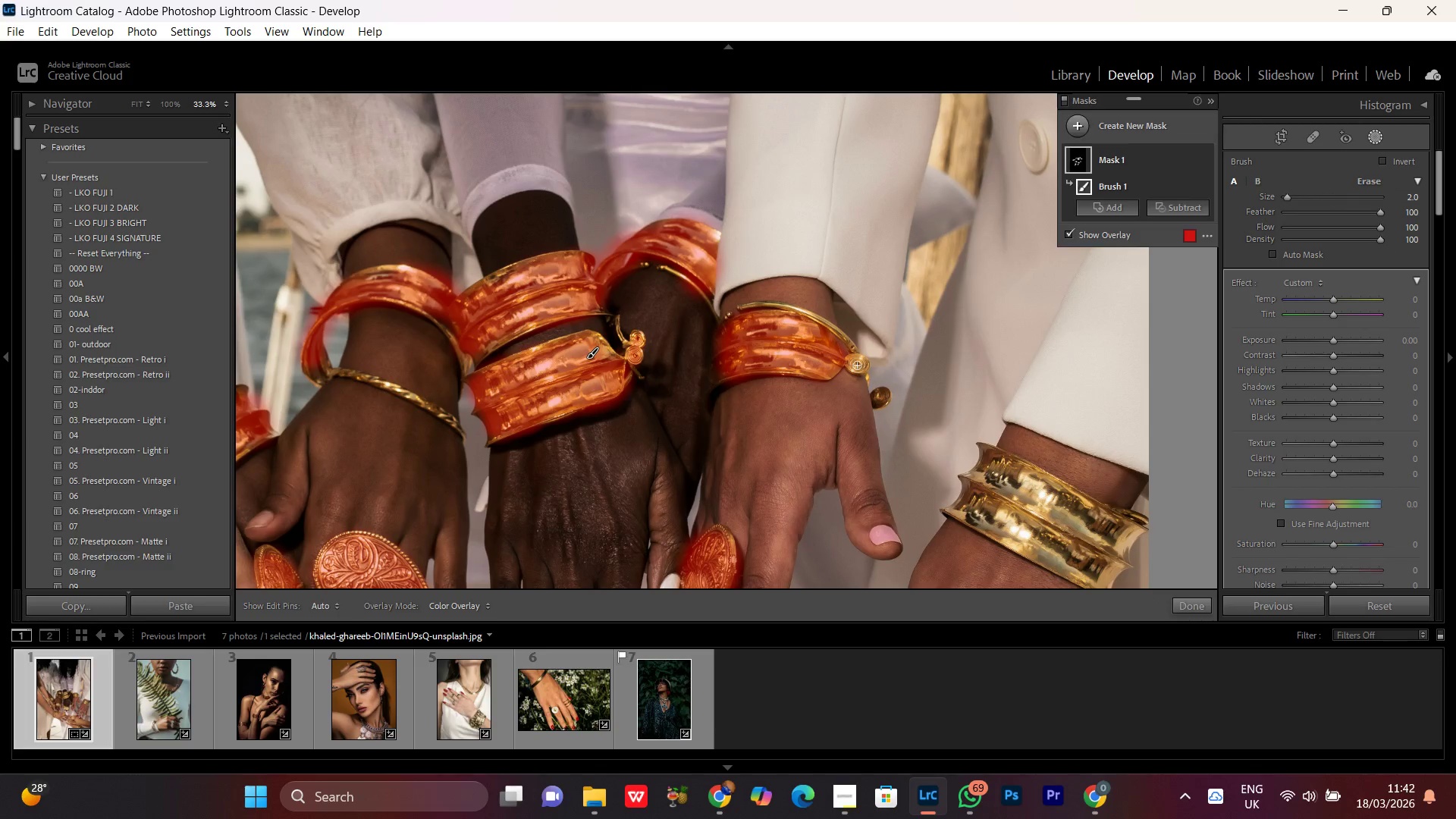 
left_click_drag(start_coordinate=[857, 366], to_coordinate=[855, 361])
 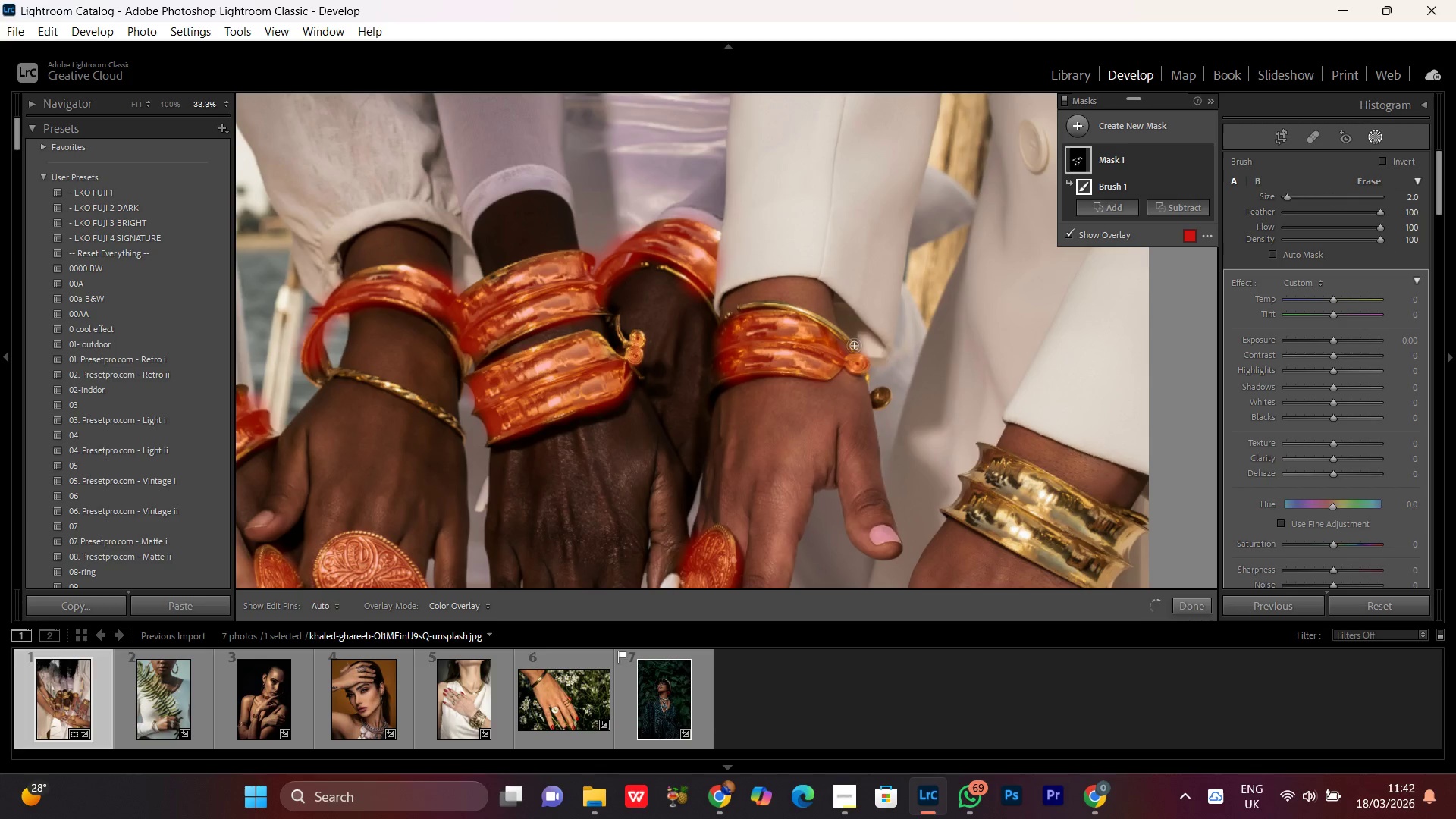 
left_click_drag(start_coordinate=[854, 347], to_coordinate=[743, 309])
 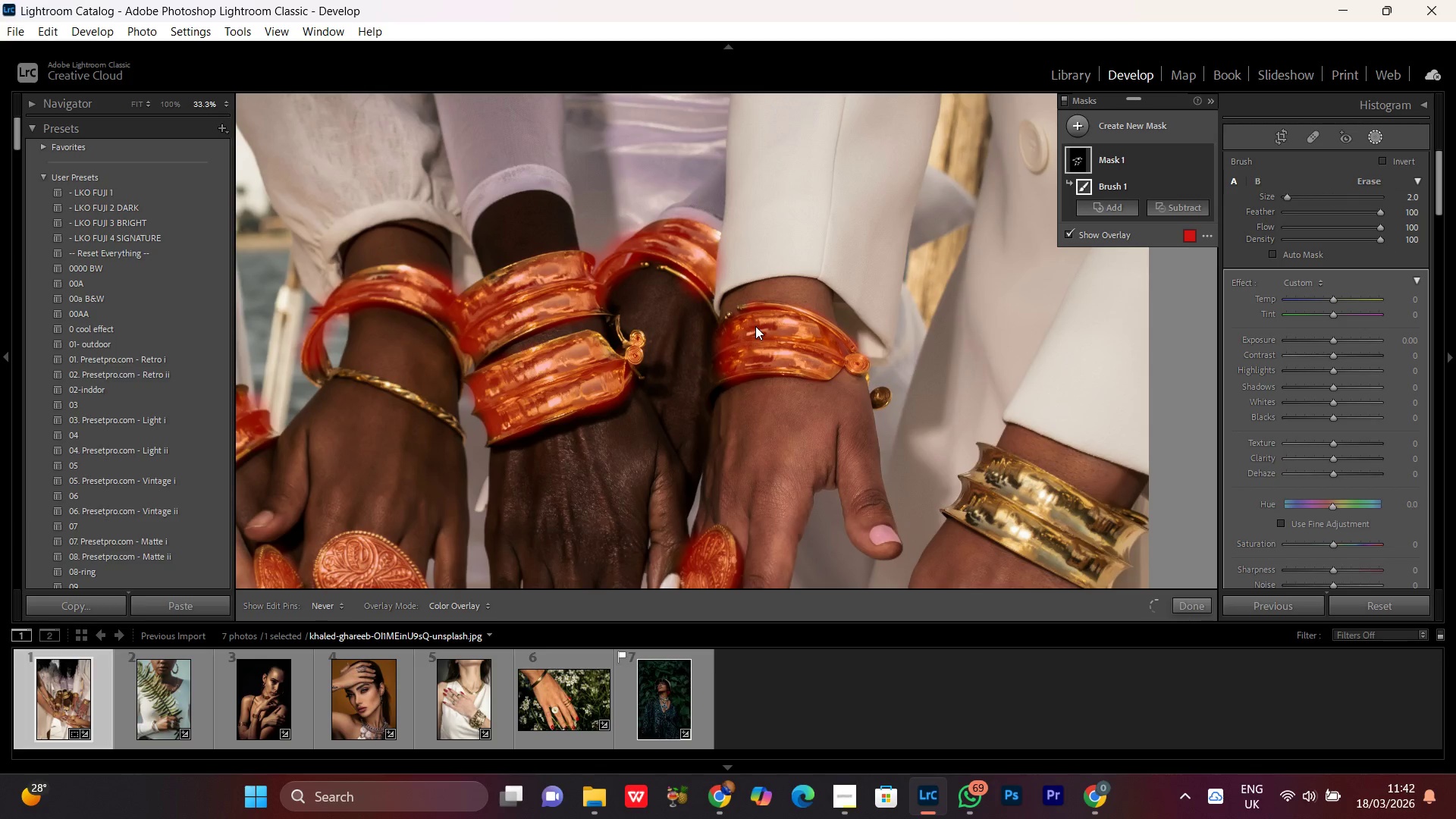 
hold_key(key=Space, duration=1.0)
 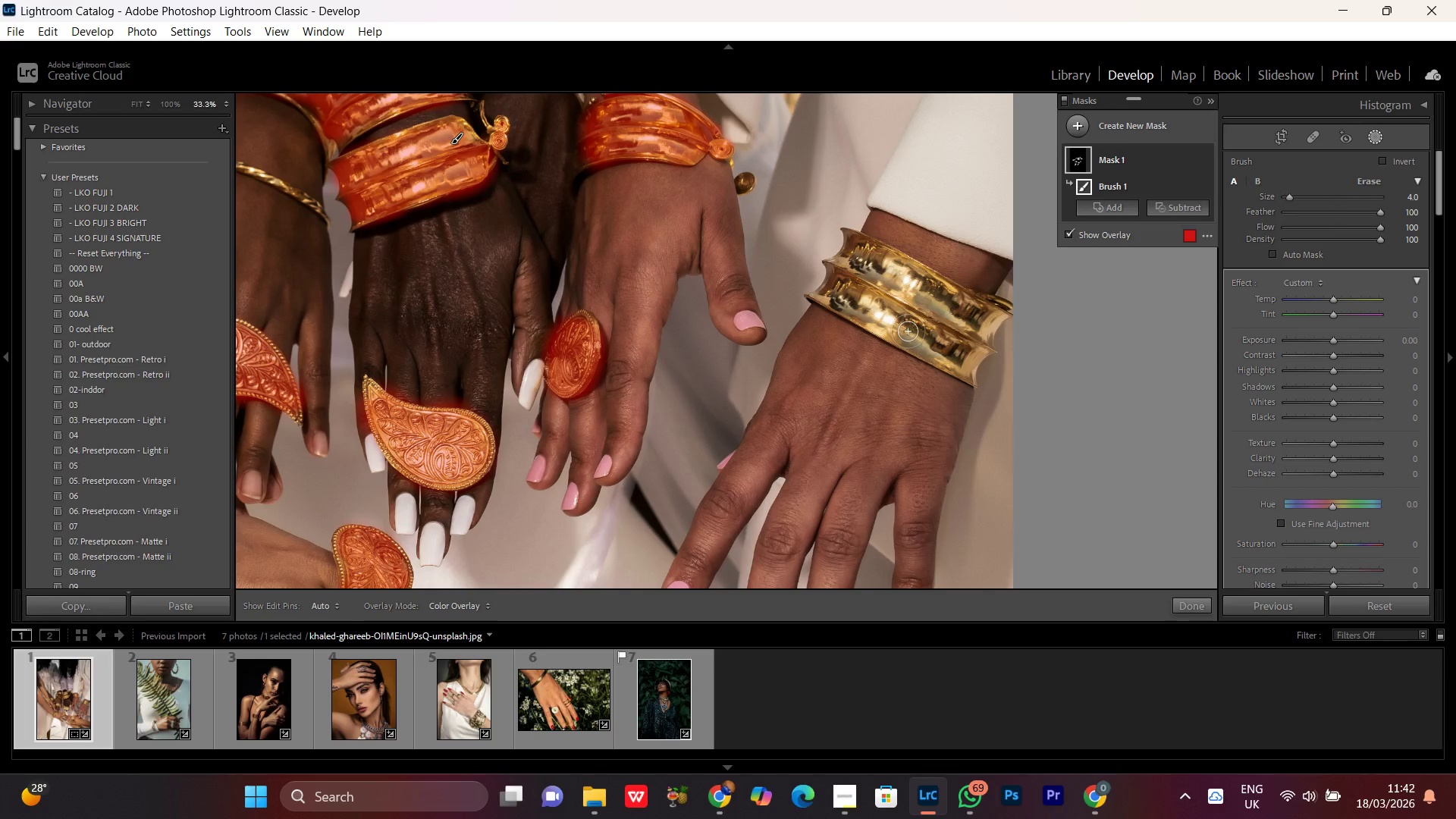 
left_click_drag(start_coordinate=[963, 440], to_coordinate=[827, 225])
 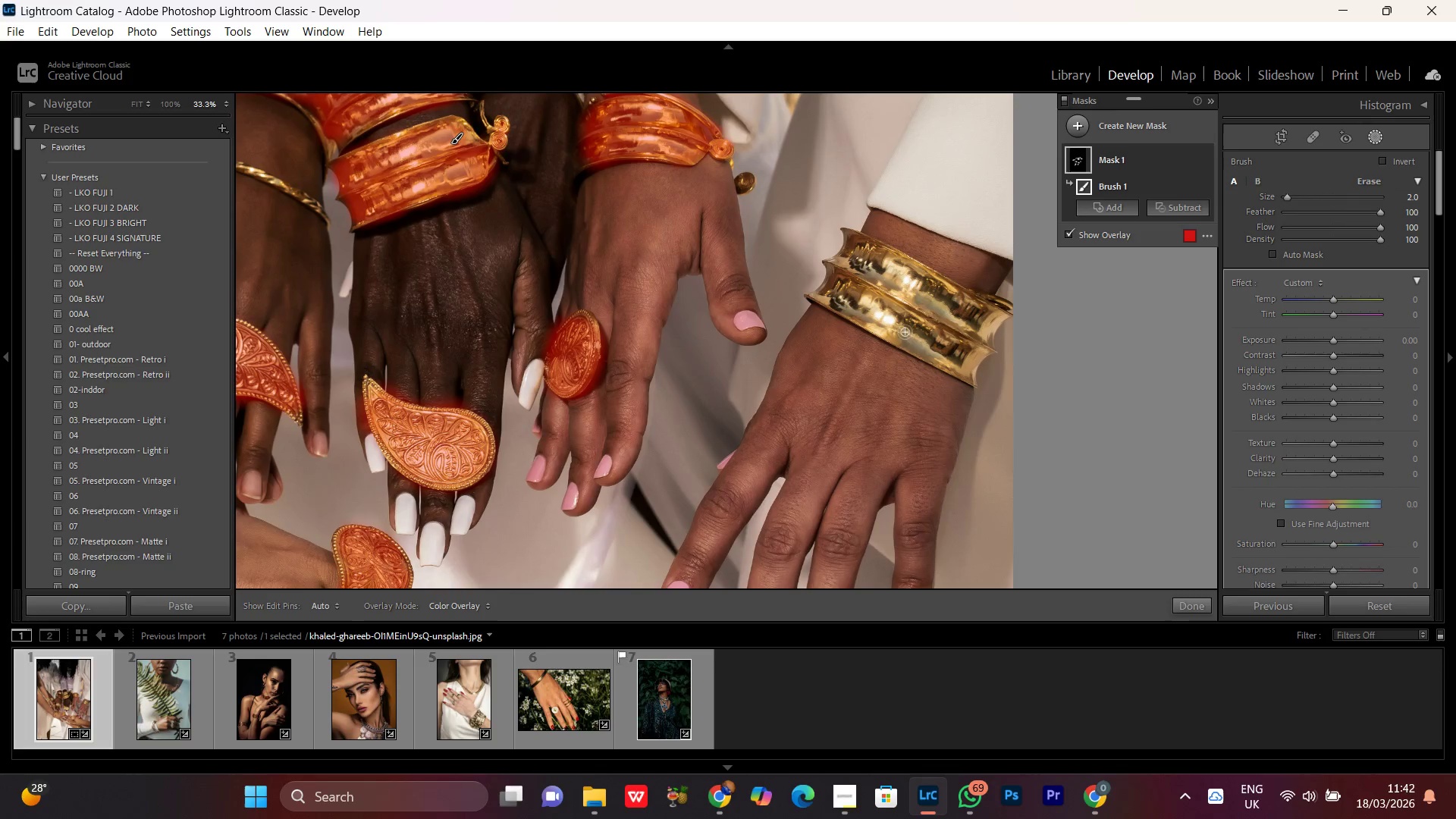 
scroll: coordinate [905, 324], scroll_direction: up, amount: 6.0
 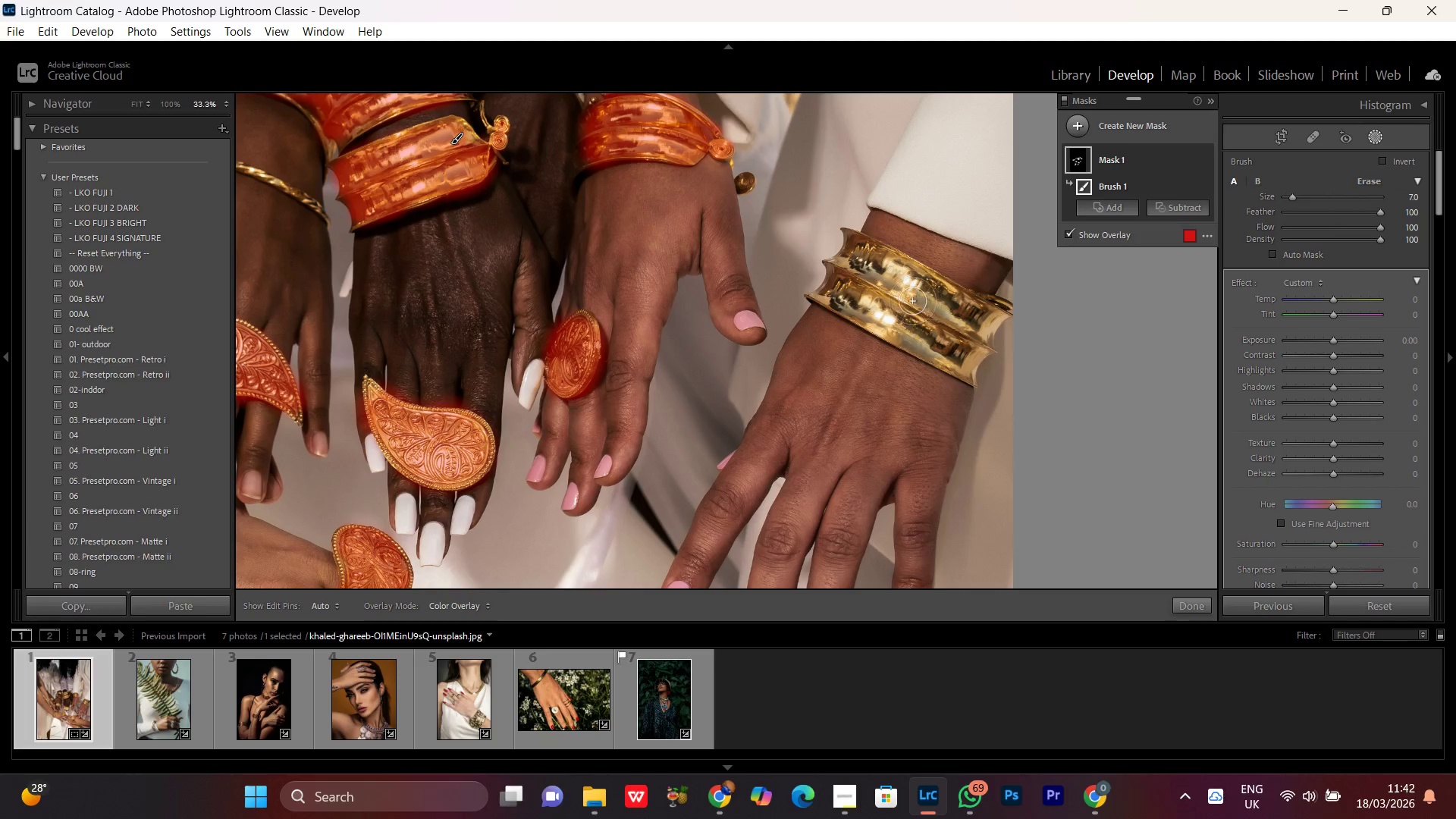 
left_click_drag(start_coordinate=[912, 301], to_coordinate=[980, 312])
 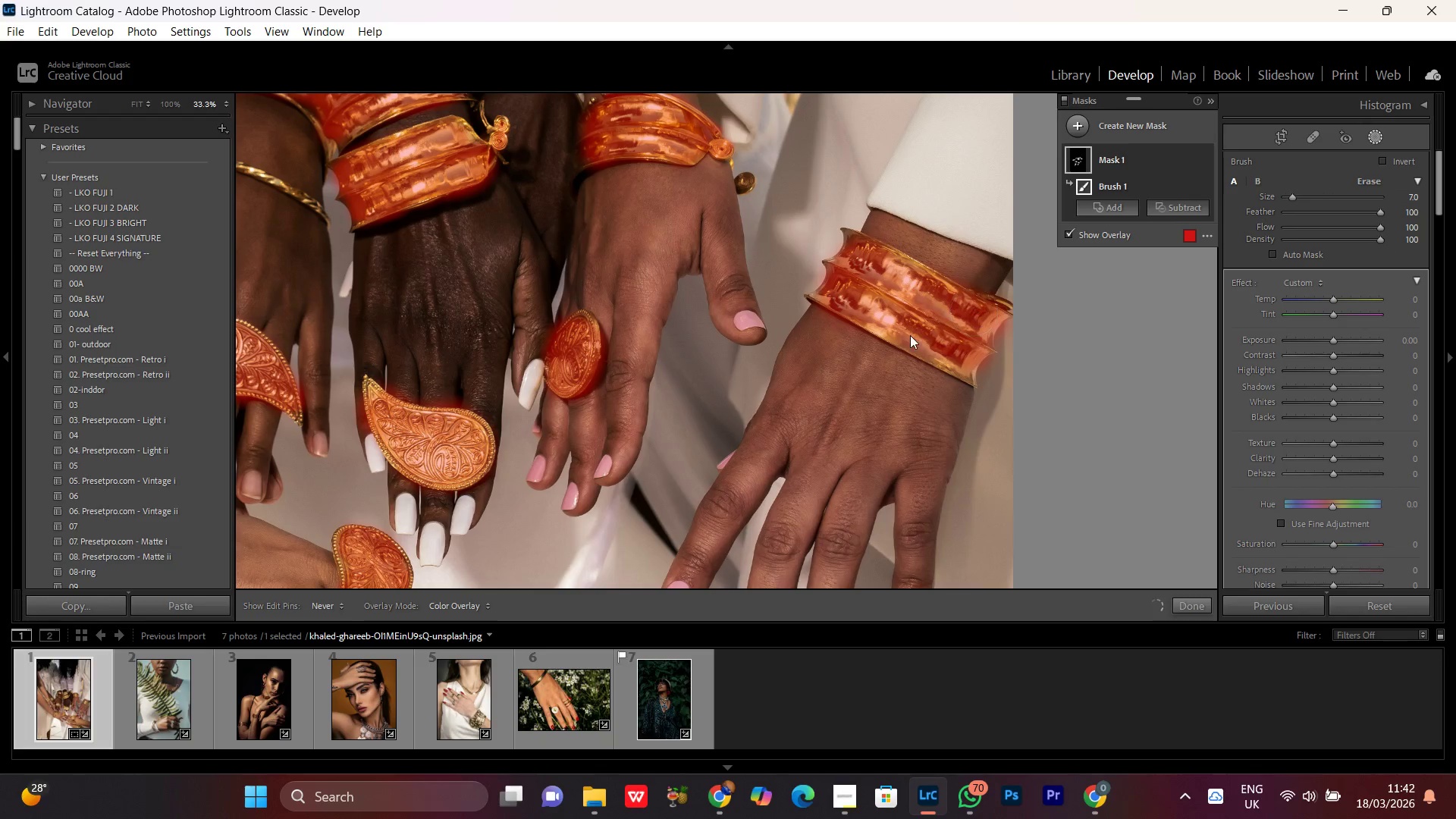 
hold_key(key=Space, duration=1.52)
 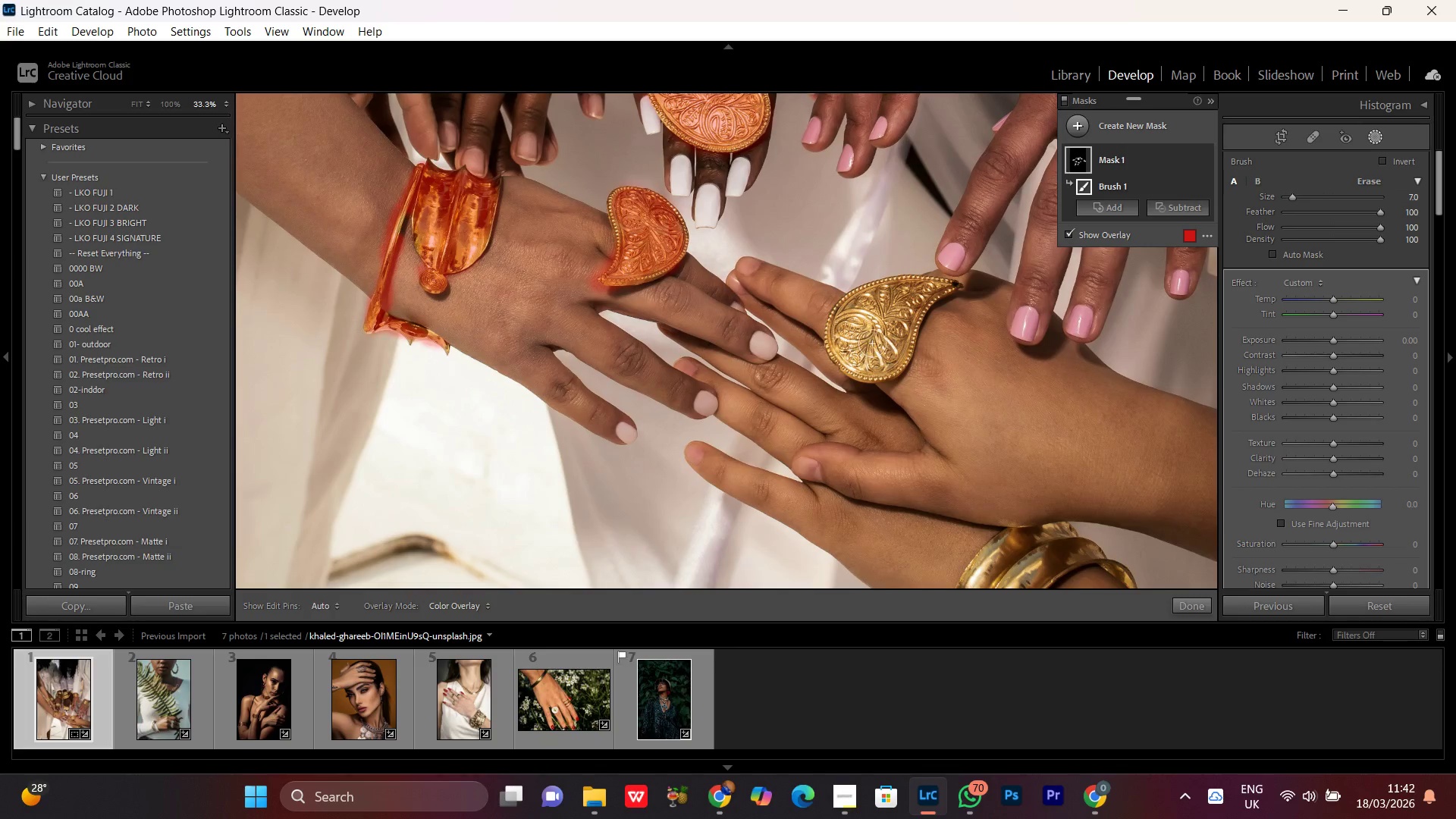 
left_click_drag(start_coordinate=[890, 371], to_coordinate=[914, 265])
 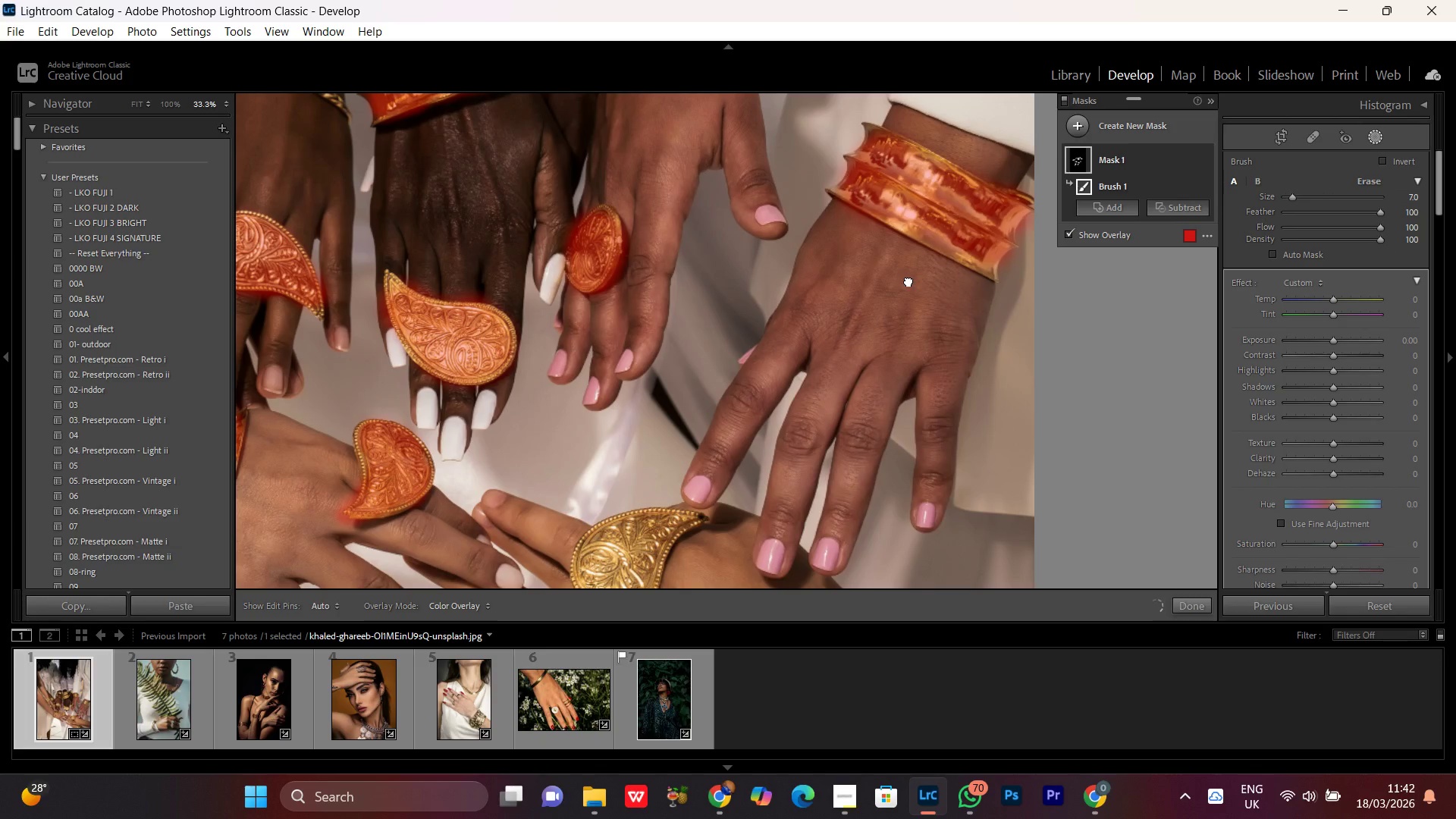 
left_click_drag(start_coordinate=[830, 393], to_coordinate=[1055, 203])
 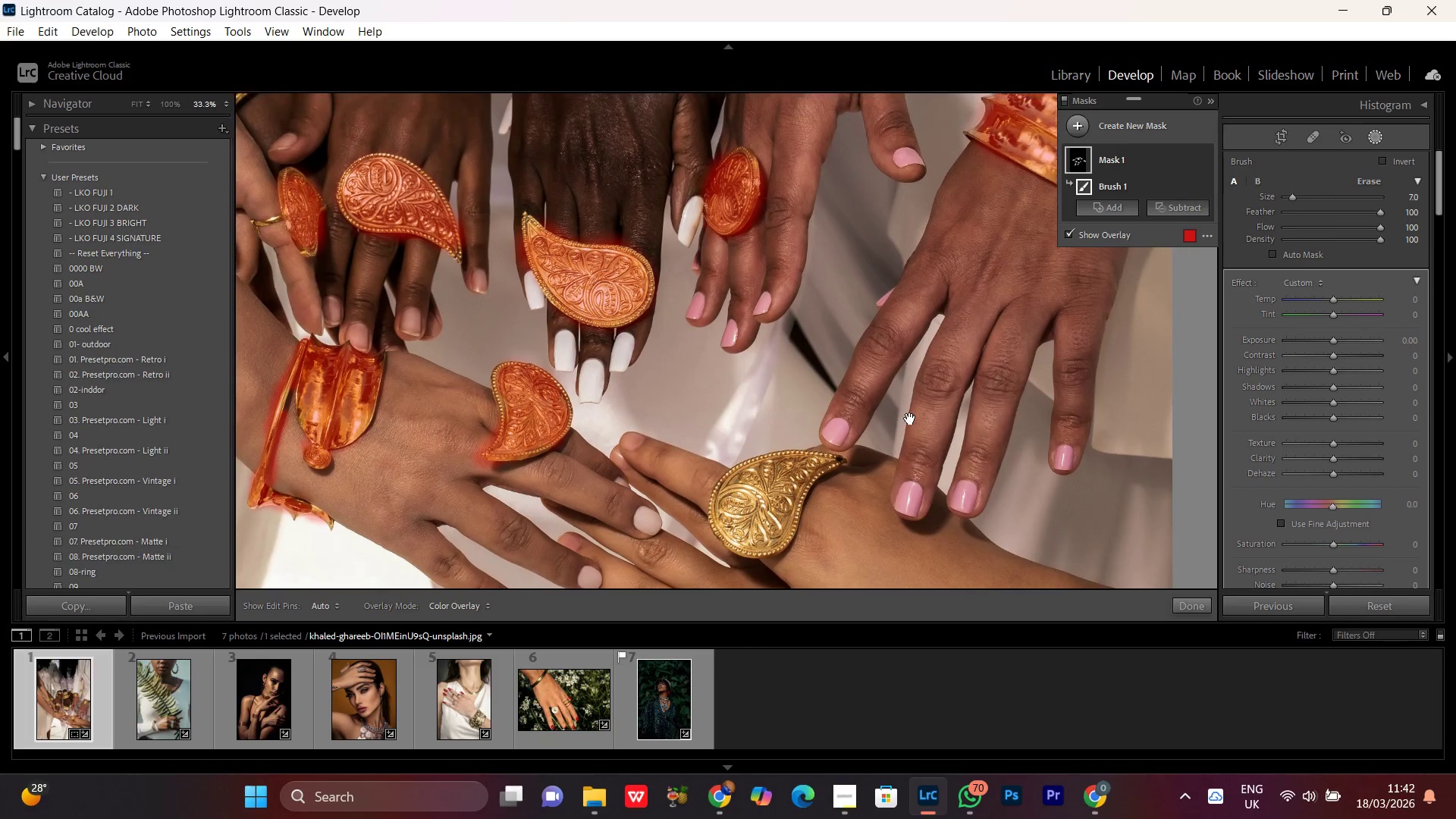 
left_click_drag(start_coordinate=[918, 413], to_coordinate=[1028, 243])
 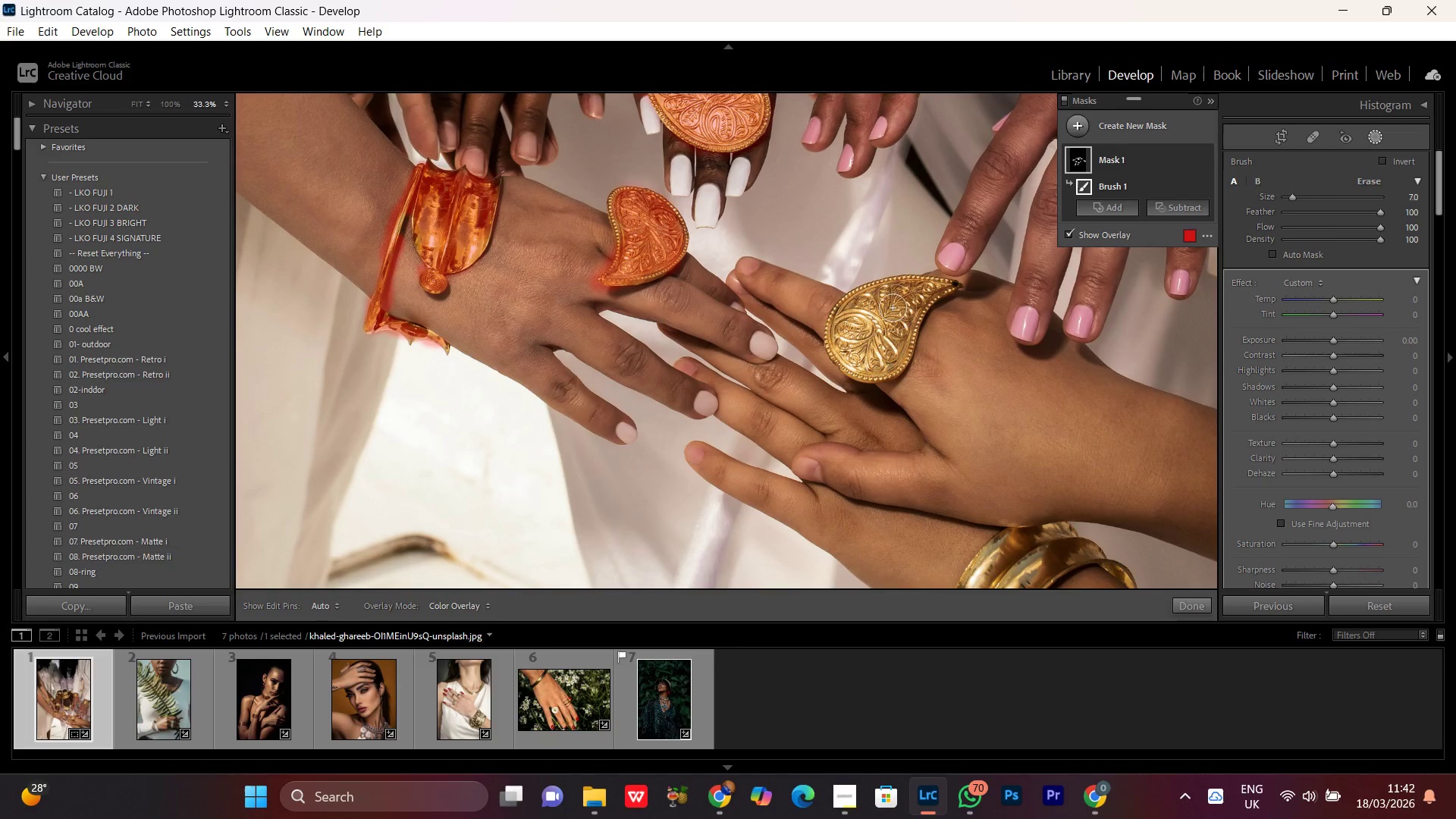 
hold_key(key=Space, duration=0.5)
 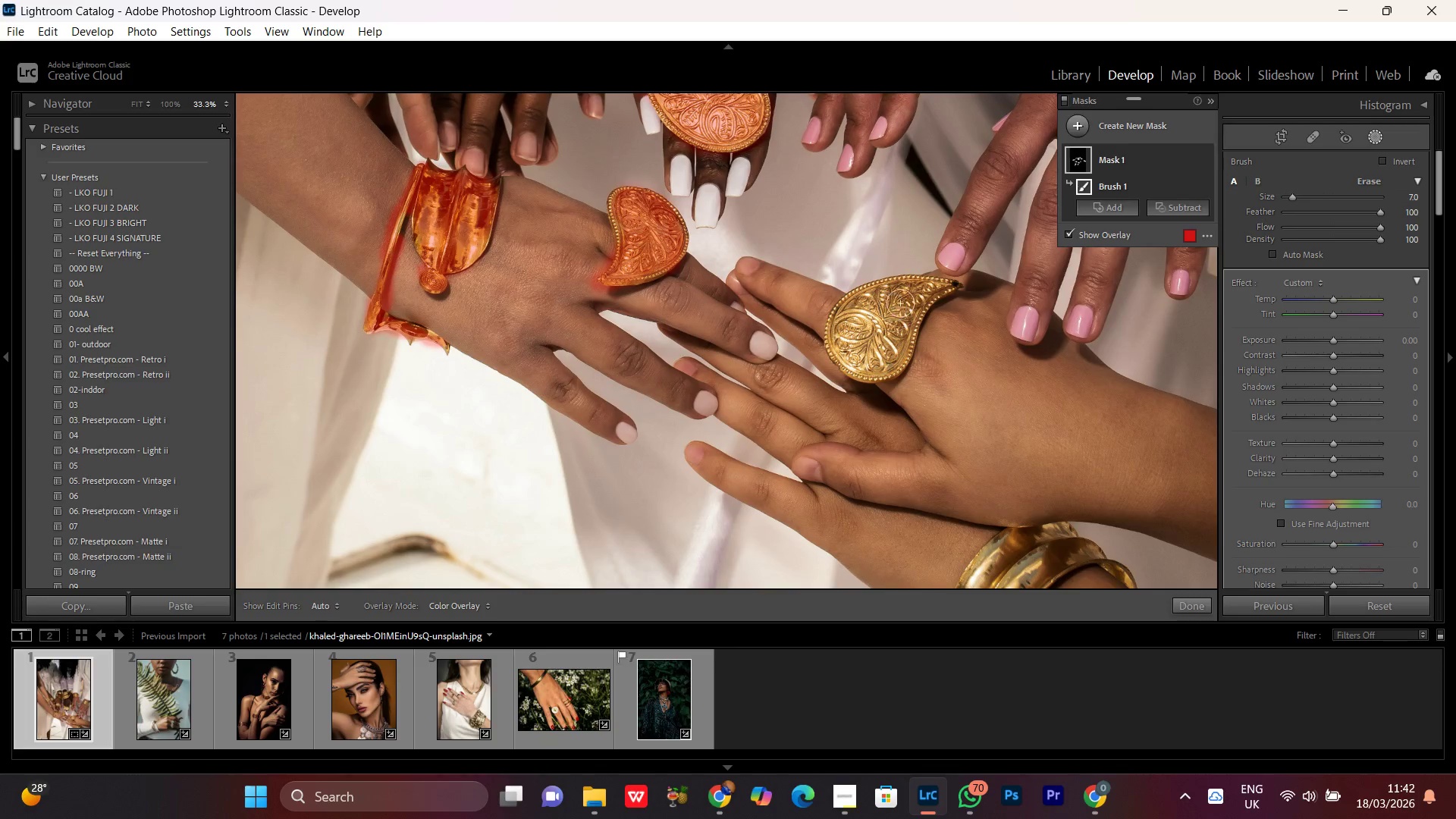 
left_click_drag(start_coordinate=[900, 303], to_coordinate=[933, 293])
 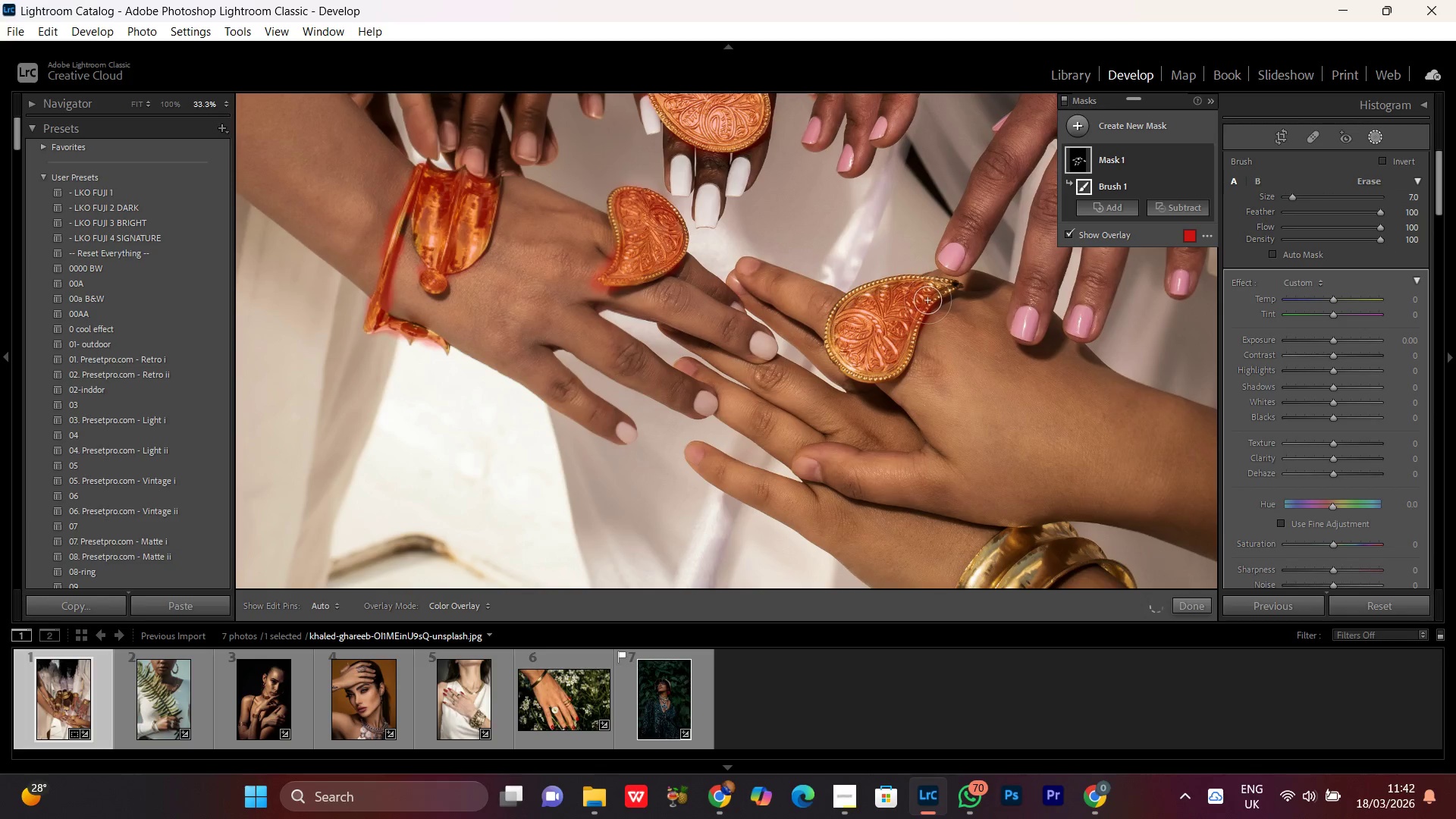 
left_click_drag(start_coordinate=[926, 286], to_coordinate=[900, 350])
 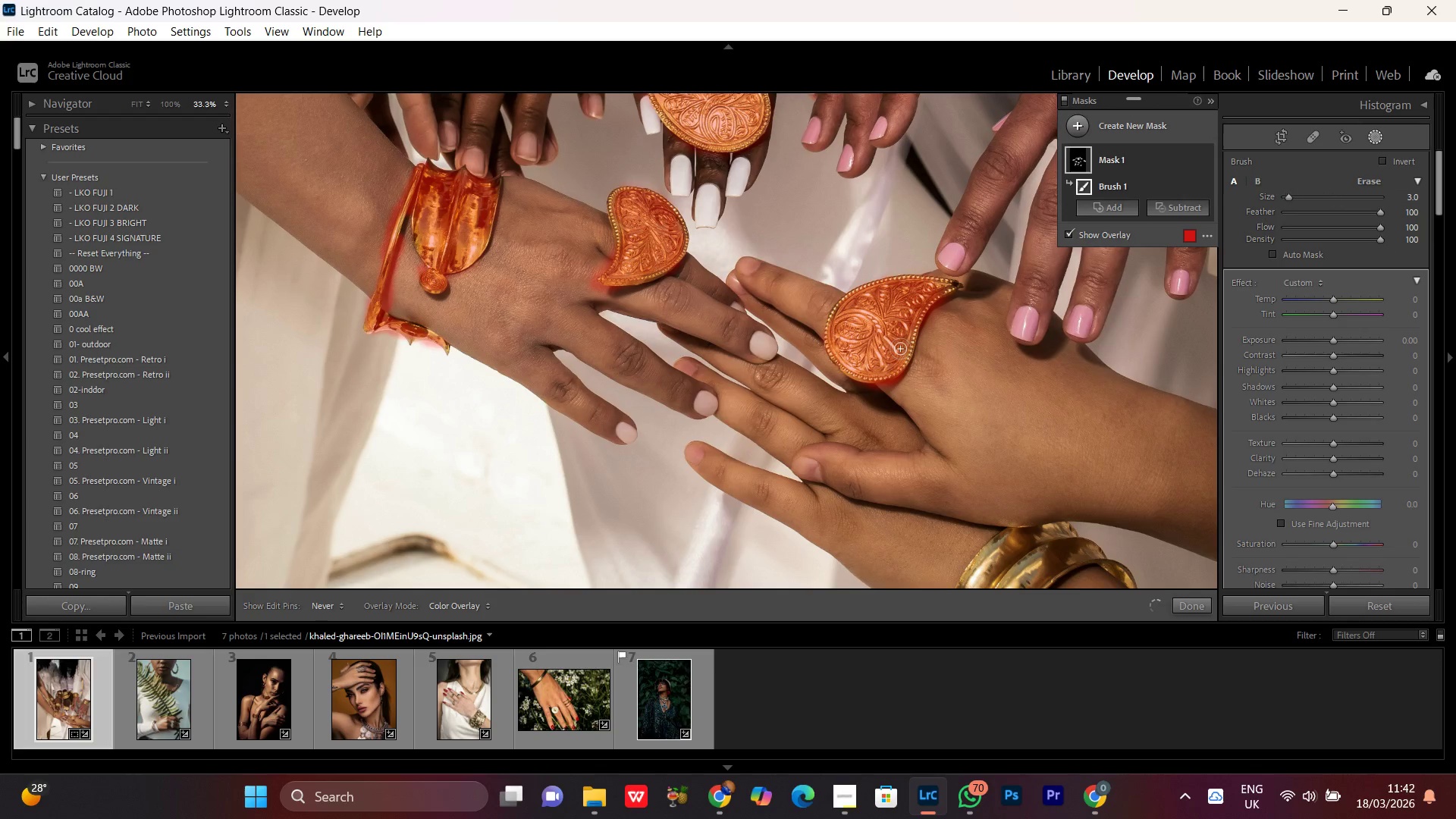 
scroll: coordinate [927, 298], scroll_direction: down, amount: 8.0
 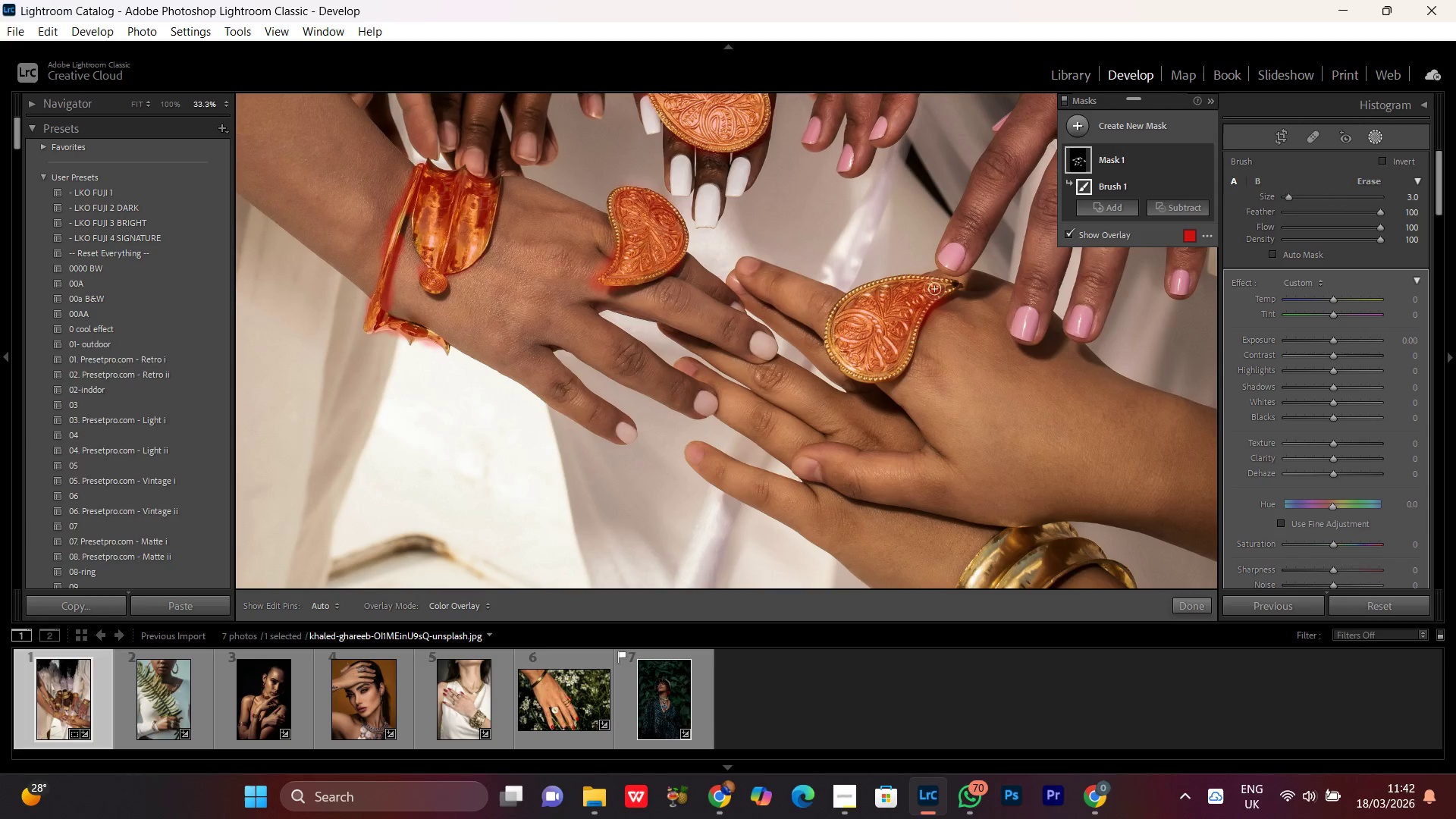 
hold_key(key=Space, duration=0.91)
 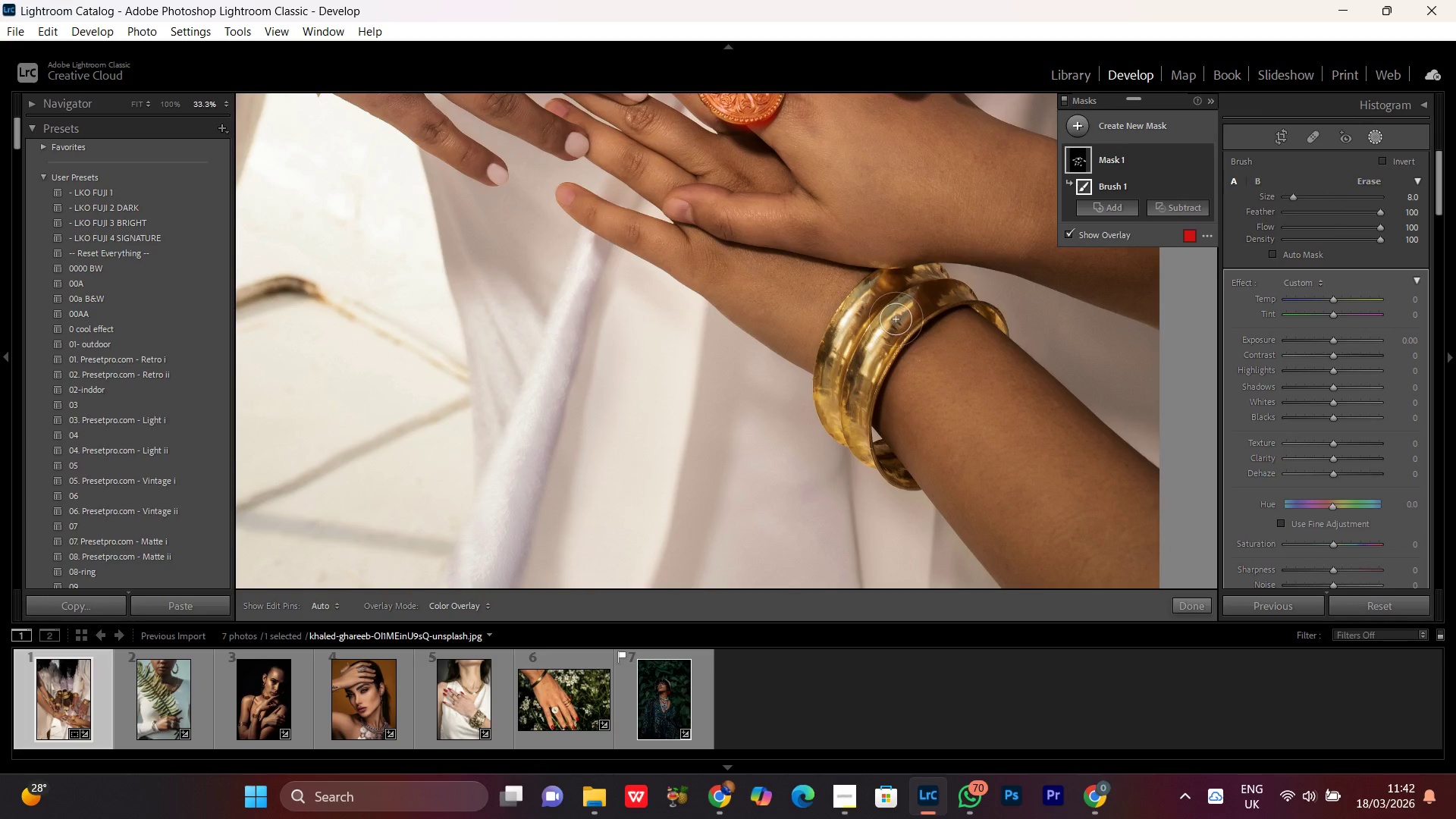 
left_click_drag(start_coordinate=[990, 457], to_coordinate=[875, 243])
 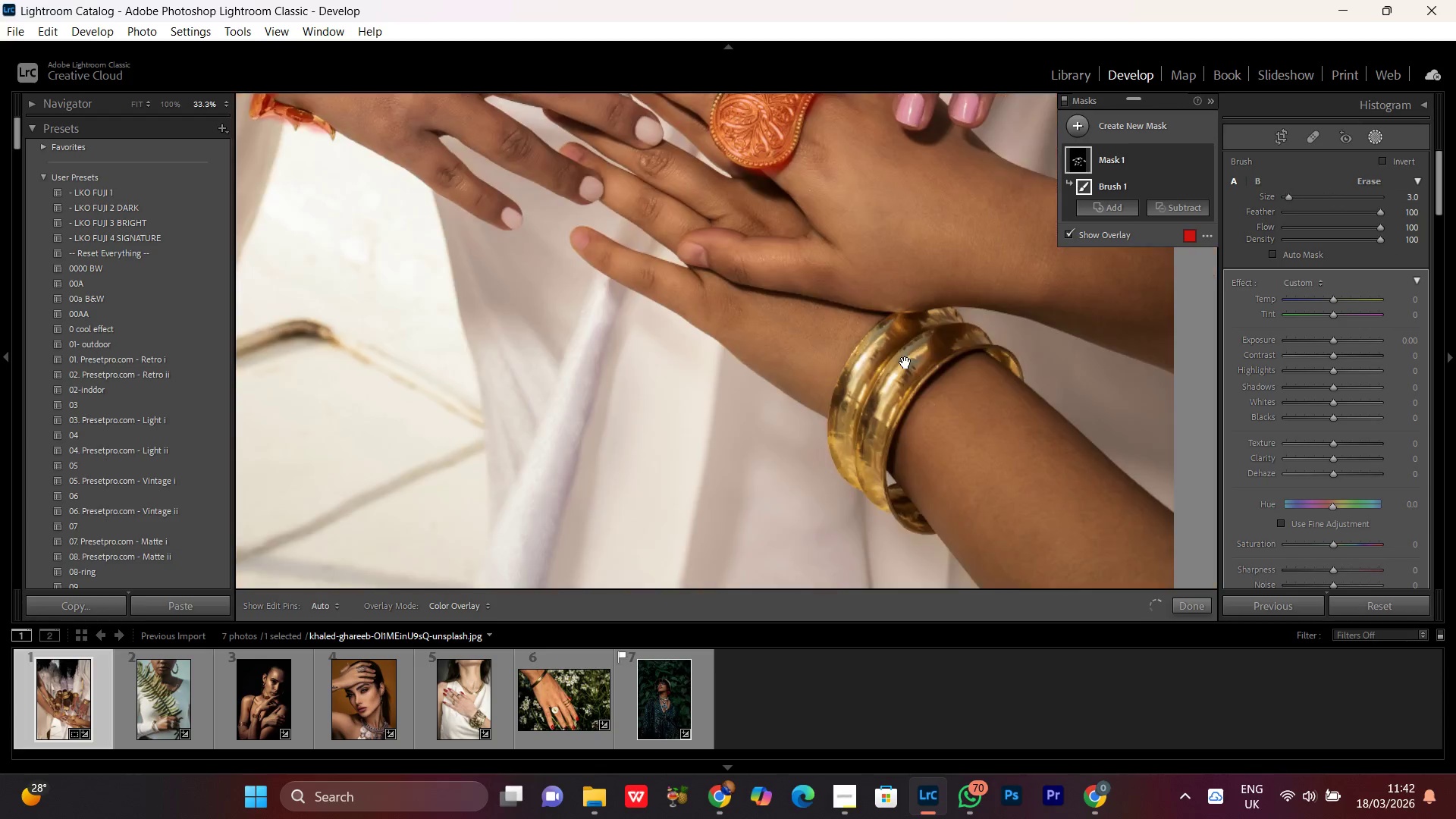 
left_click_drag(start_coordinate=[905, 362], to_coordinate=[891, 318])
 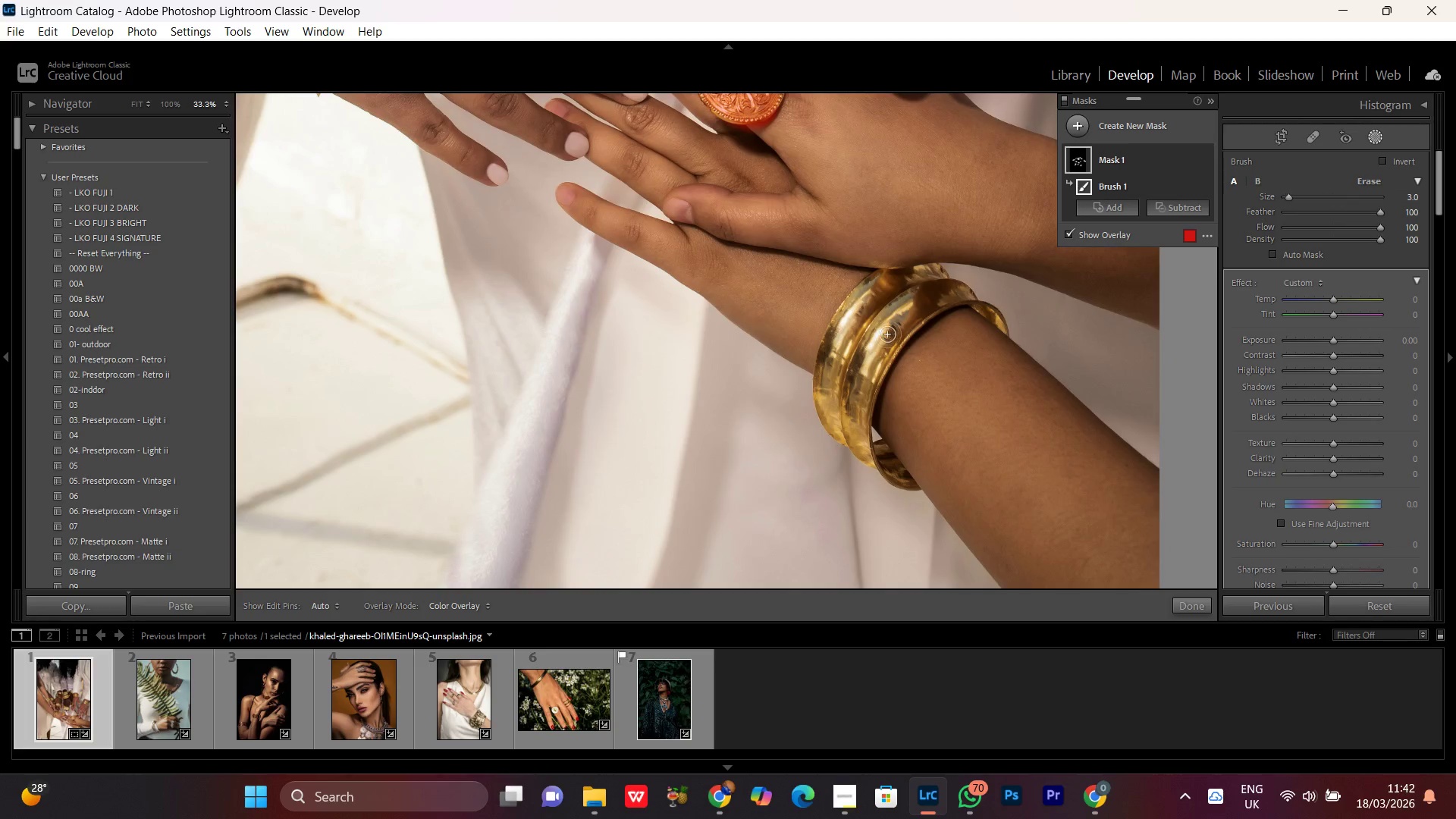 
left_click_drag(start_coordinate=[916, 303], to_coordinate=[850, 438])
 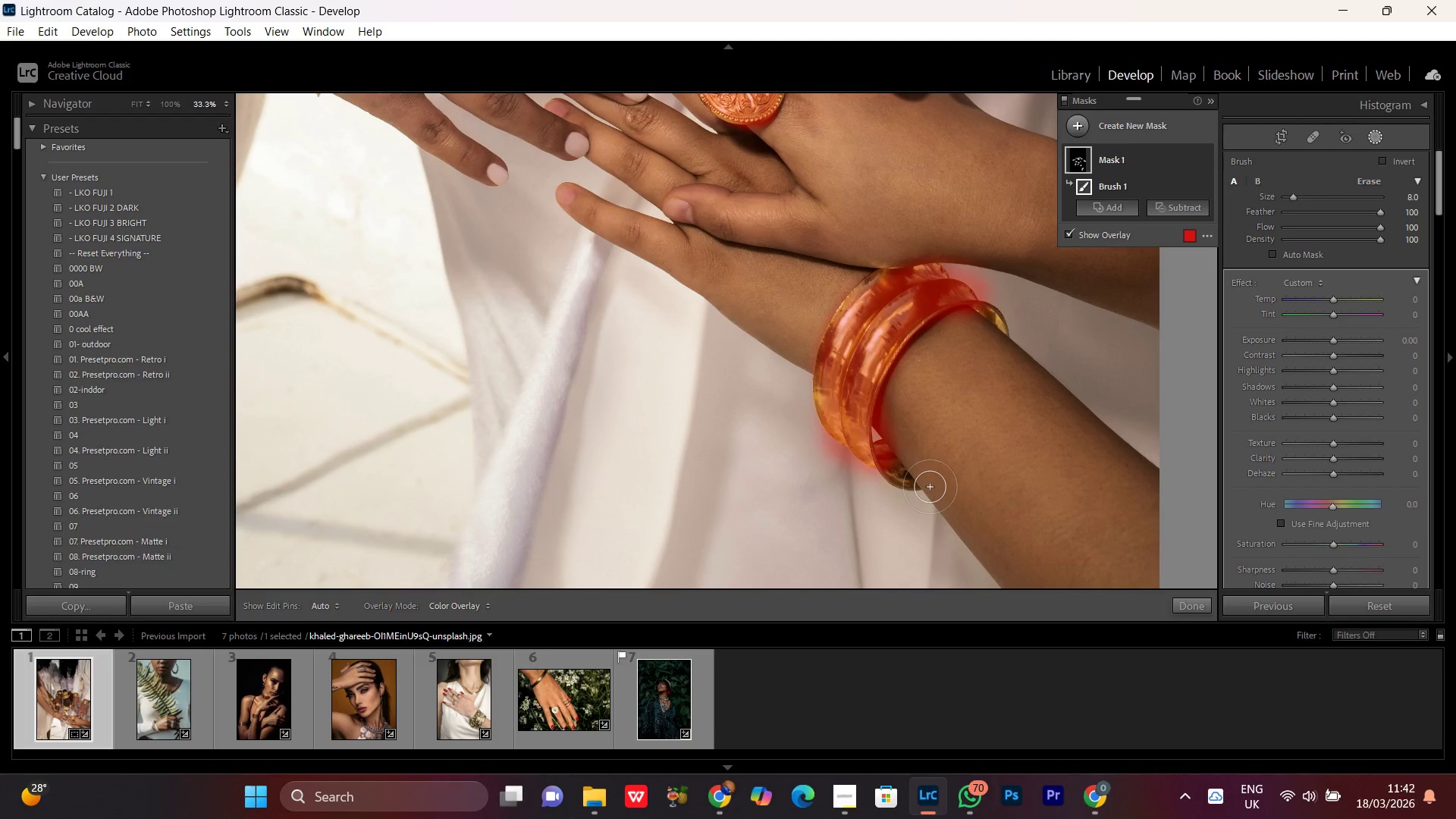 
scroll: coordinate [896, 319], scroll_direction: up, amount: 5.0
 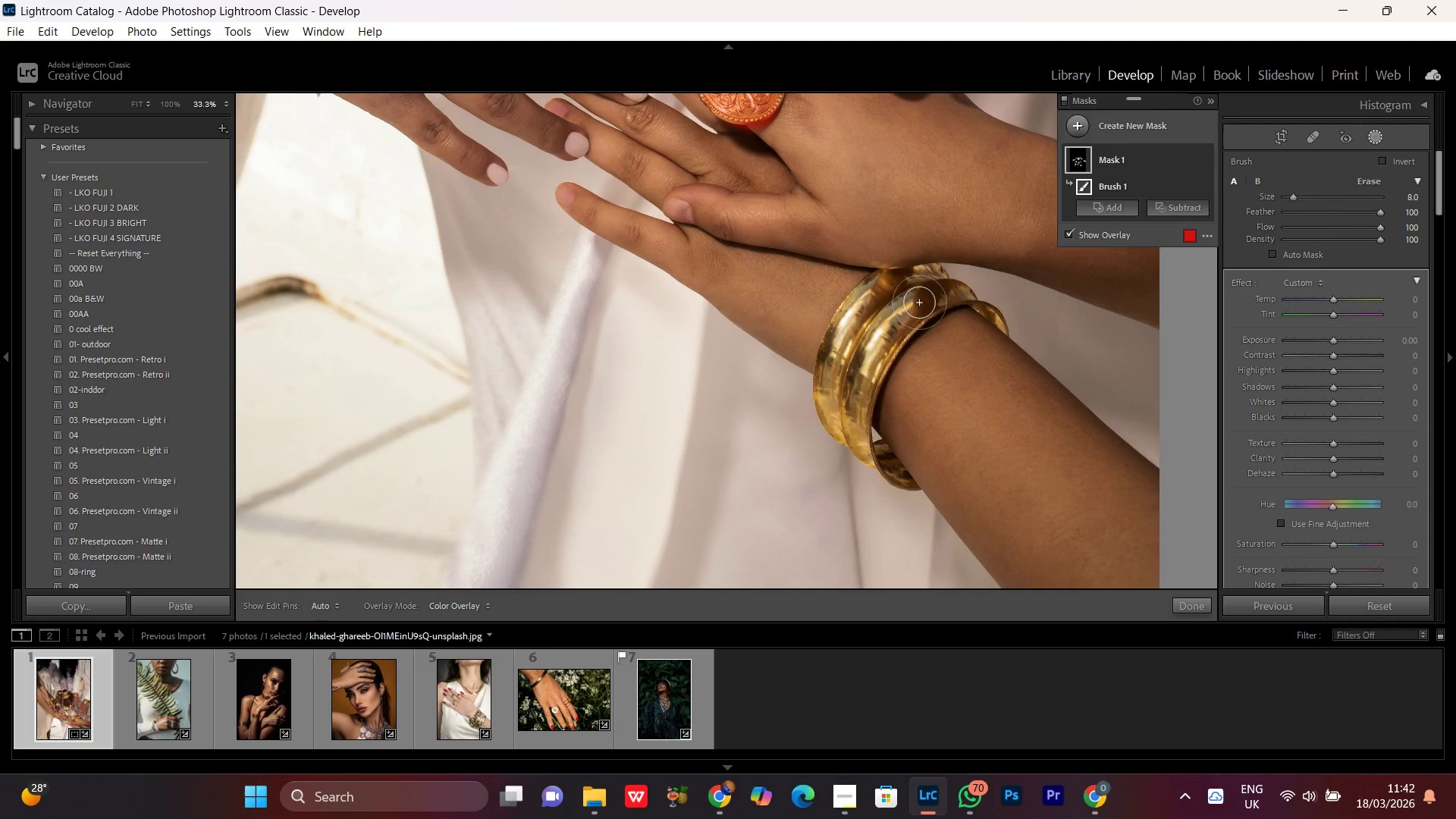 
key(Control+Minus)
 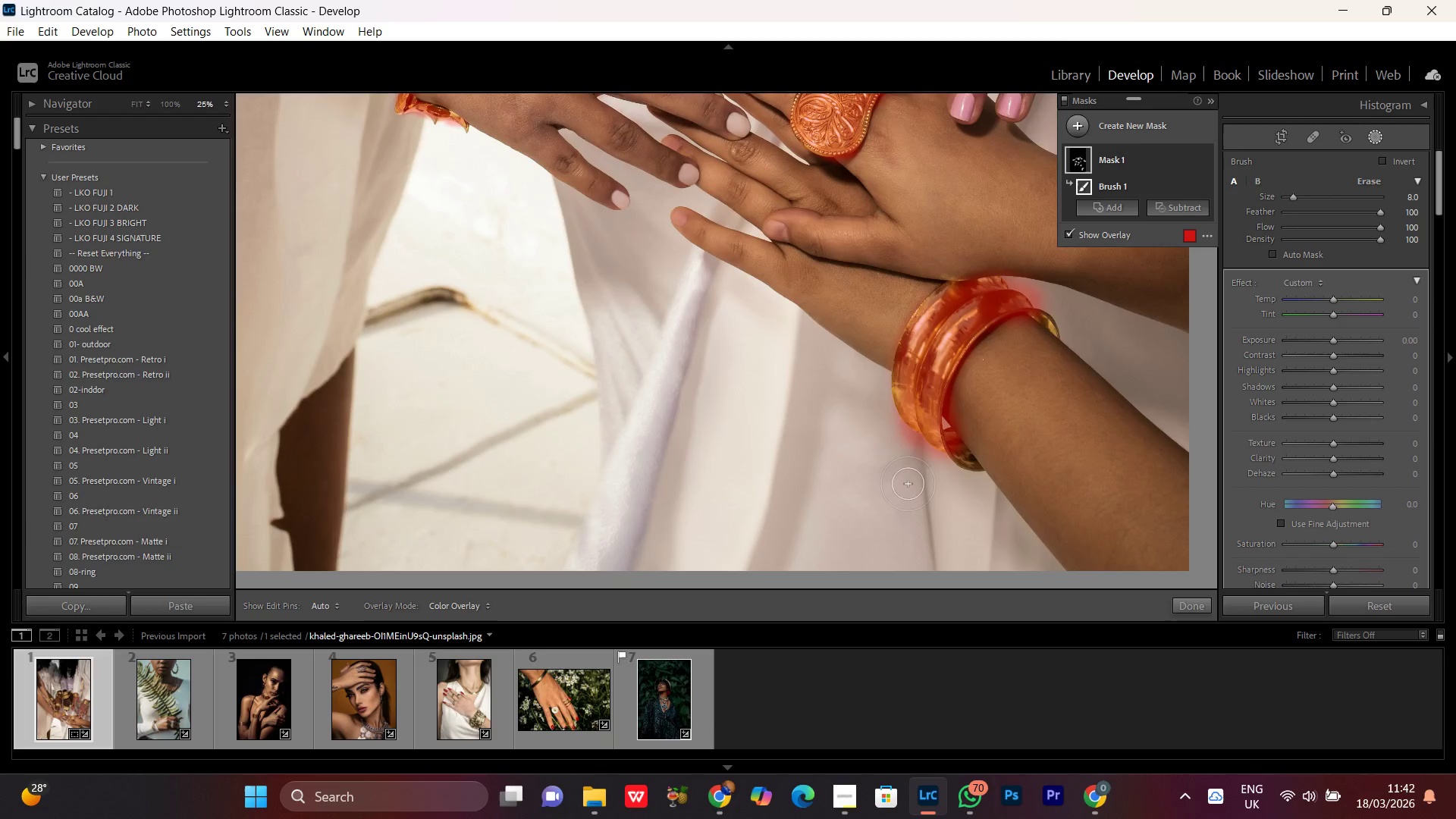 
key(Control+Minus)
 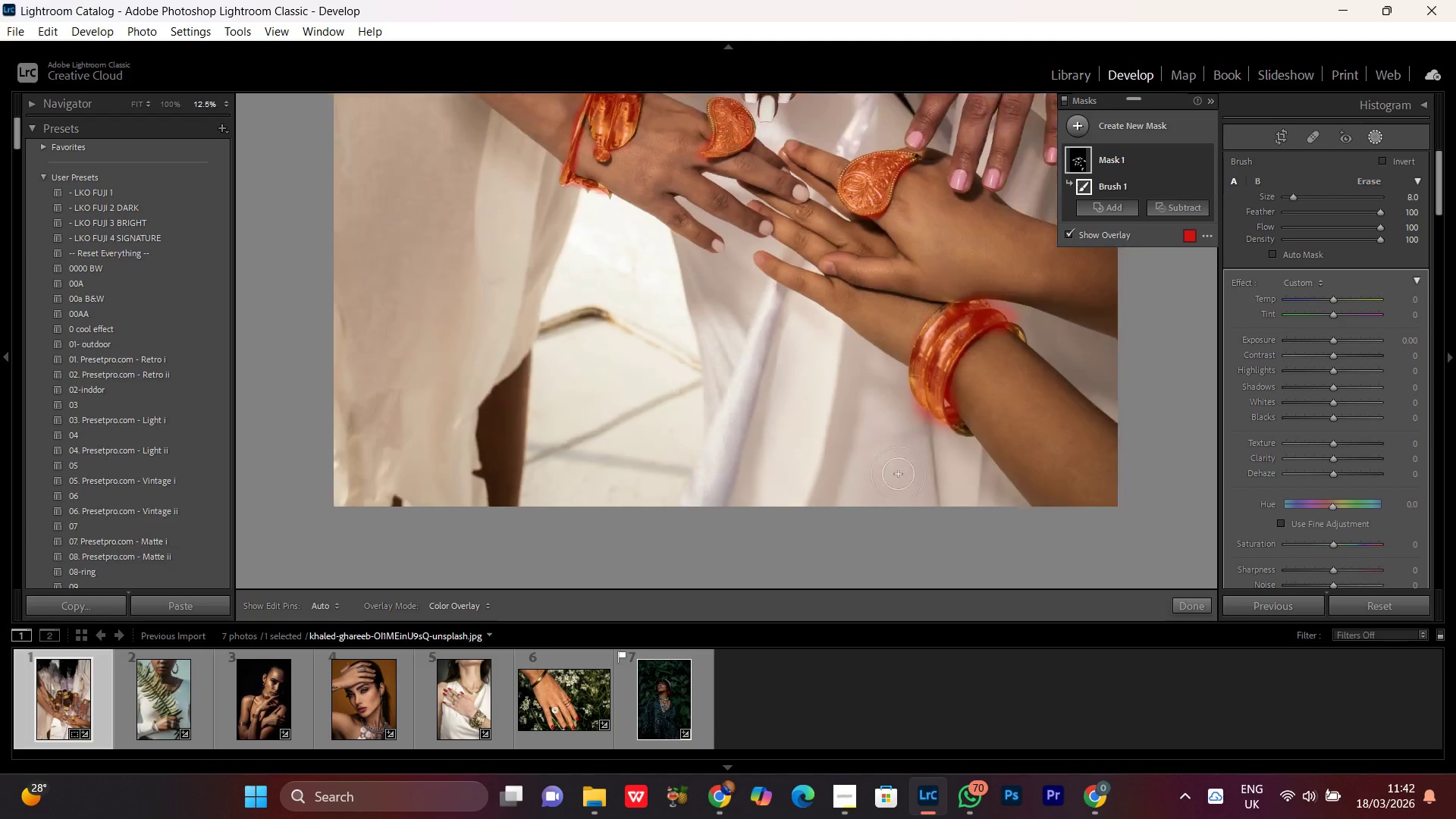 
key(Control+Minus)
 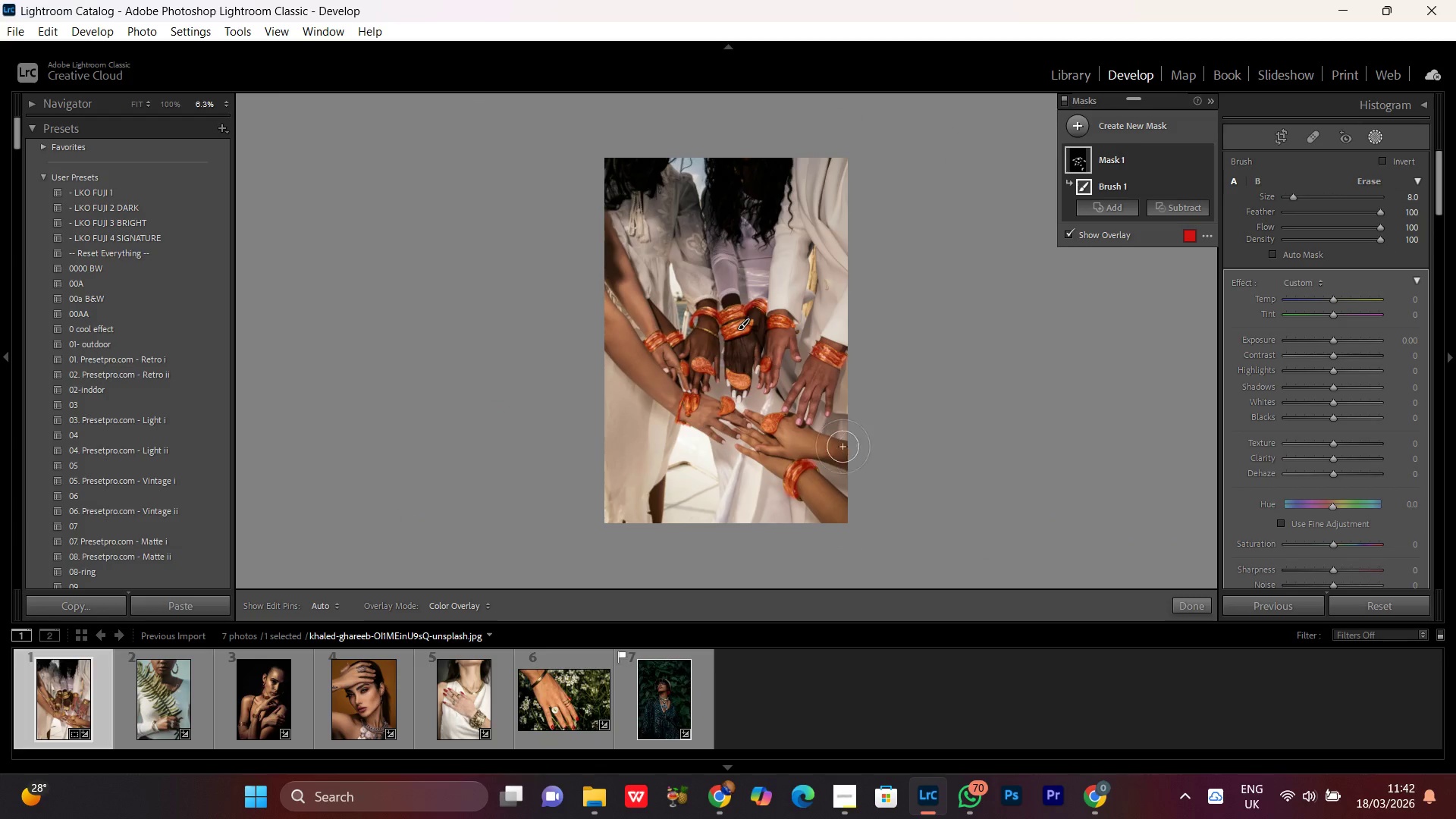 
key(Control+Equal)
 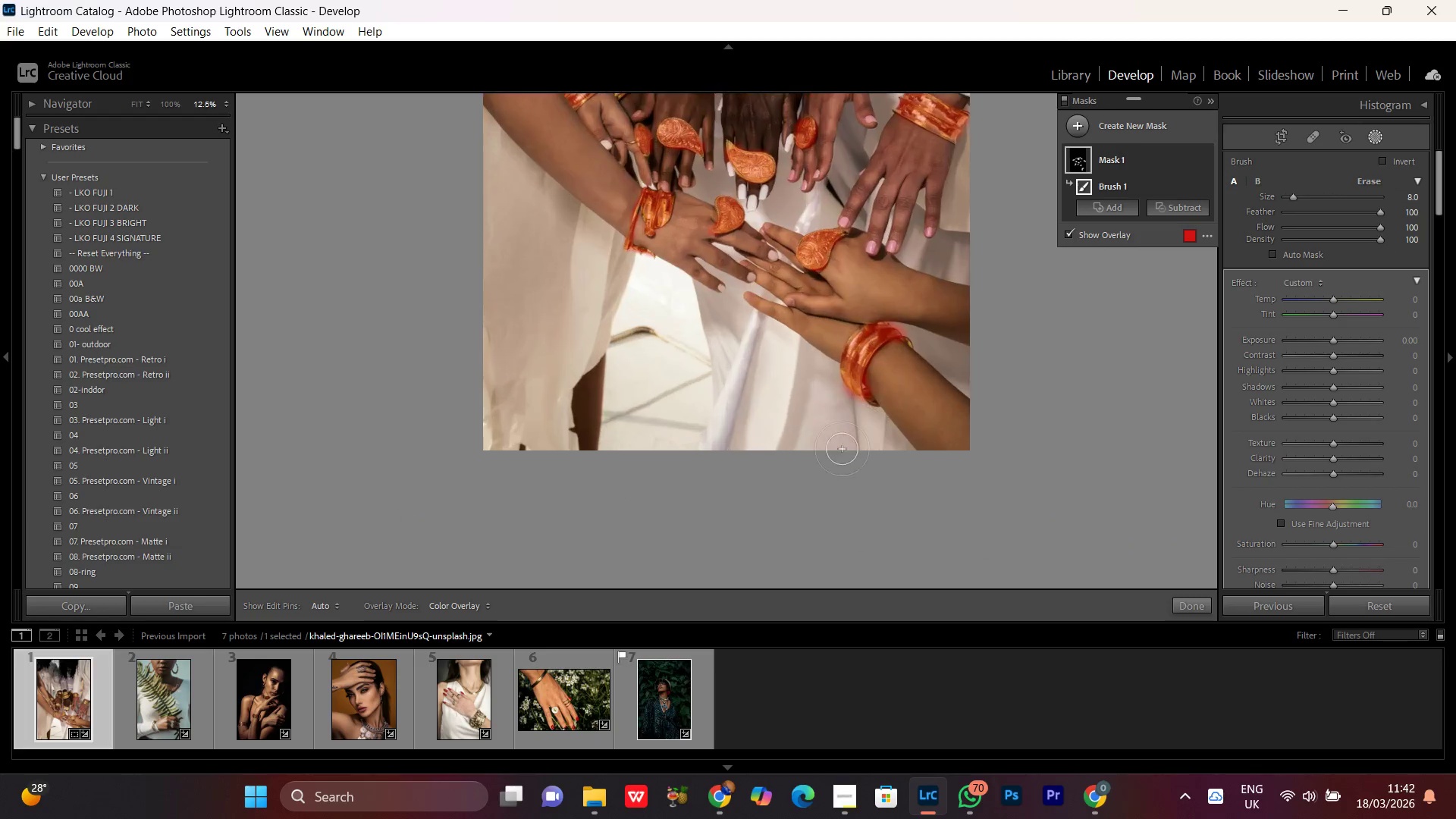 
key(Control+Minus)
 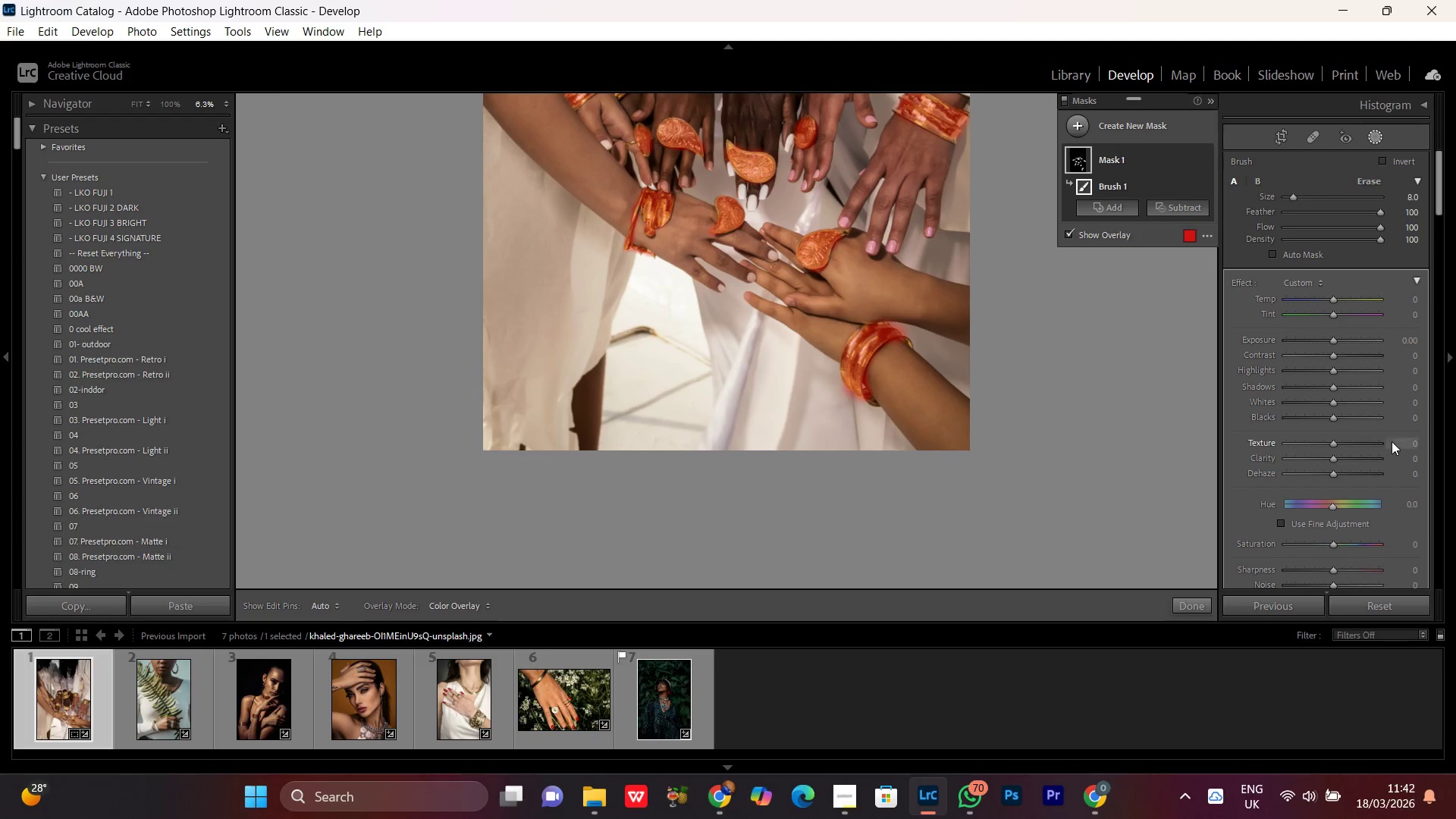 
key(Control+Equal)
 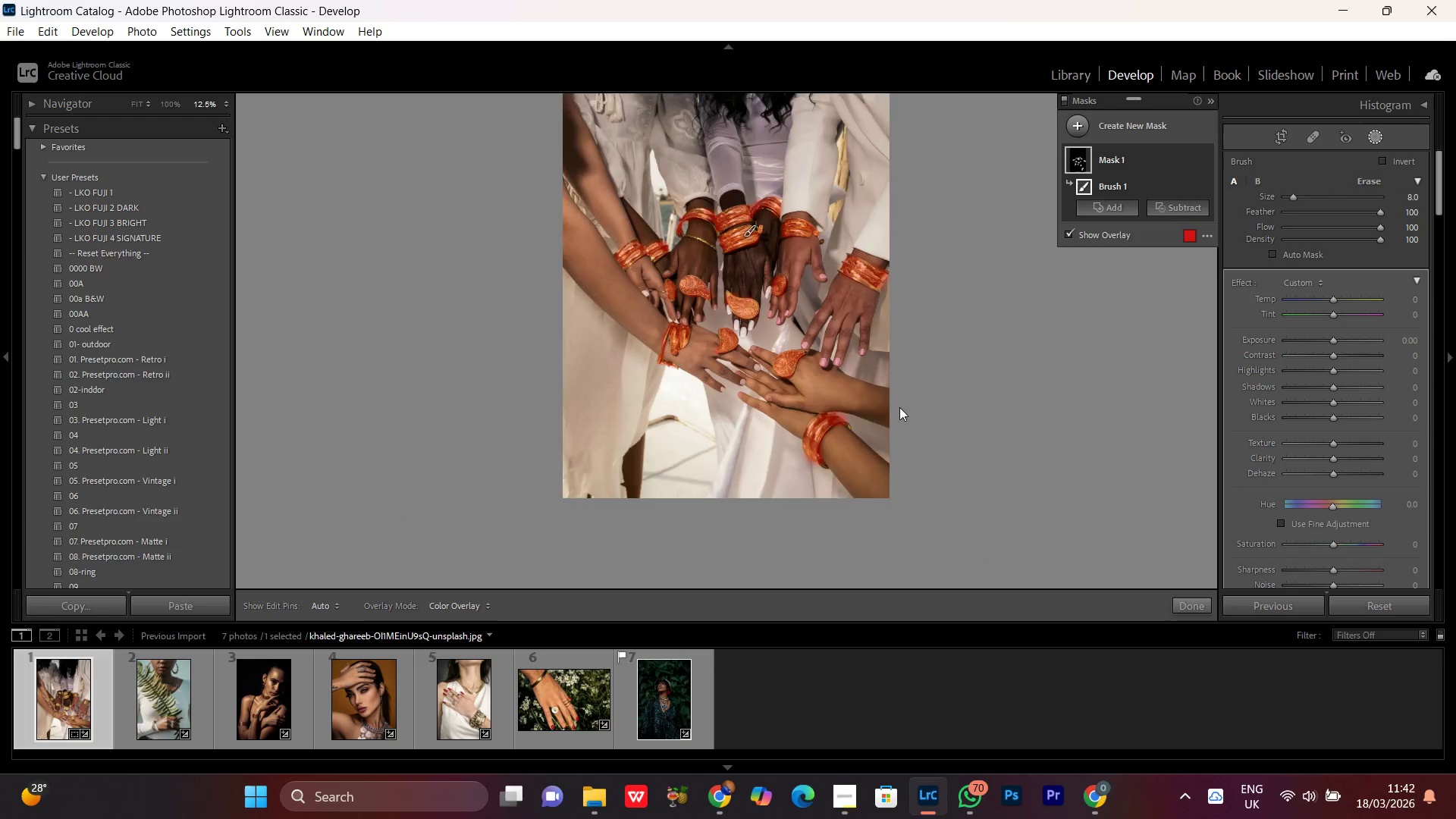 
key(Control+Equal)
 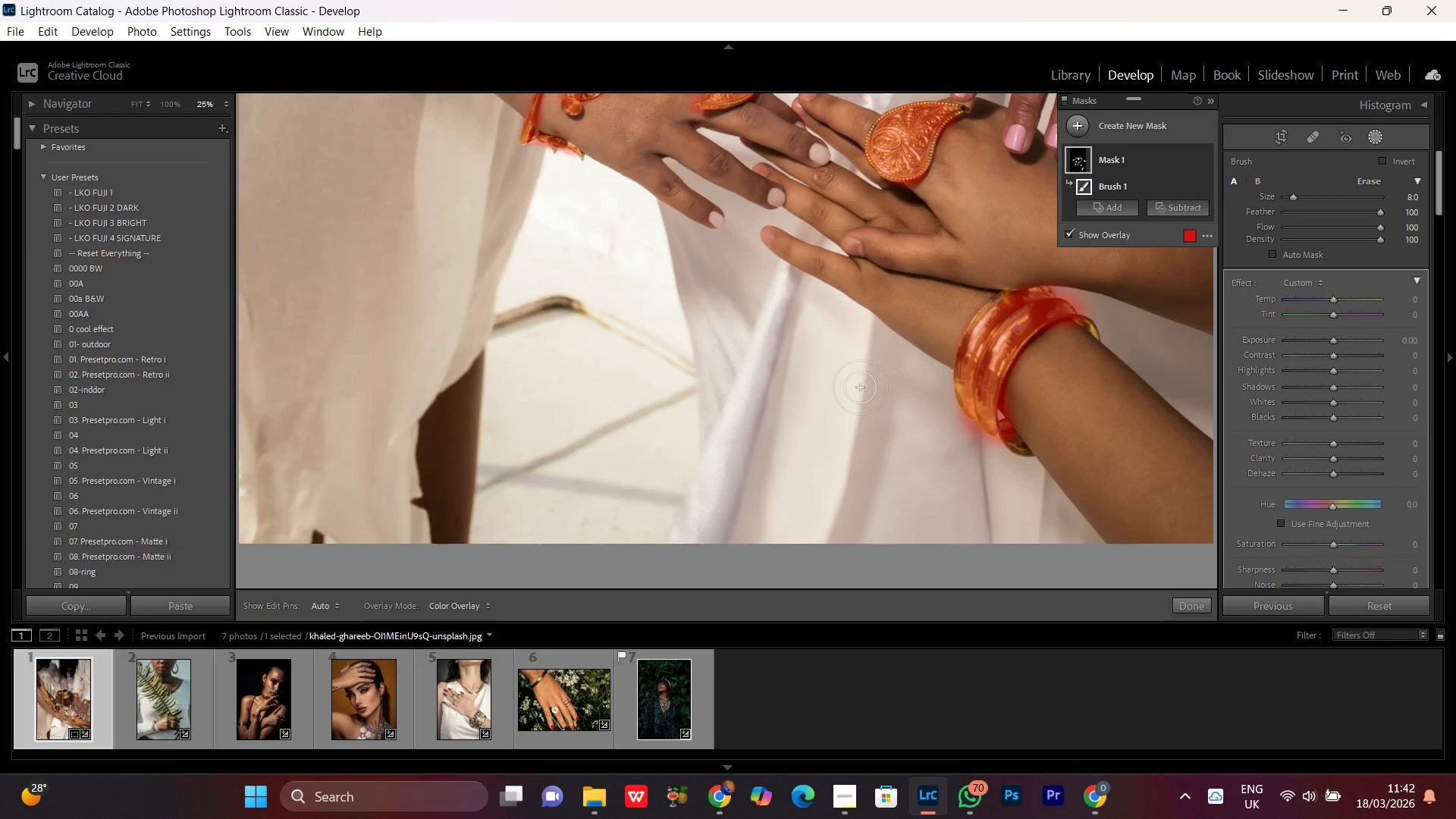 
hold_key(key=Space, duration=1.31)
 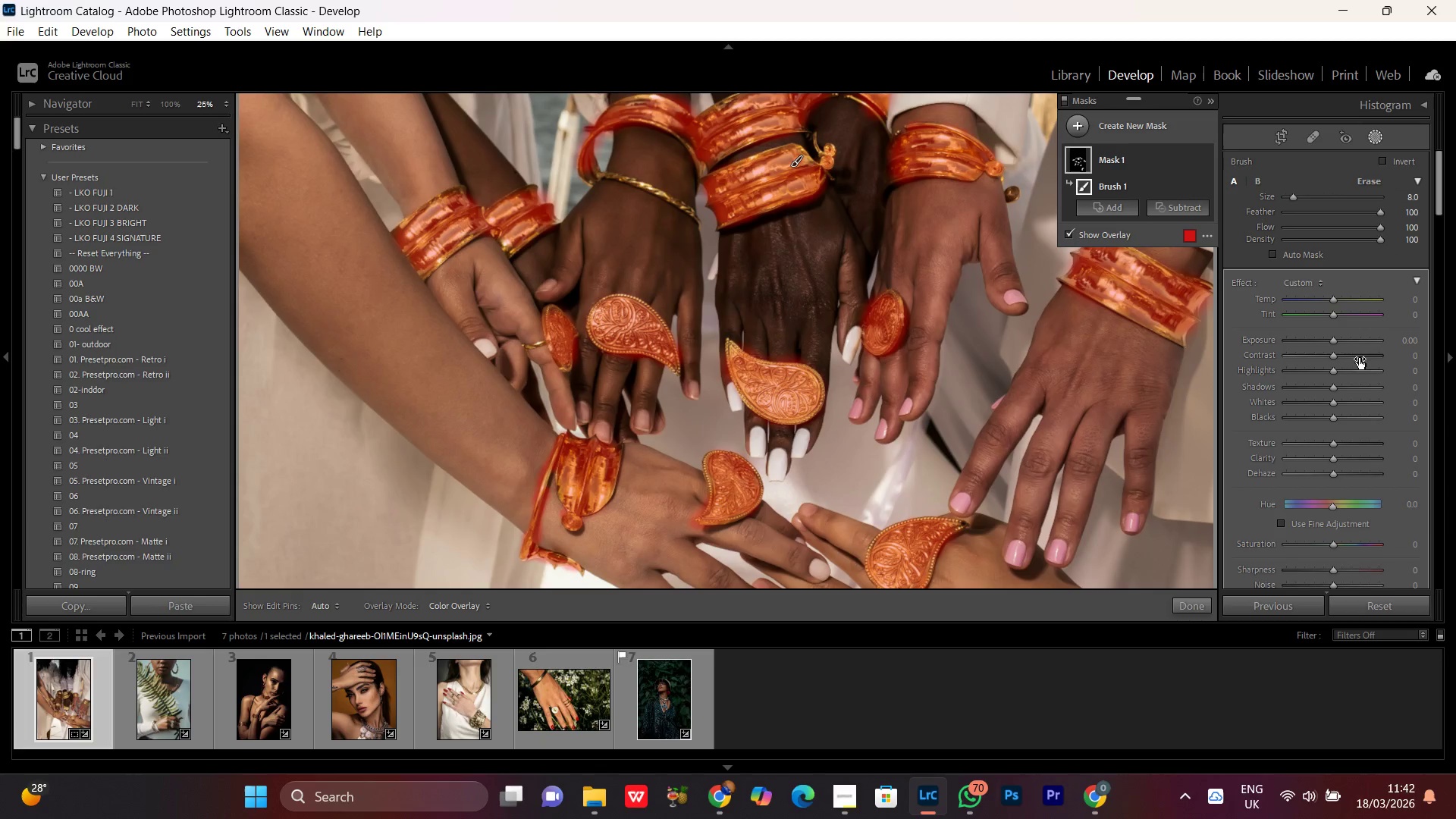 
left_click_drag(start_coordinate=[861, 235], to_coordinate=[833, 487])
 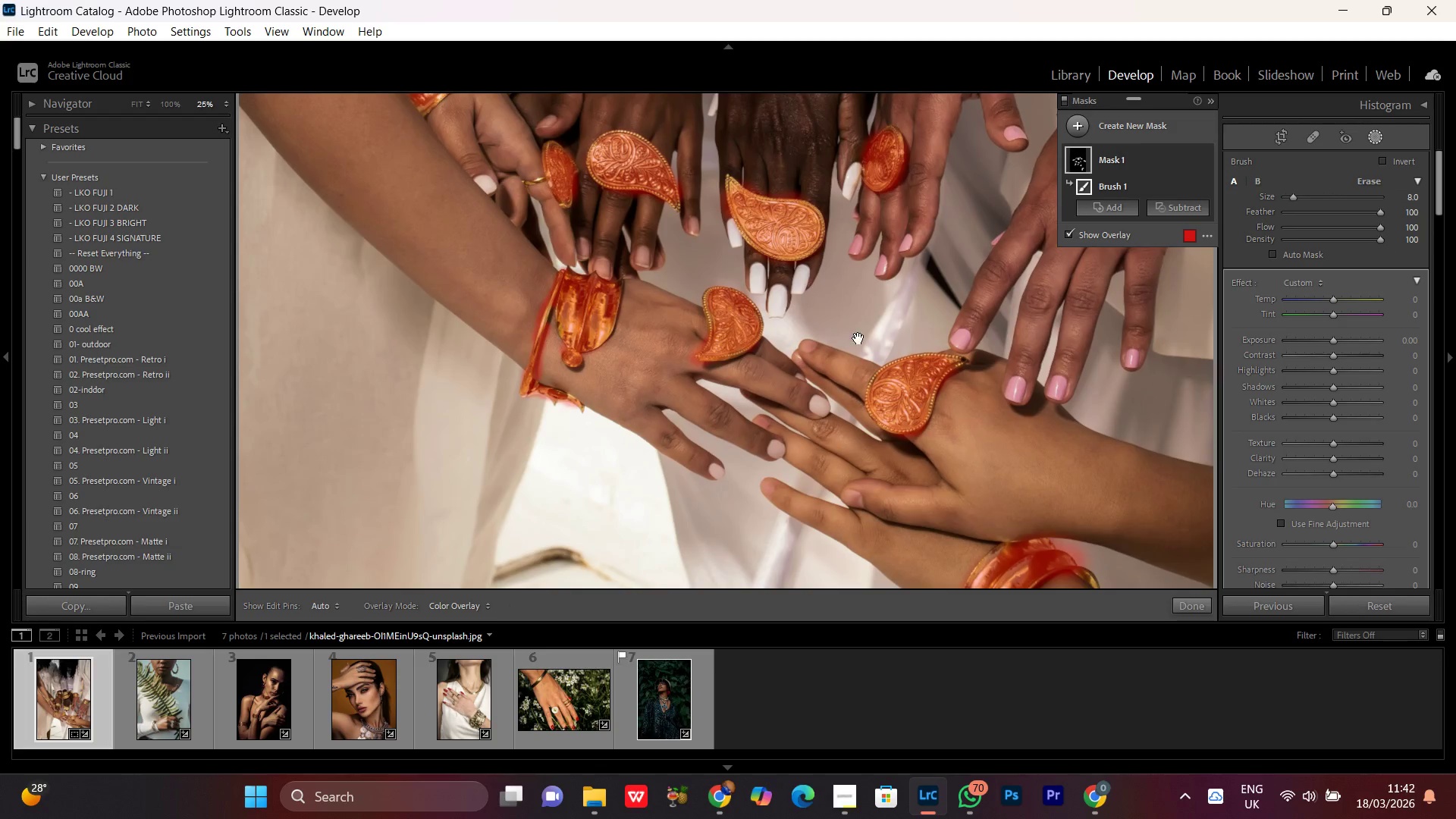 
left_click_drag(start_coordinate=[870, 318], to_coordinate=[829, 482])
 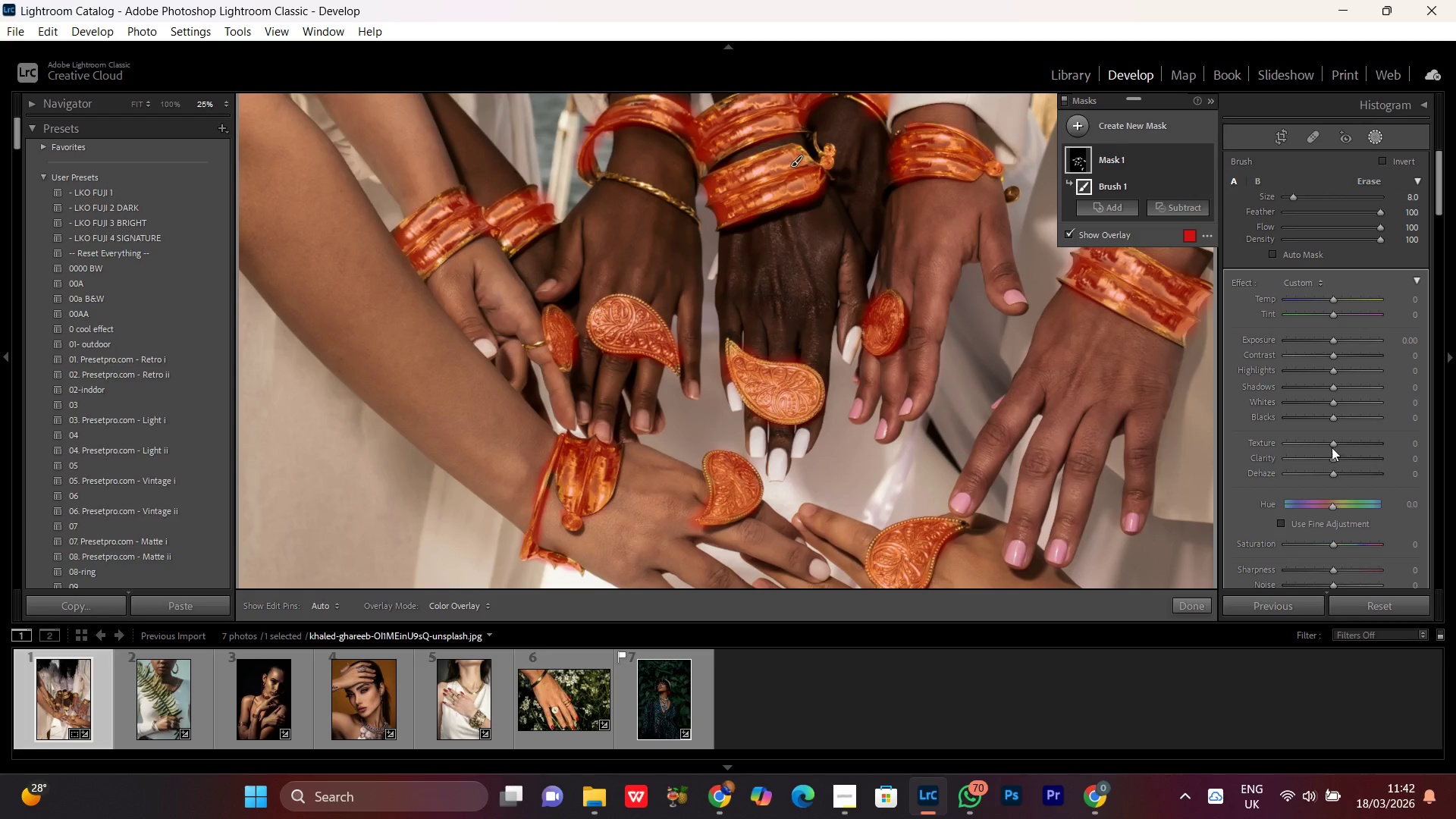 
left_click([1350, 444])
 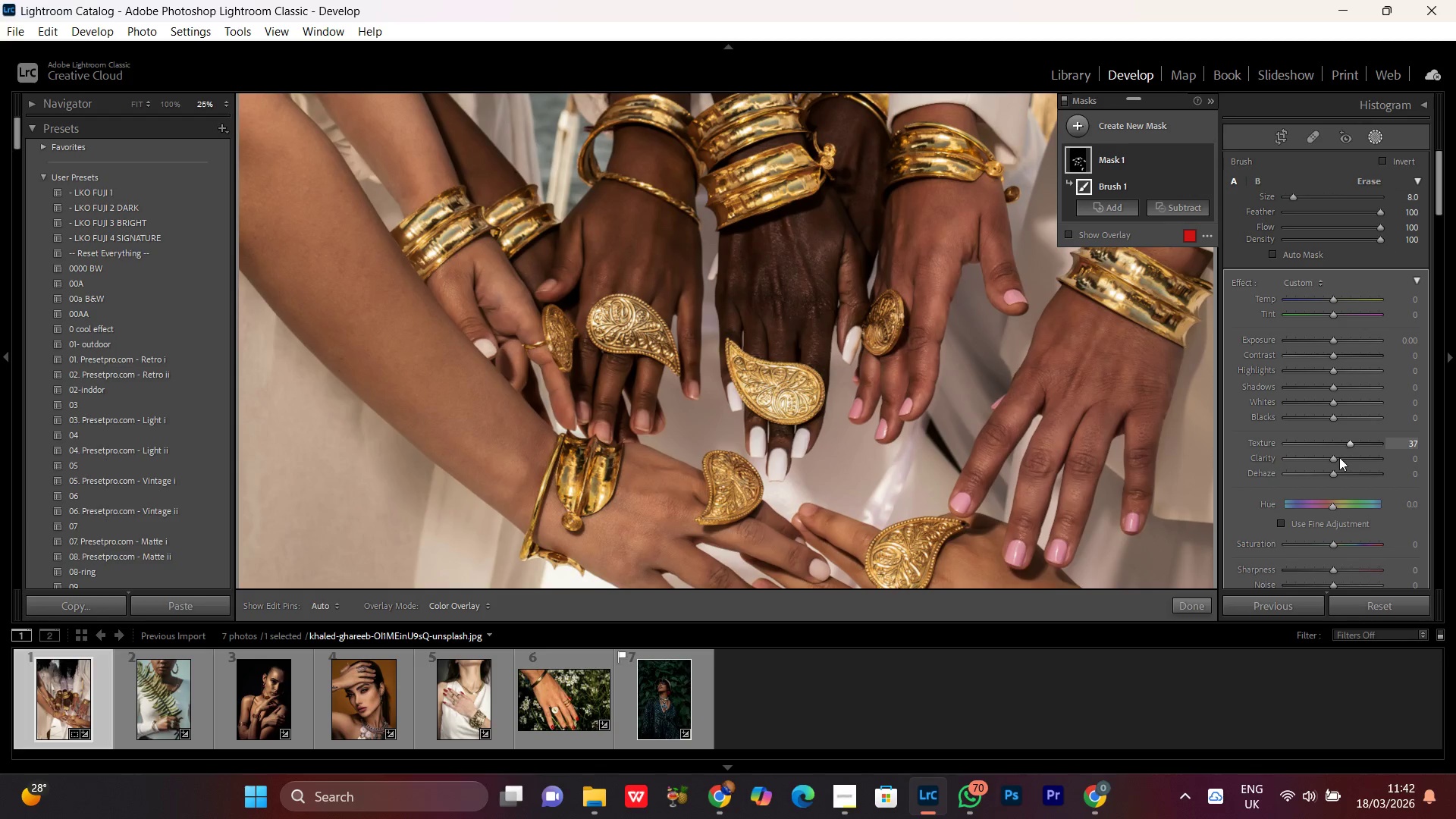 
left_click([1343, 460])
 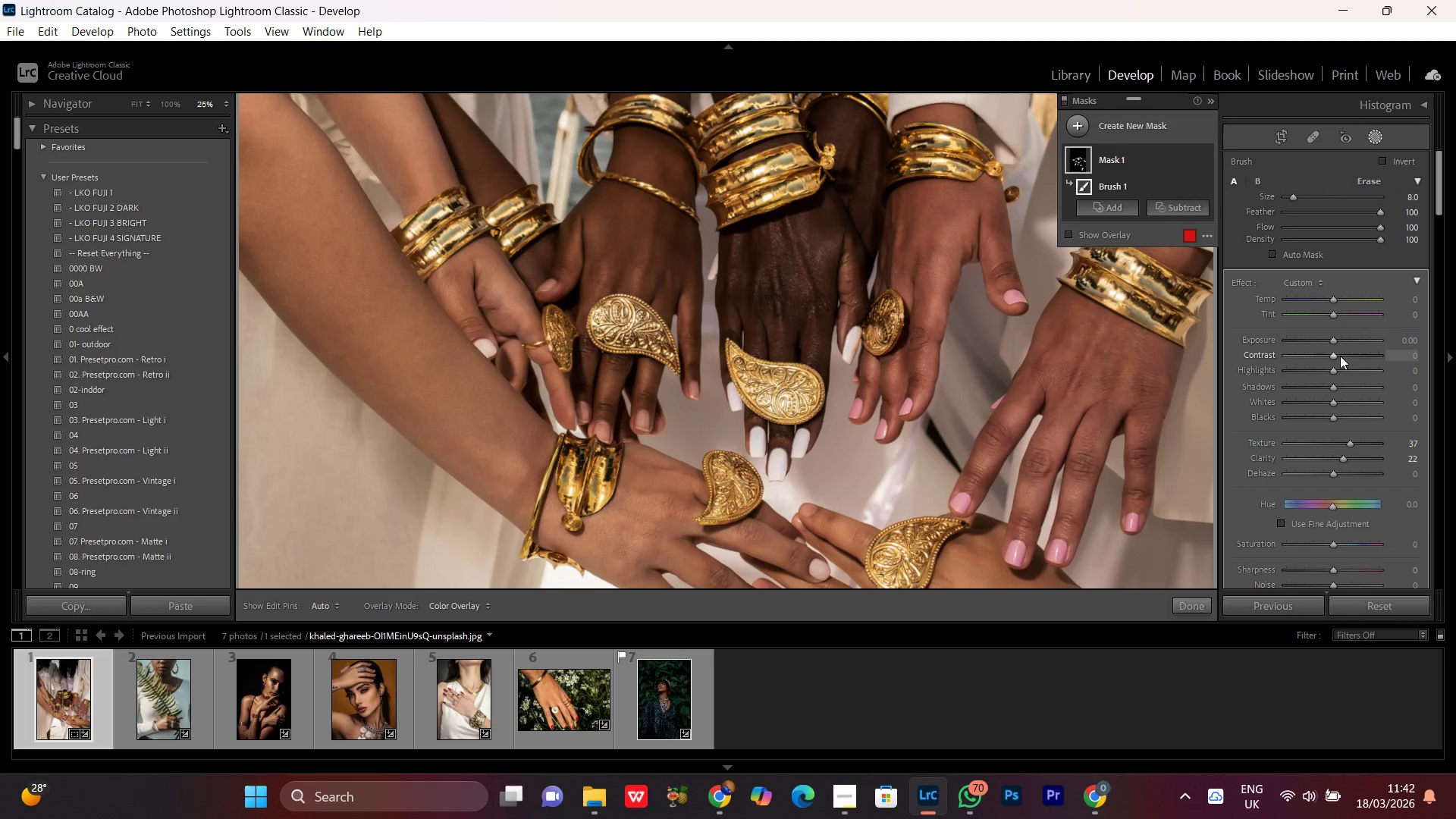 
left_click([1340, 356])
 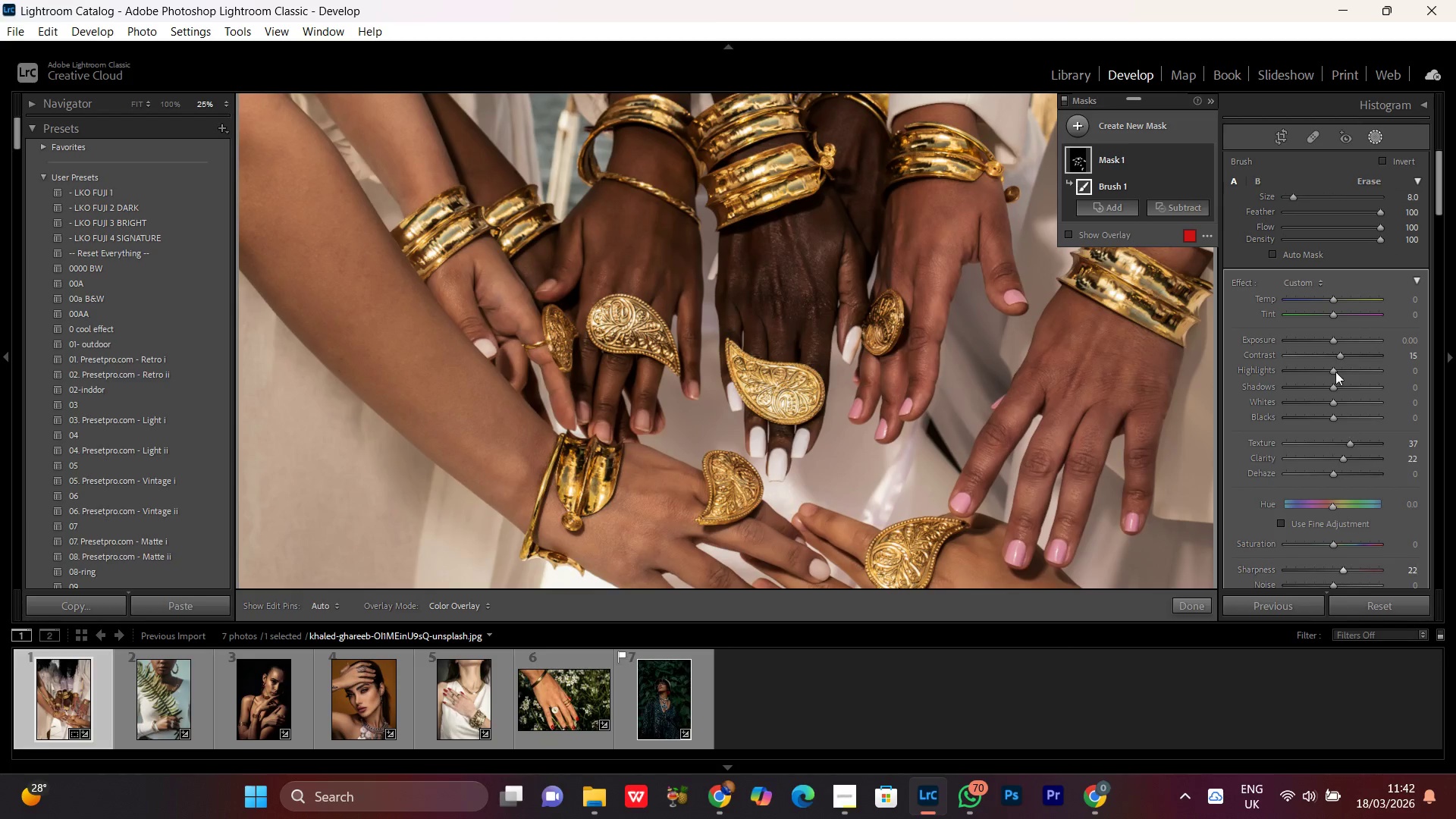 
wait(7.2)
 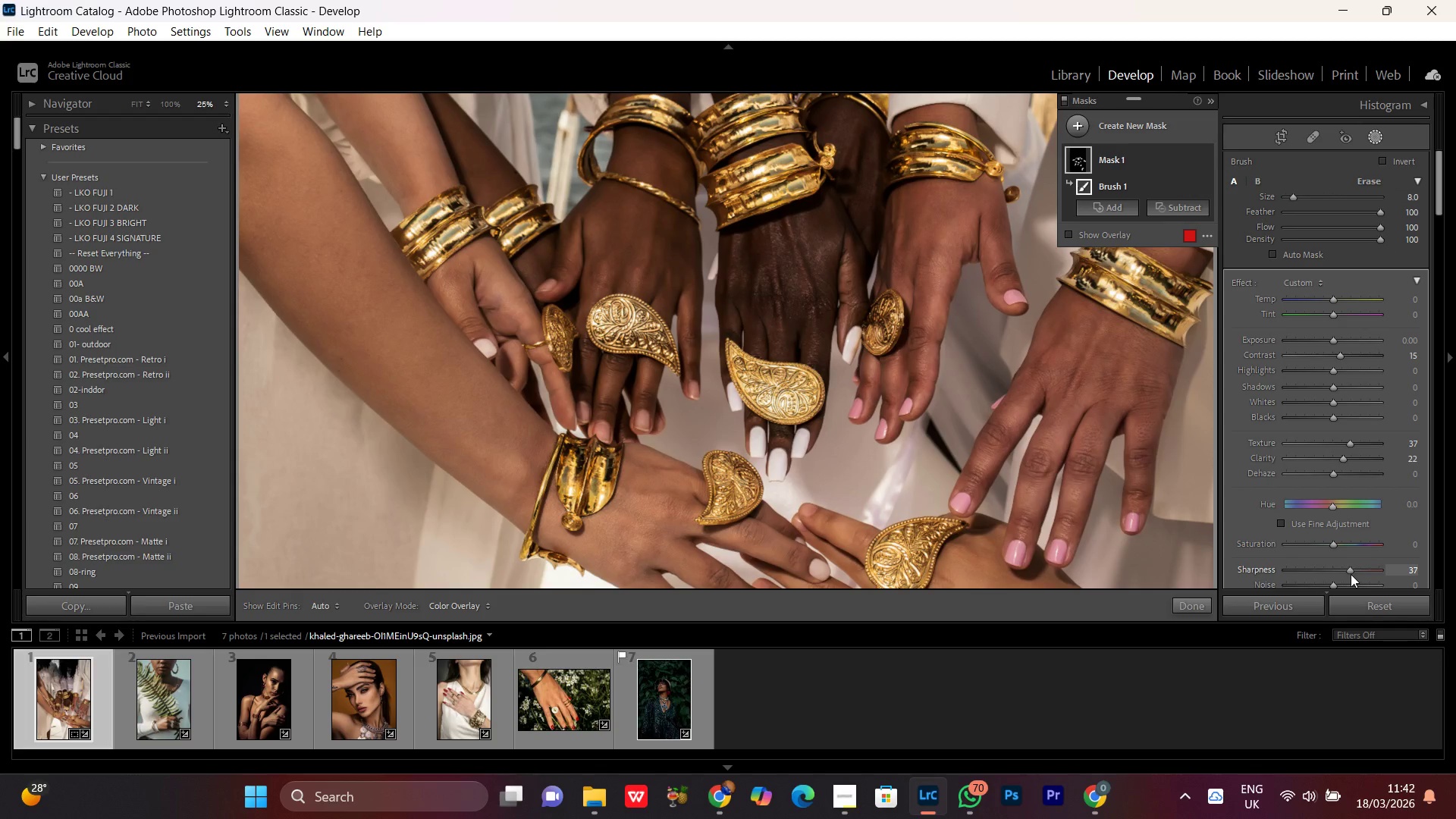 
double_click([1341, 356])
 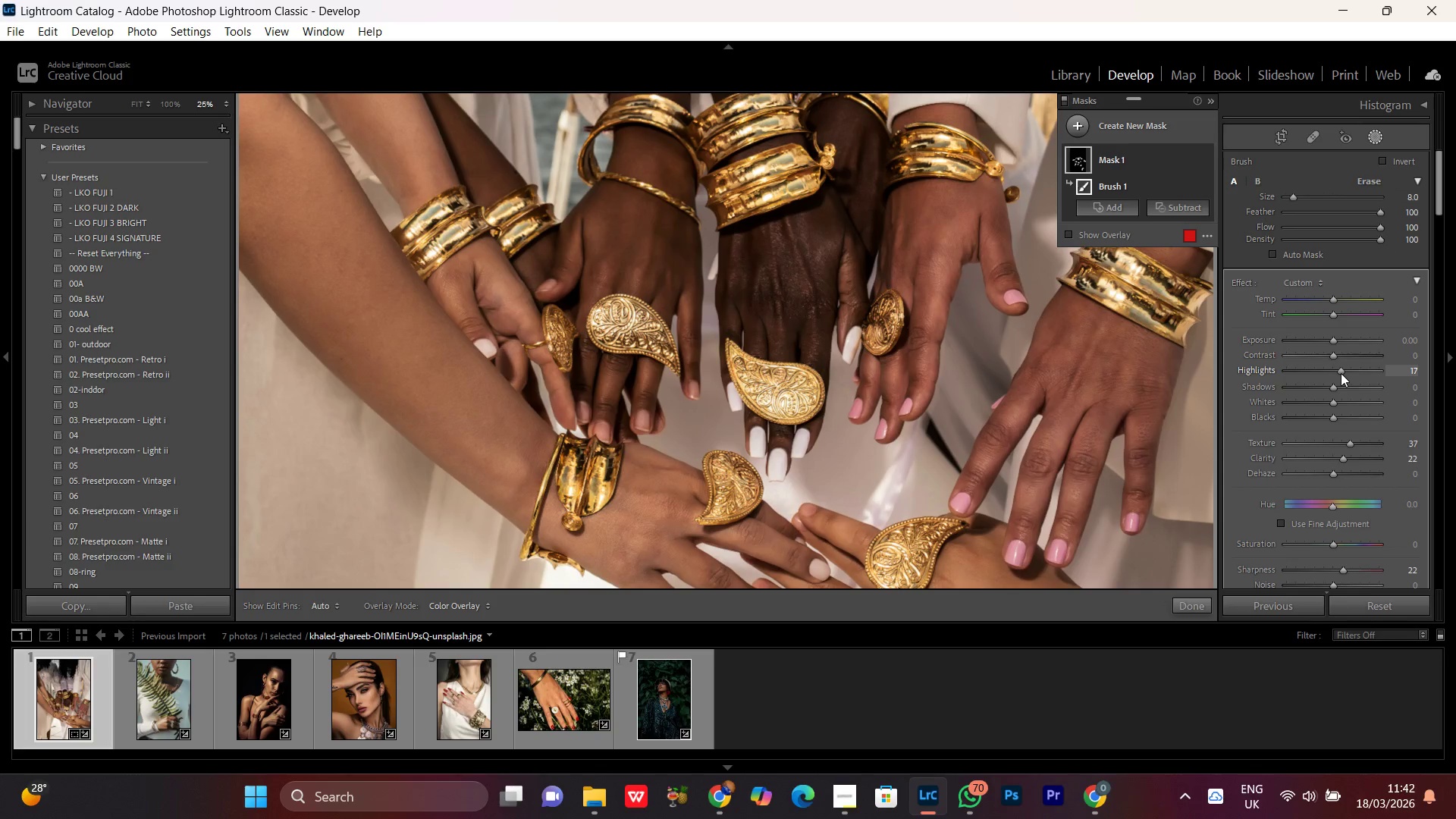 
scroll: coordinate [1341, 373], scroll_direction: up, amount: 3.0
 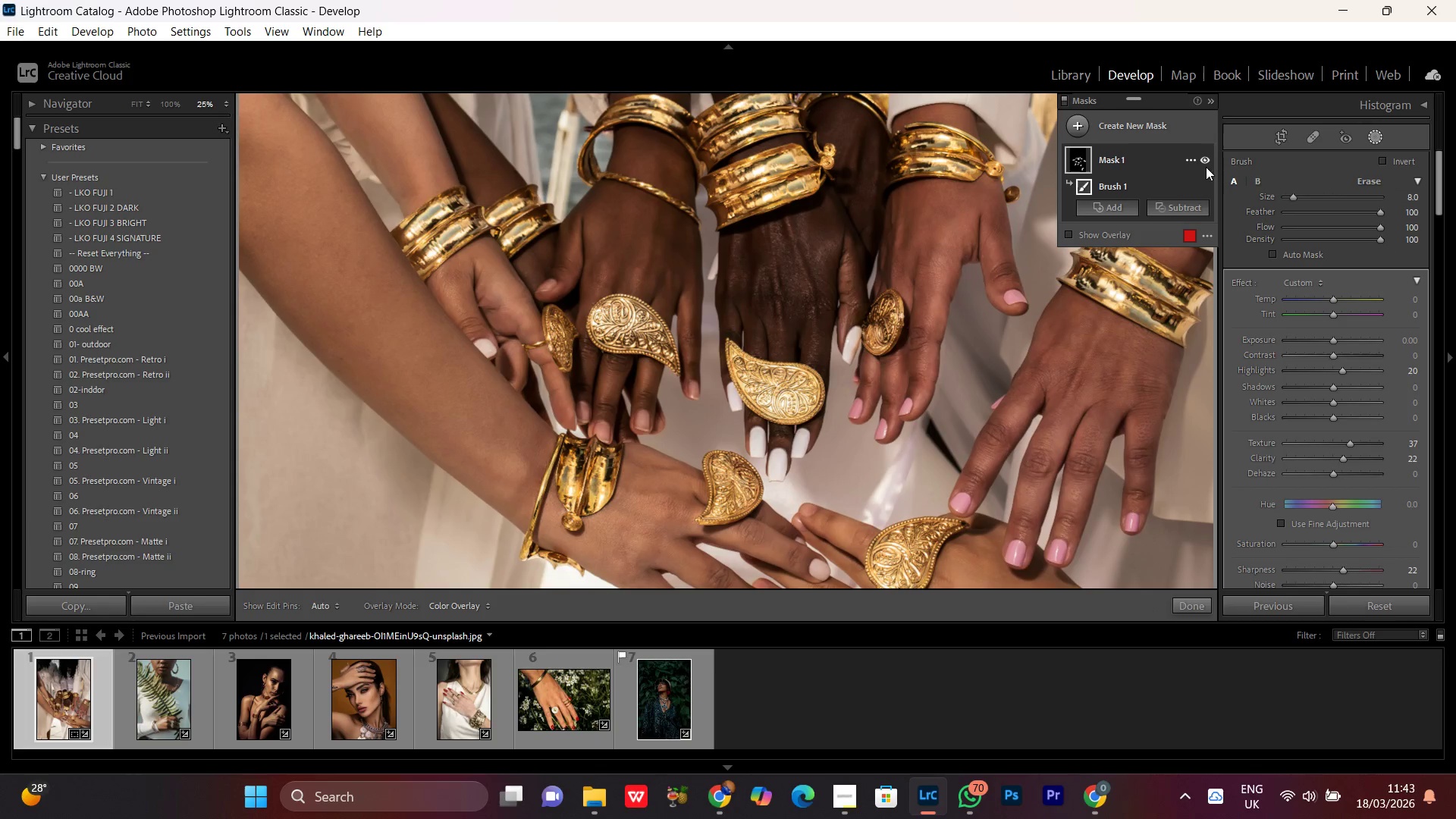 
left_click([1206, 155])
 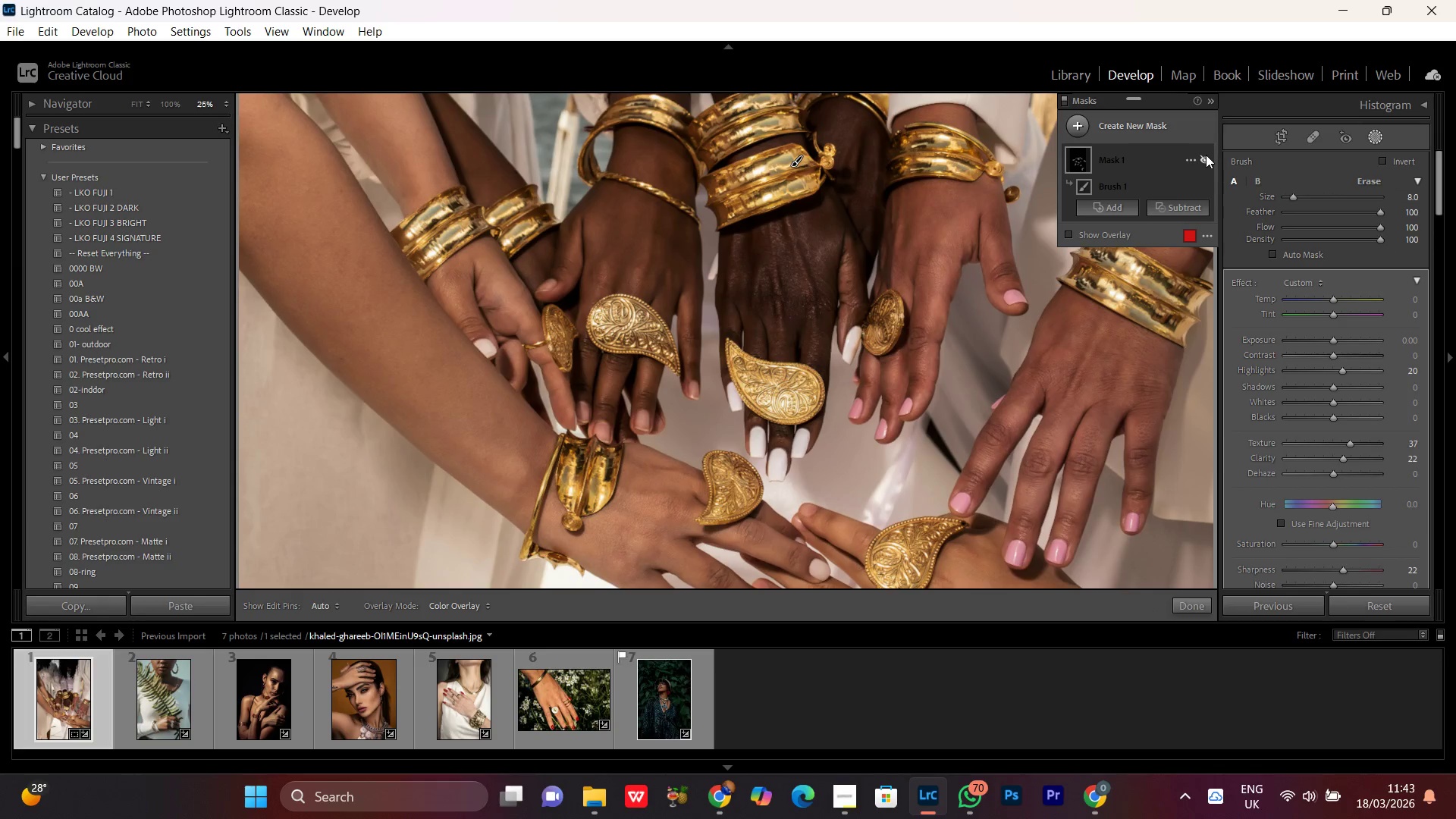 
left_click([1206, 155])
 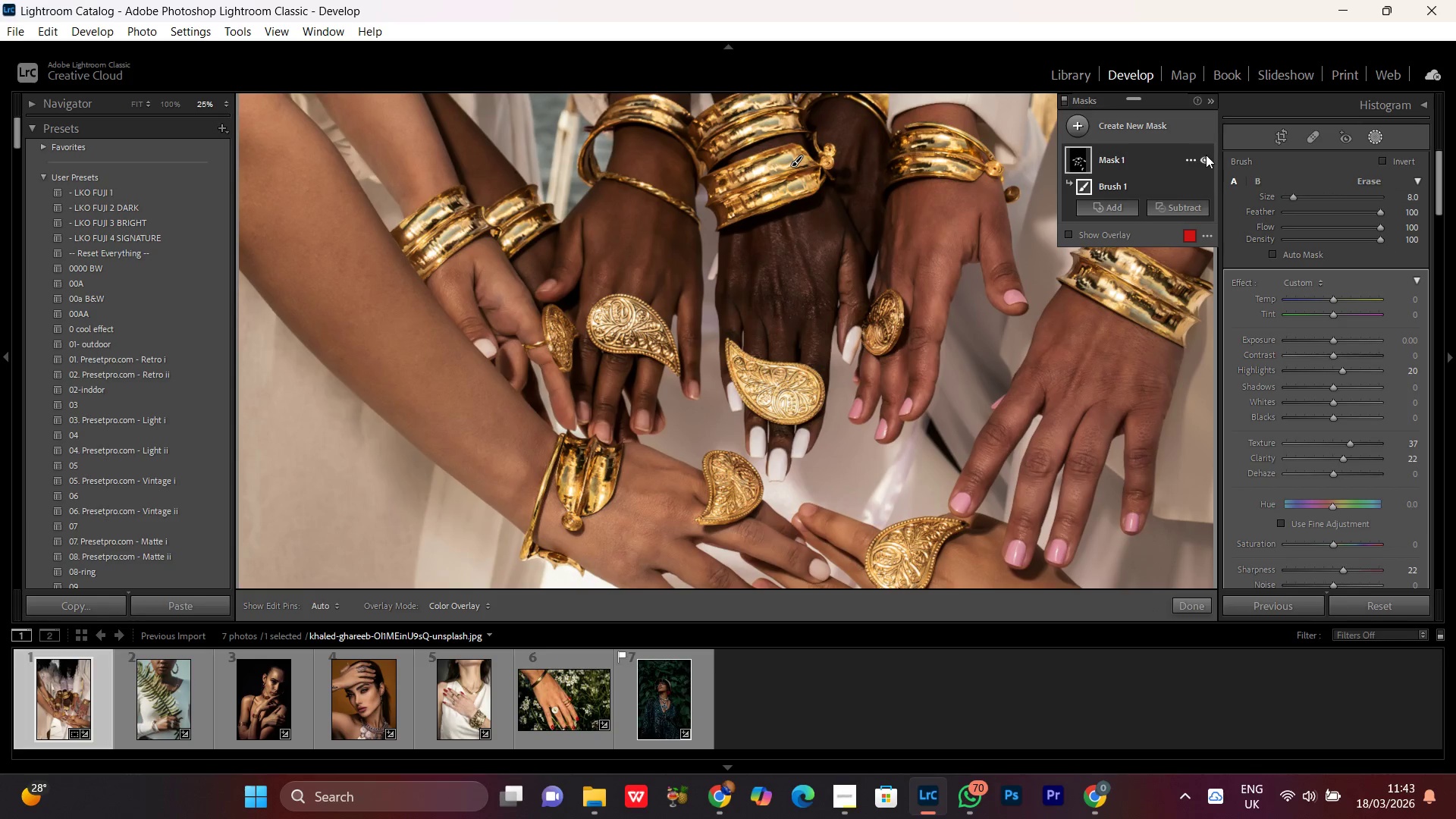 
left_click([1206, 155])
 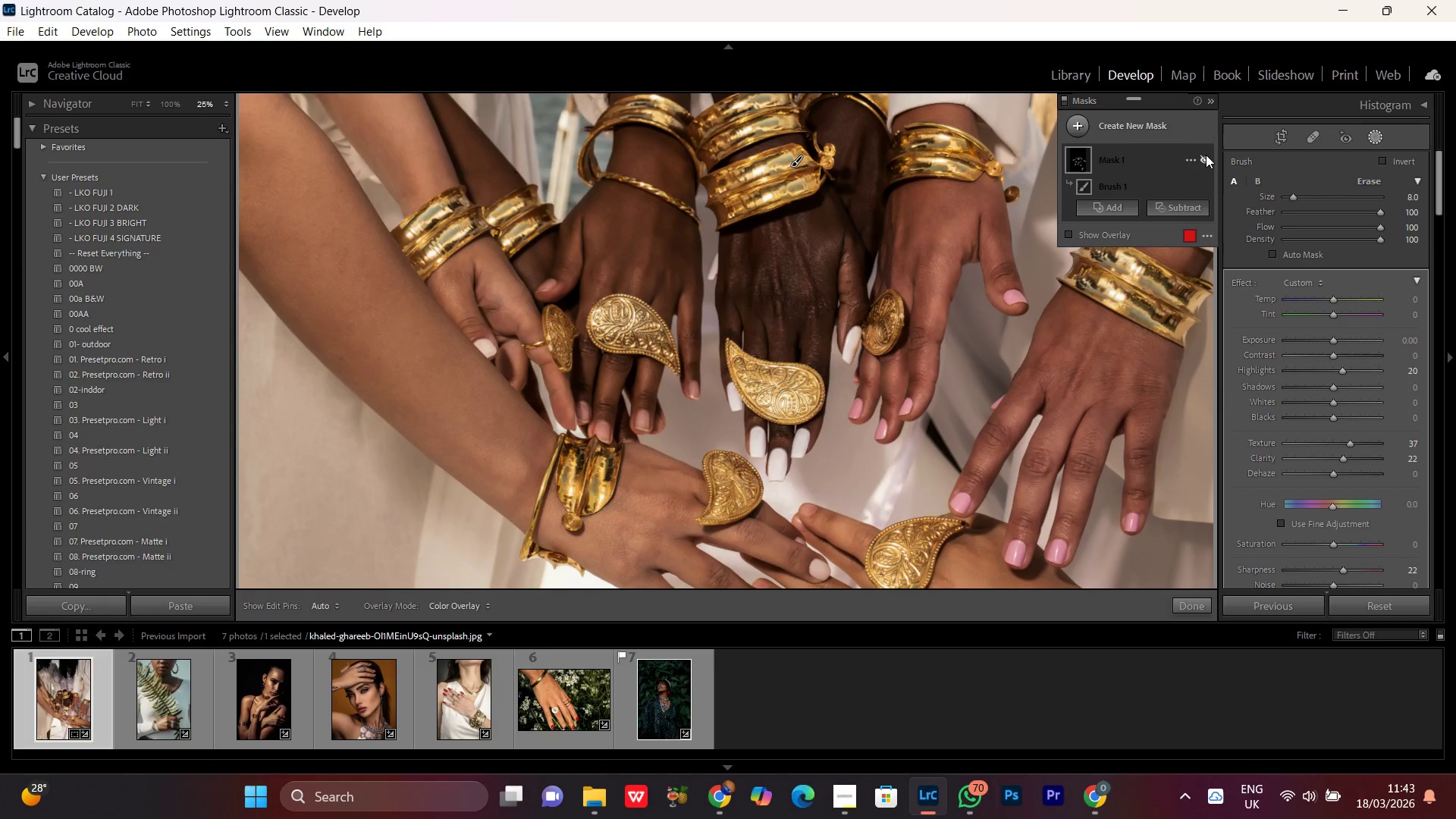 
left_click([1206, 155])
 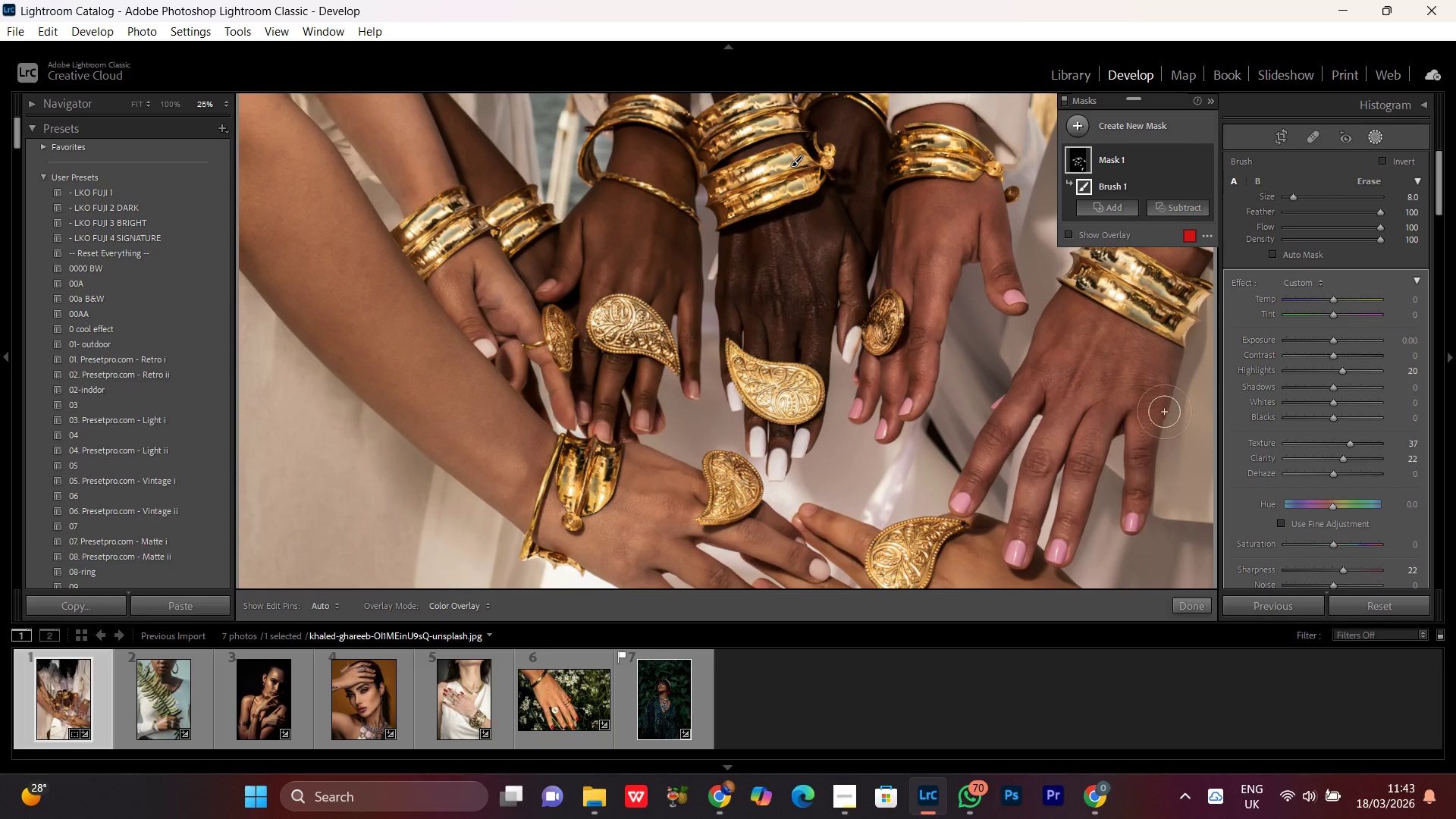 
key(Control+Minus)
 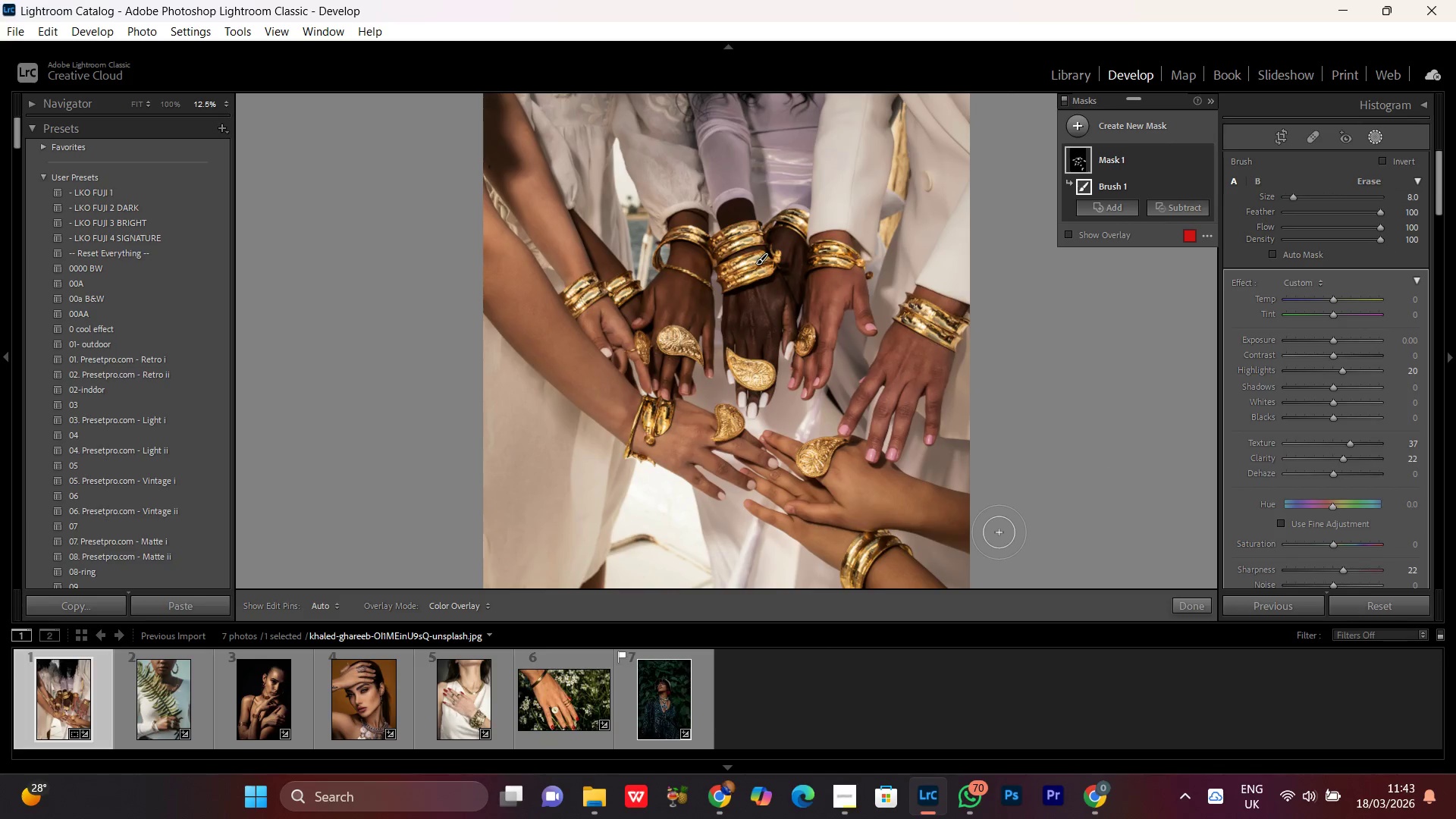 
key(Control+Minus)
 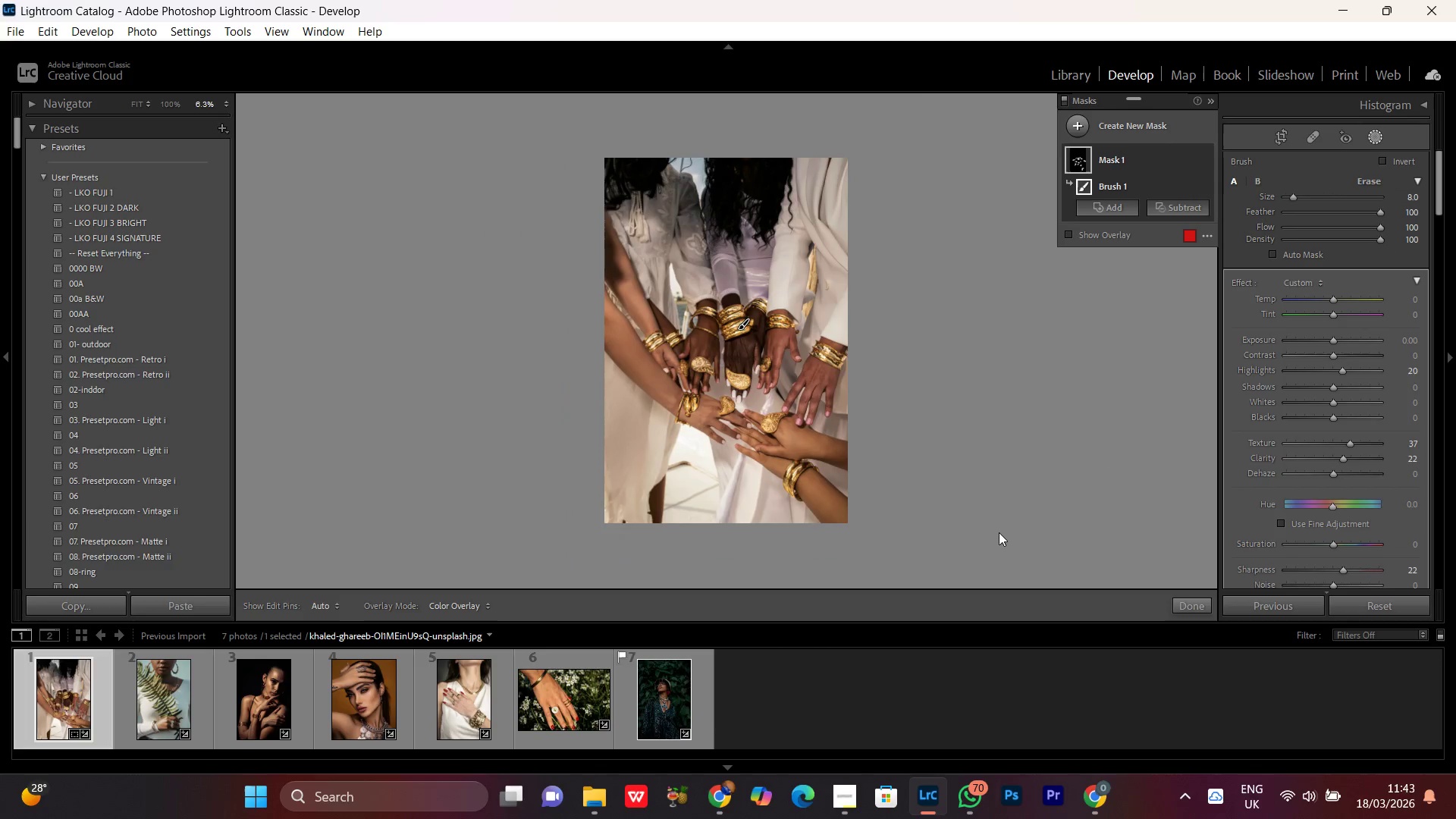 
key(Control+Equal)
 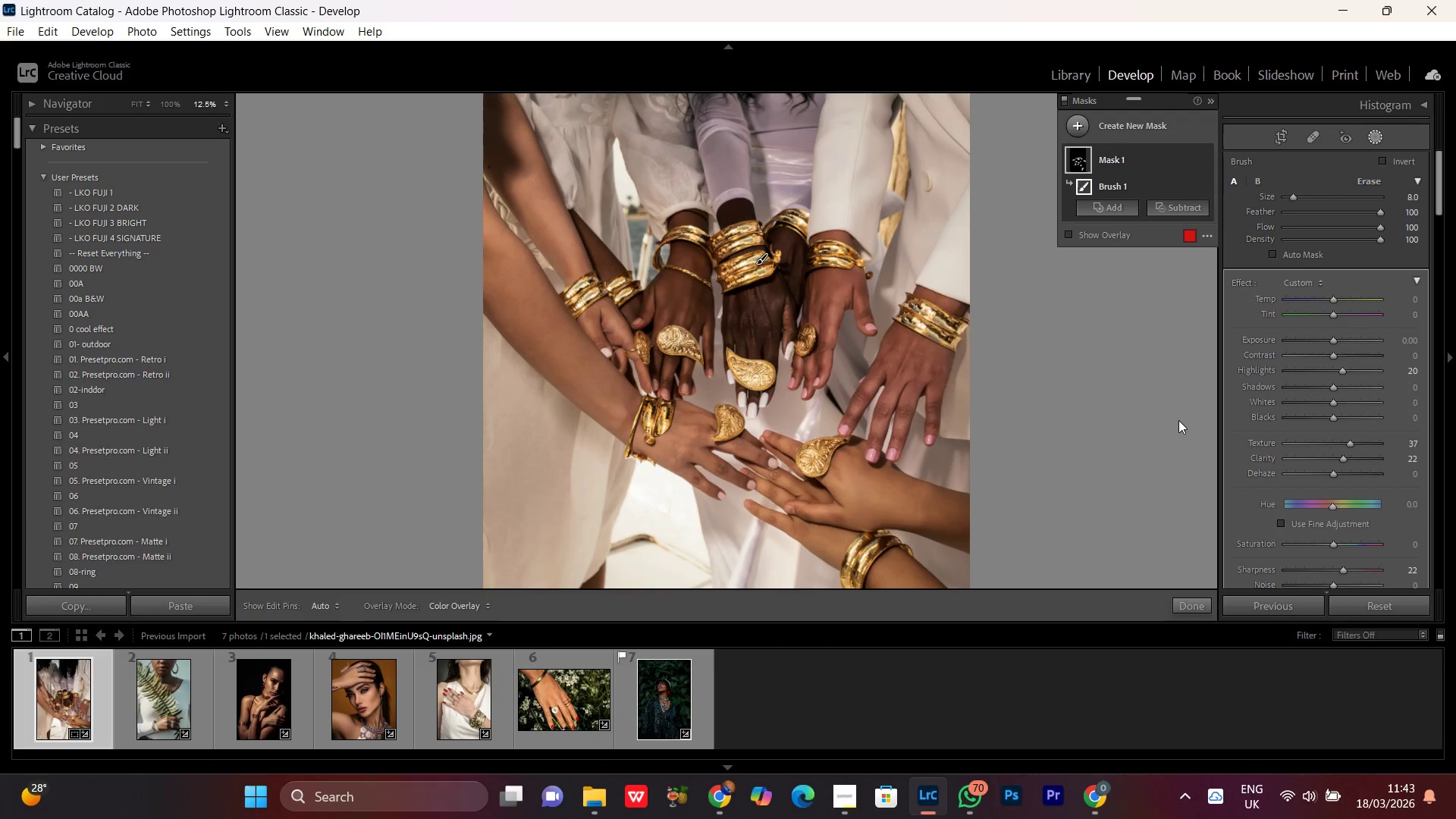 
key(Control+Minus)
 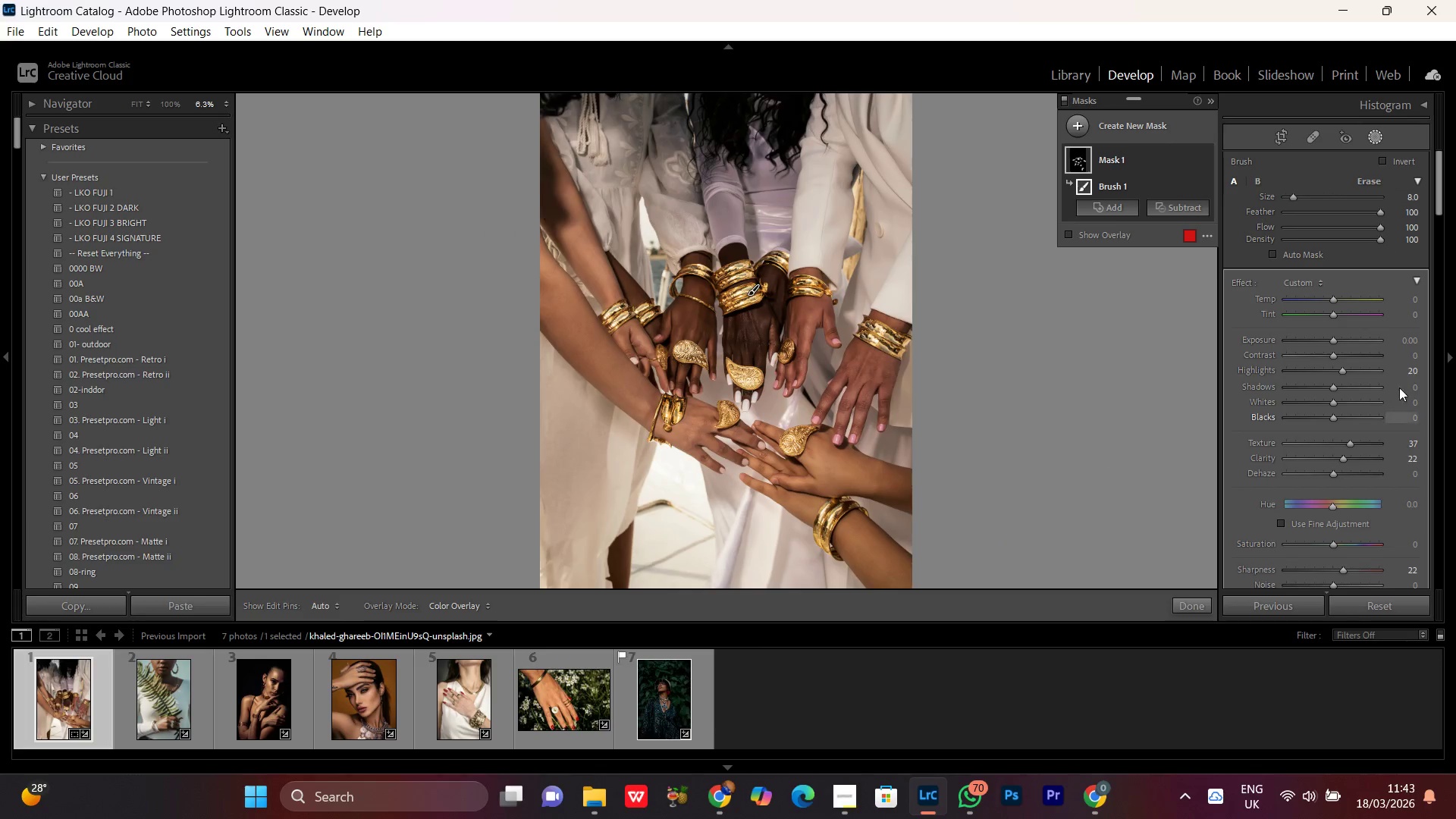 
key(Control+Equal)
 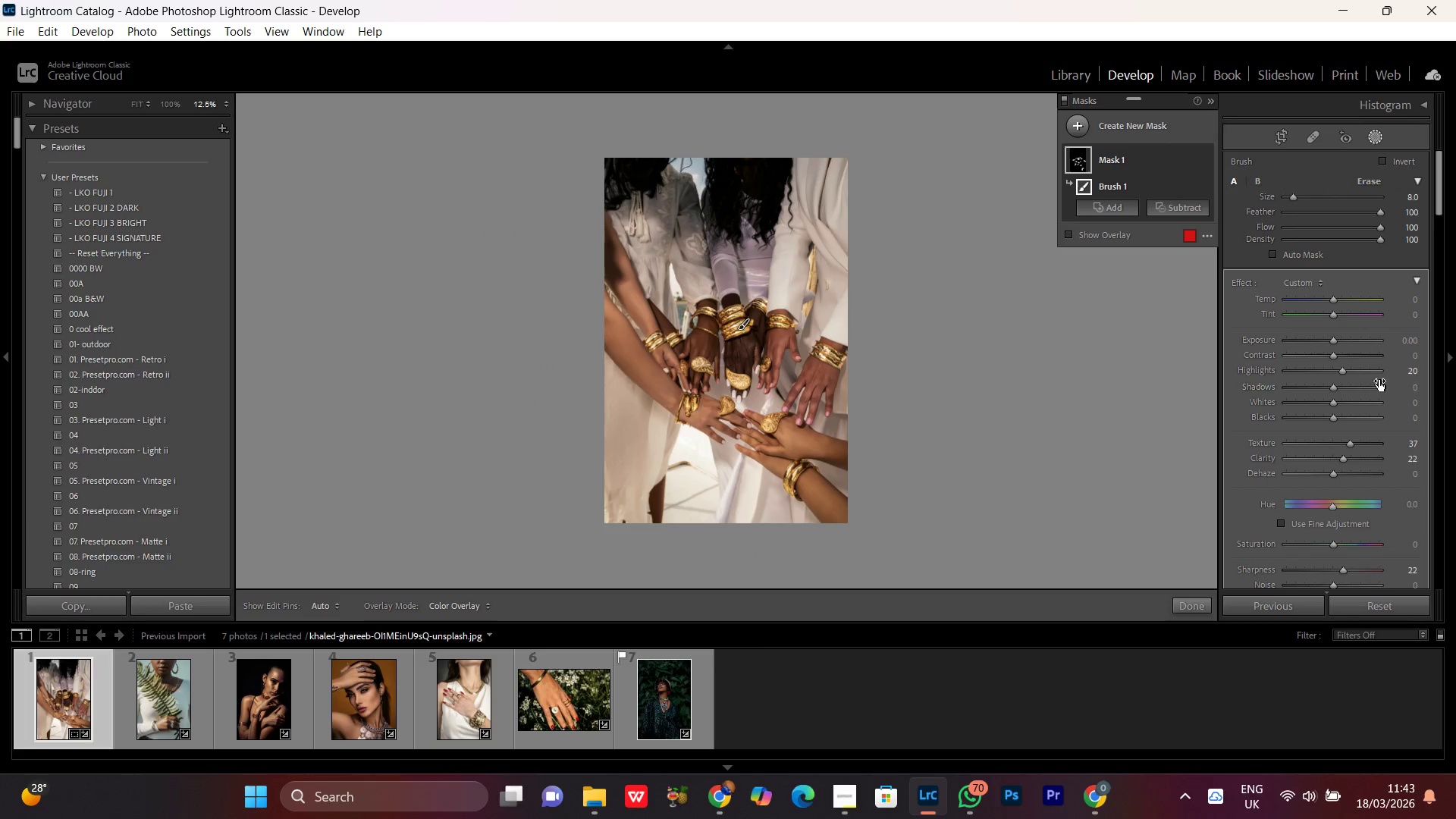 
key(Control+Minus)
 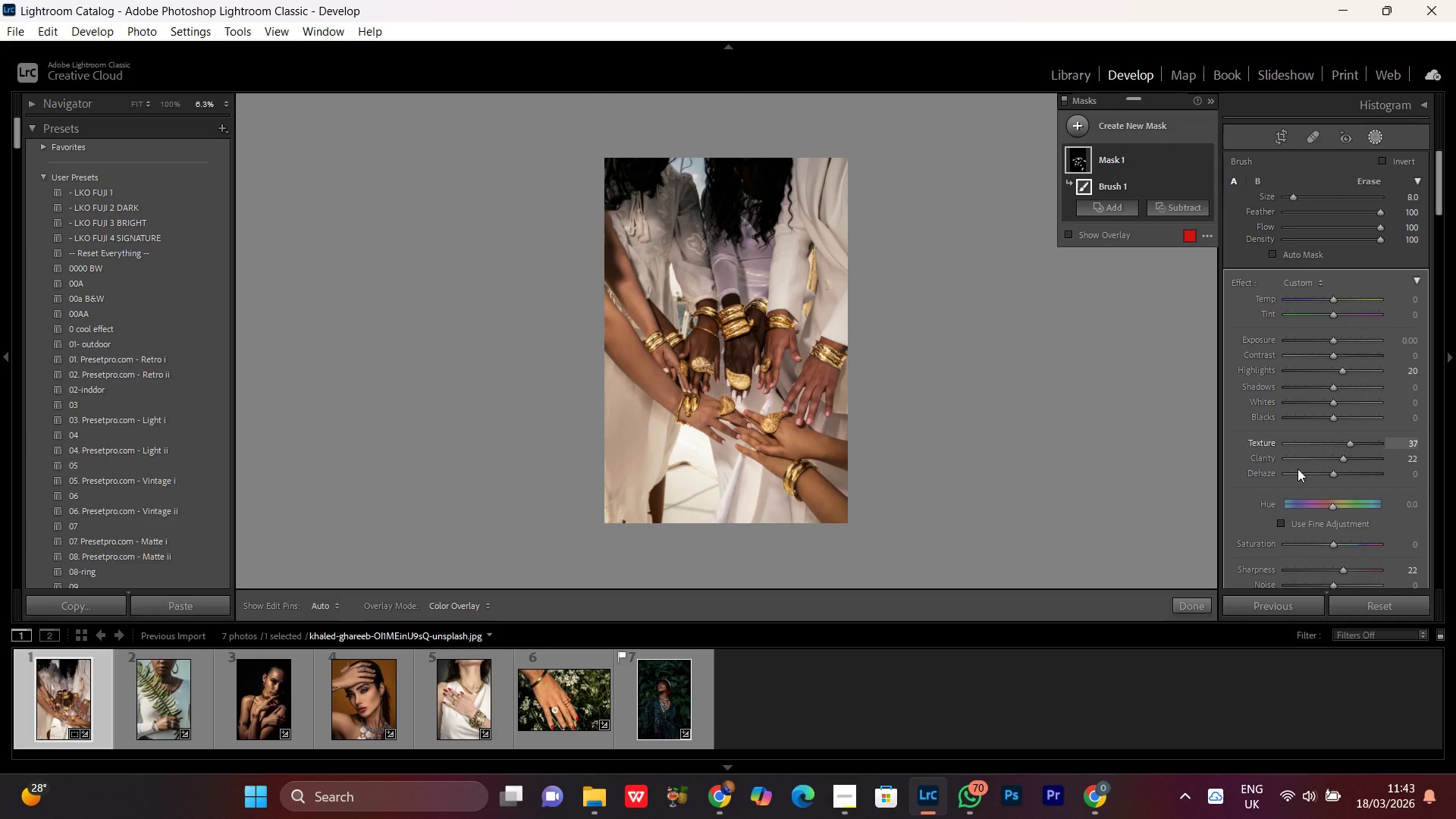 
key(Control+Equal)
 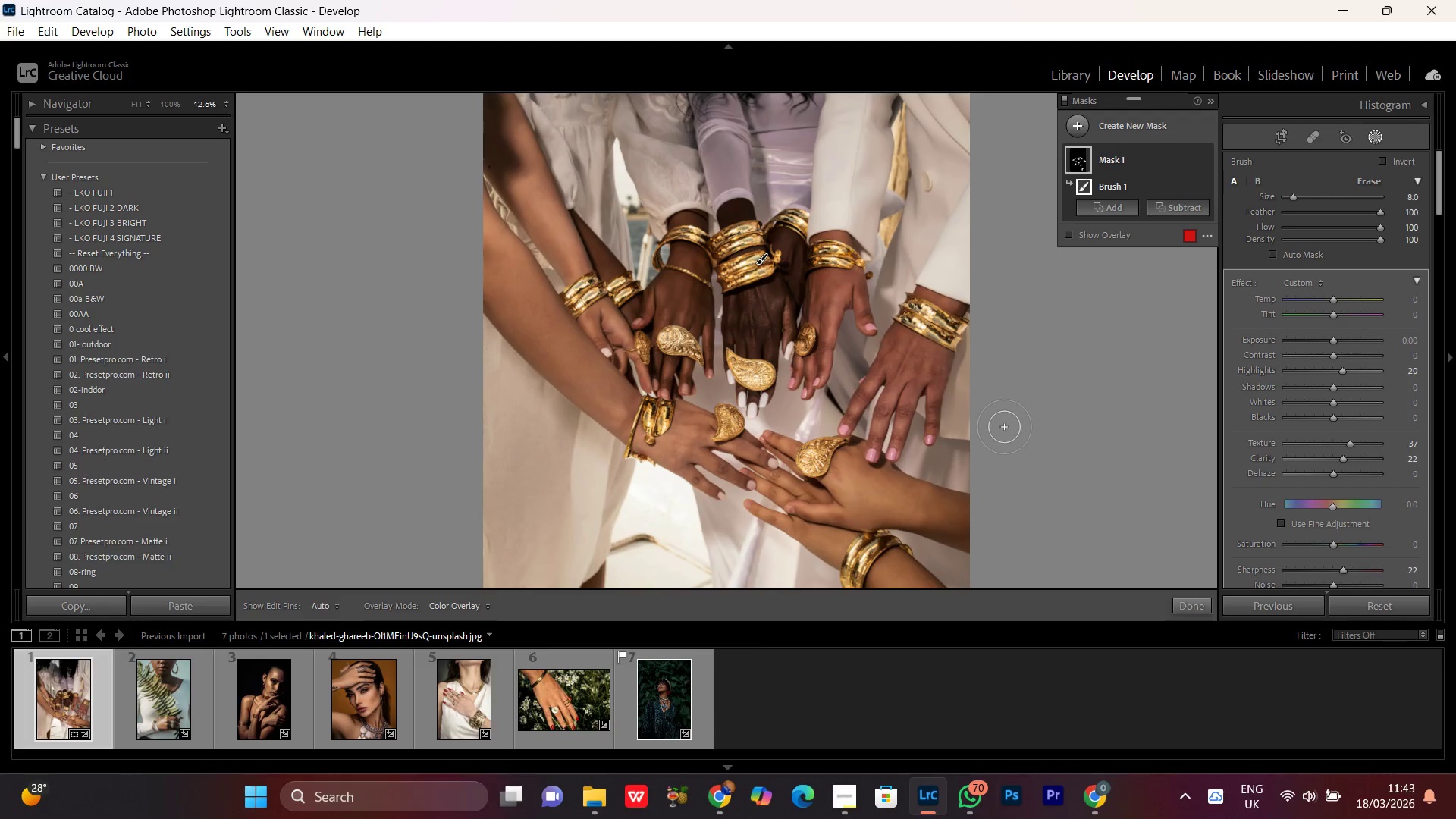 
key(Control+Minus)
 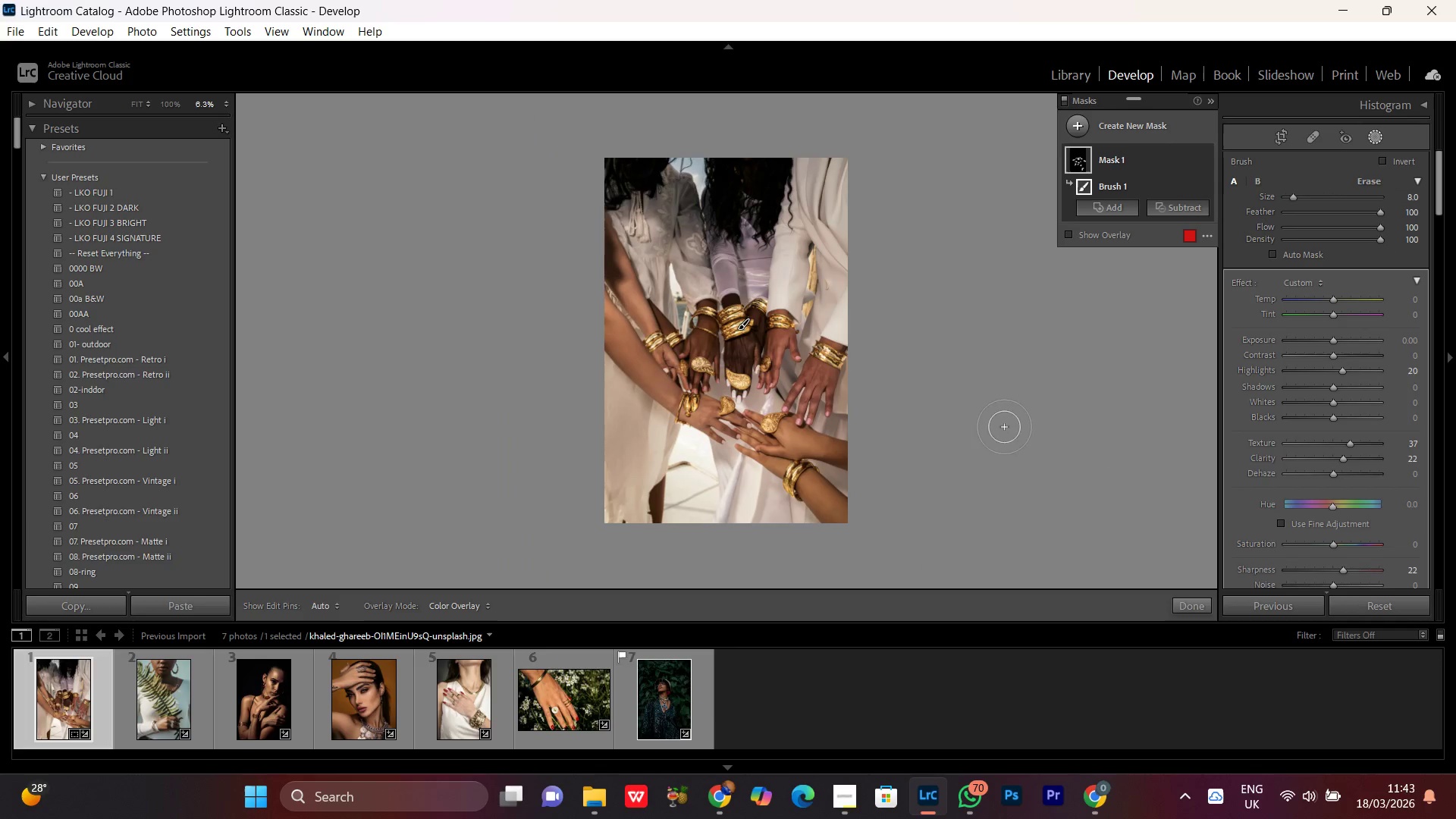 
key(Control+Equal)
 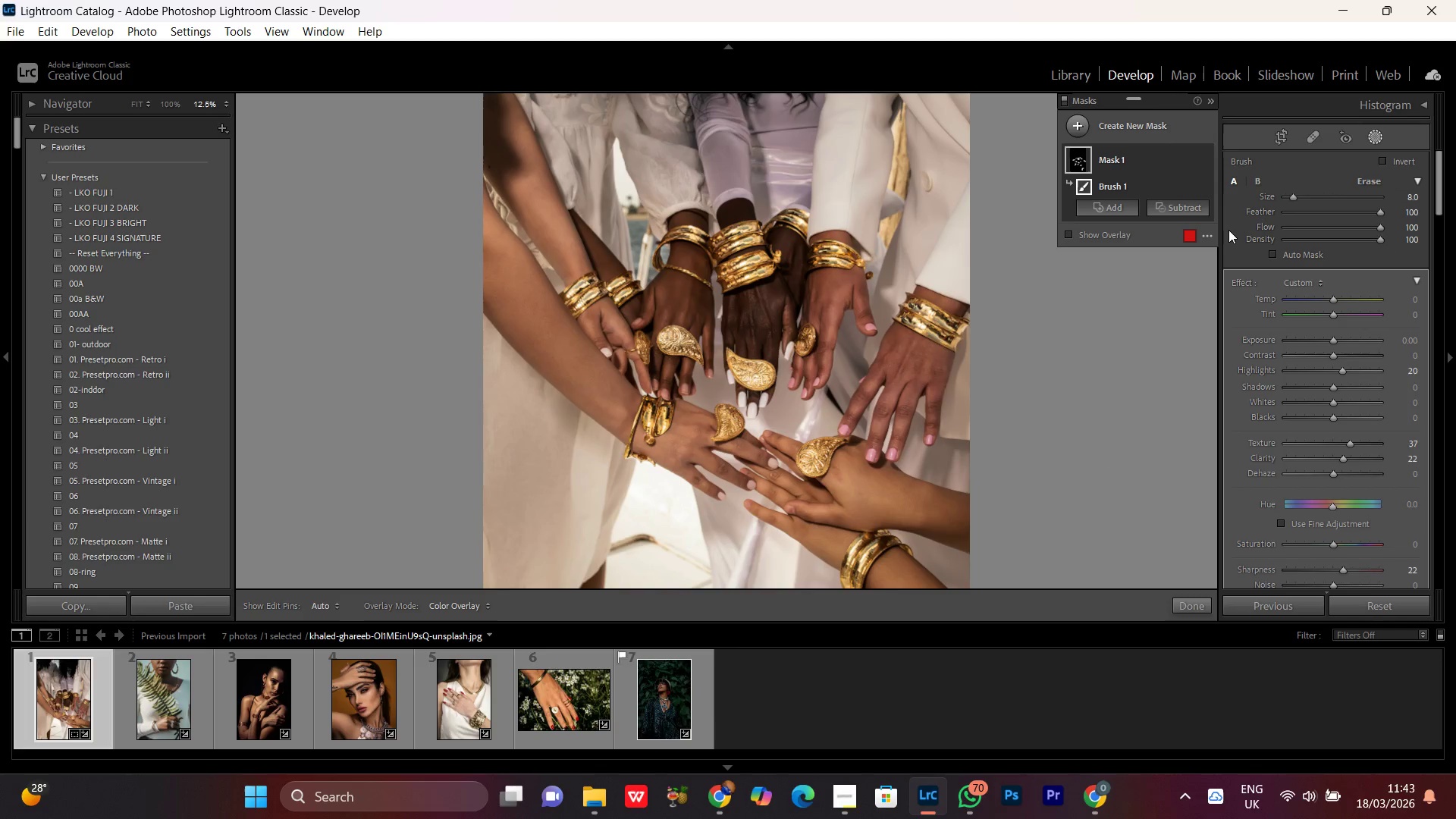 
wait(5.16)
 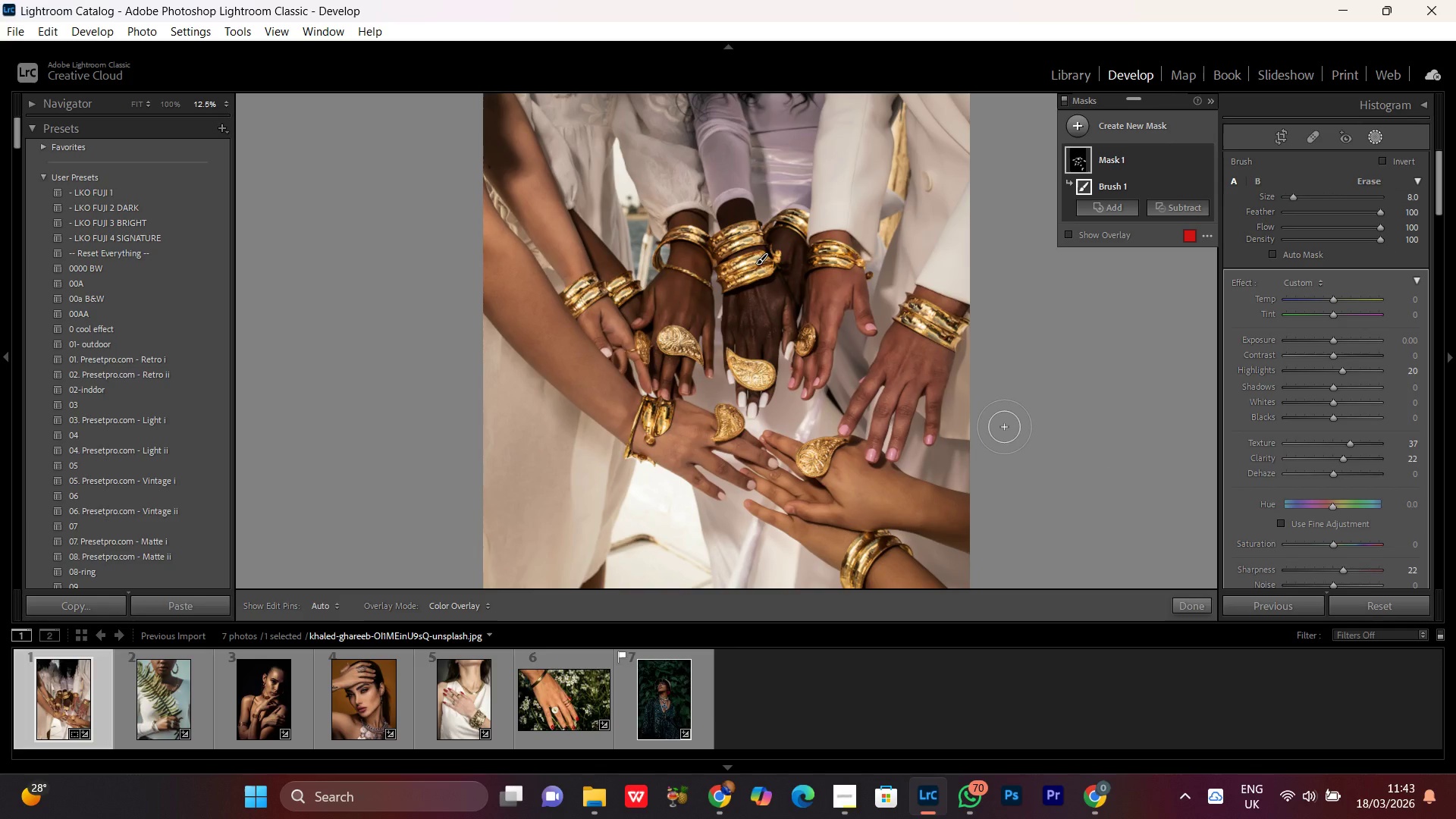 
left_click([1350, 447])
 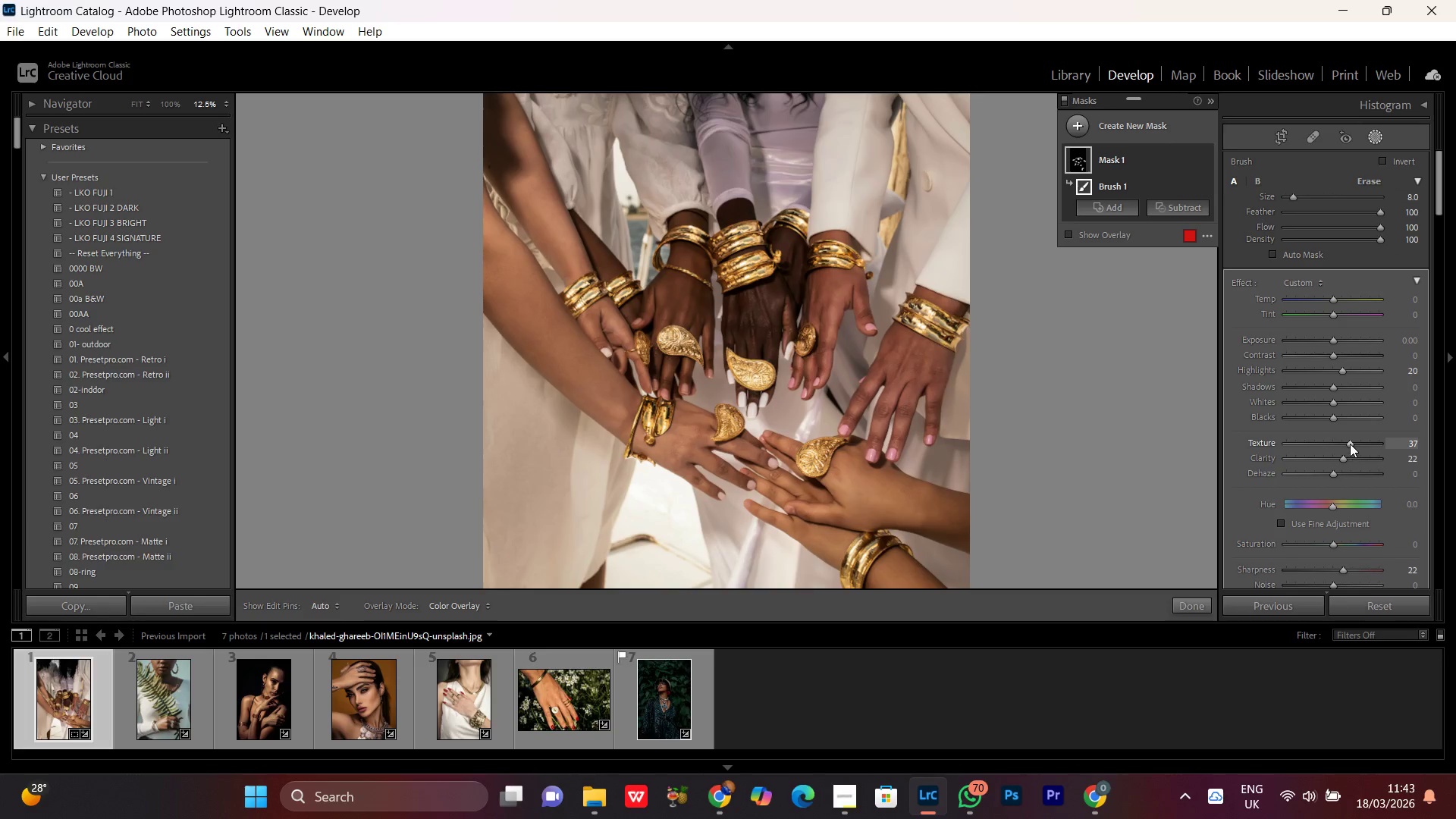 
scroll: coordinate [1347, 439], scroll_direction: down, amount: 2.0
 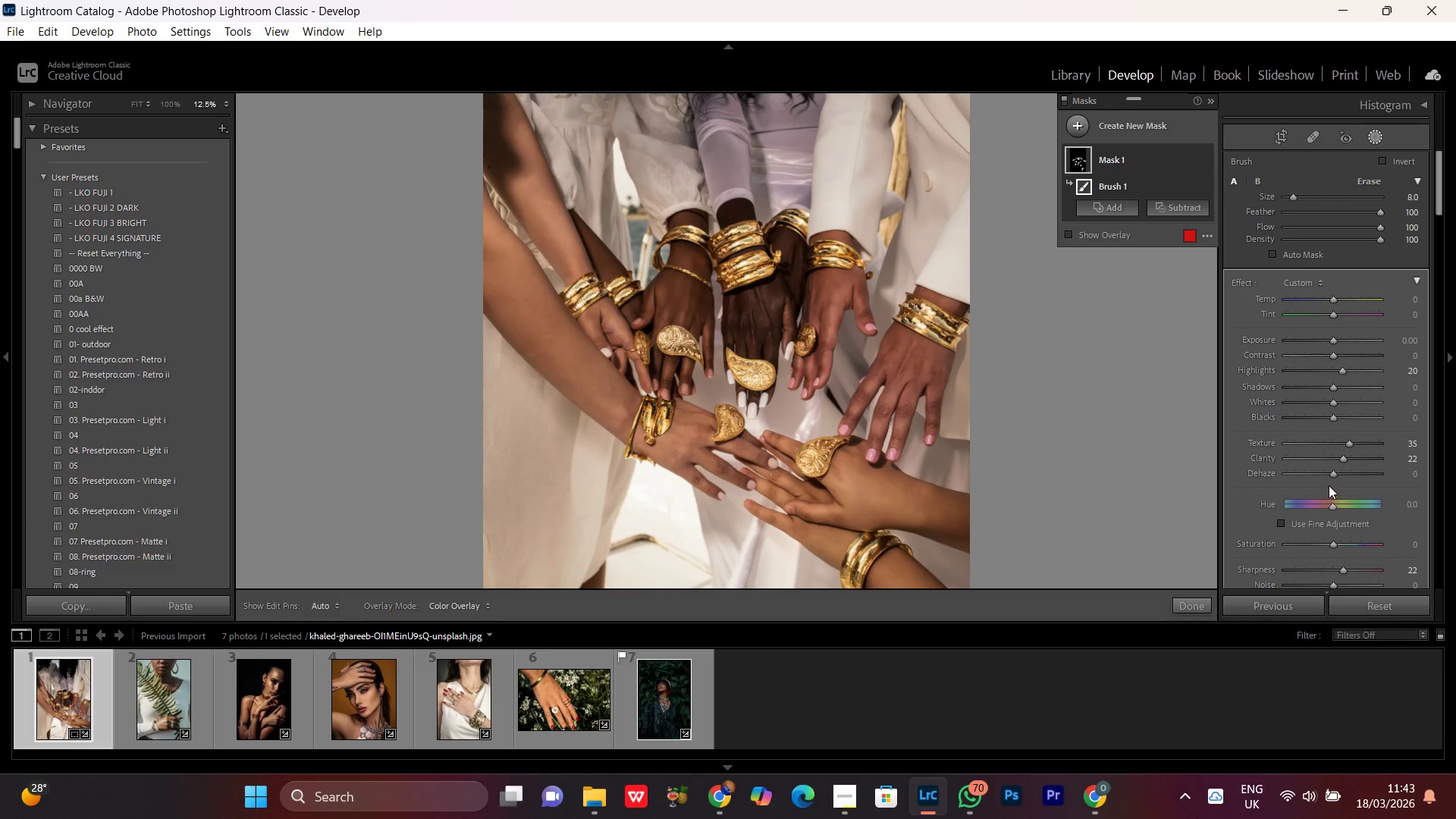 
left_click([1333, 475])
 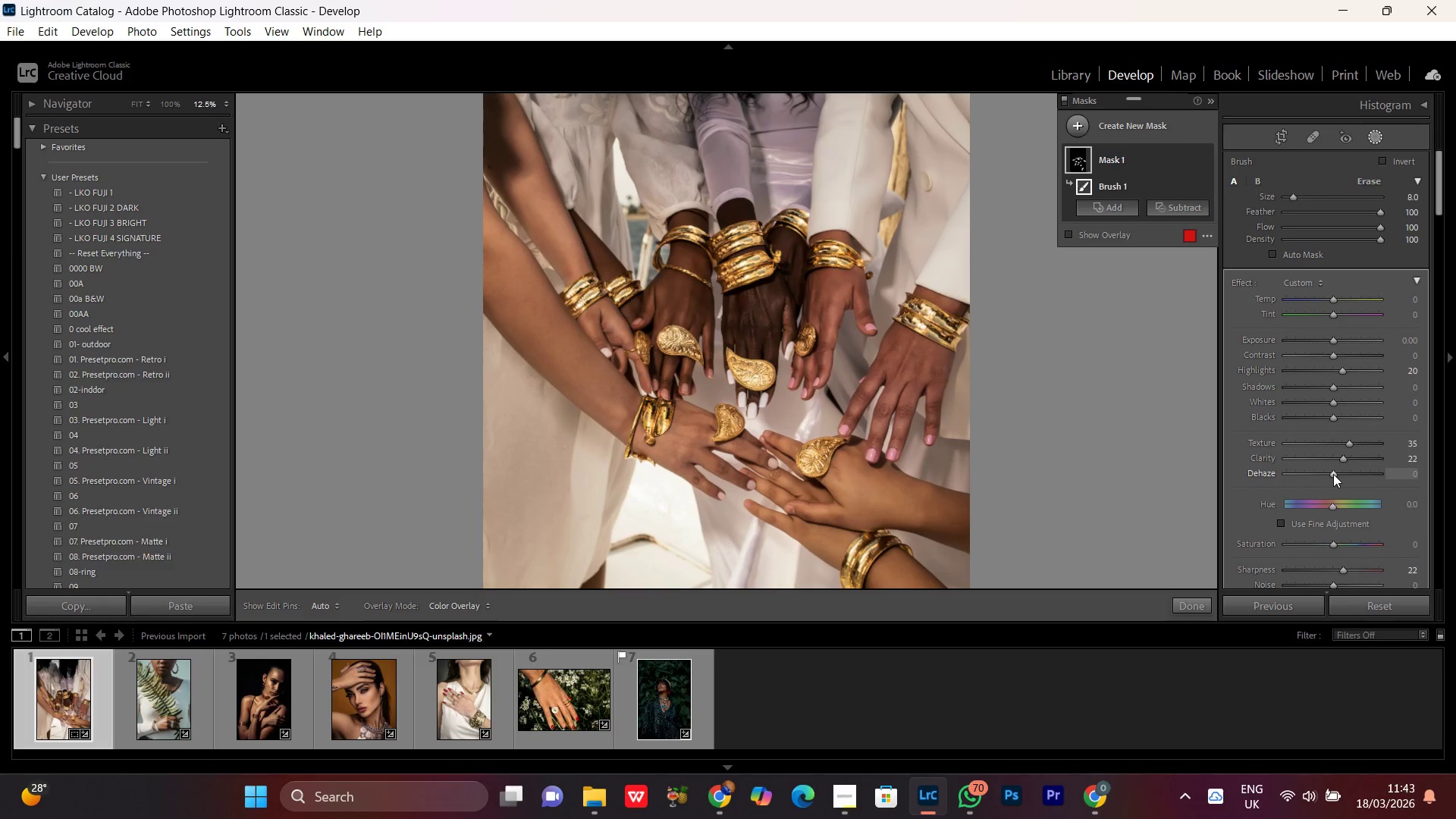 
scroll: coordinate [1331, 471], scroll_direction: down, amount: 2.0
 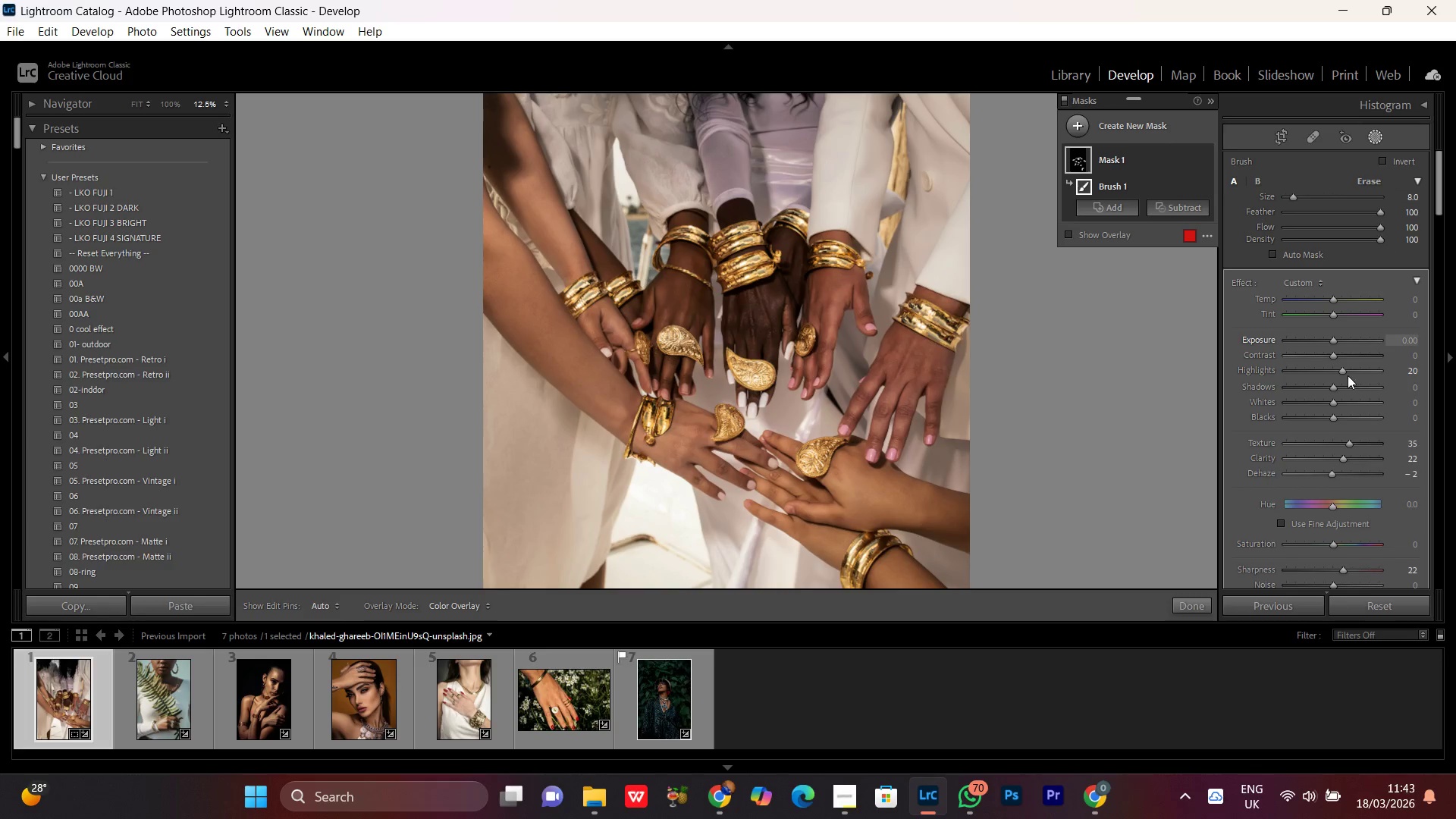 
wait(5.59)
 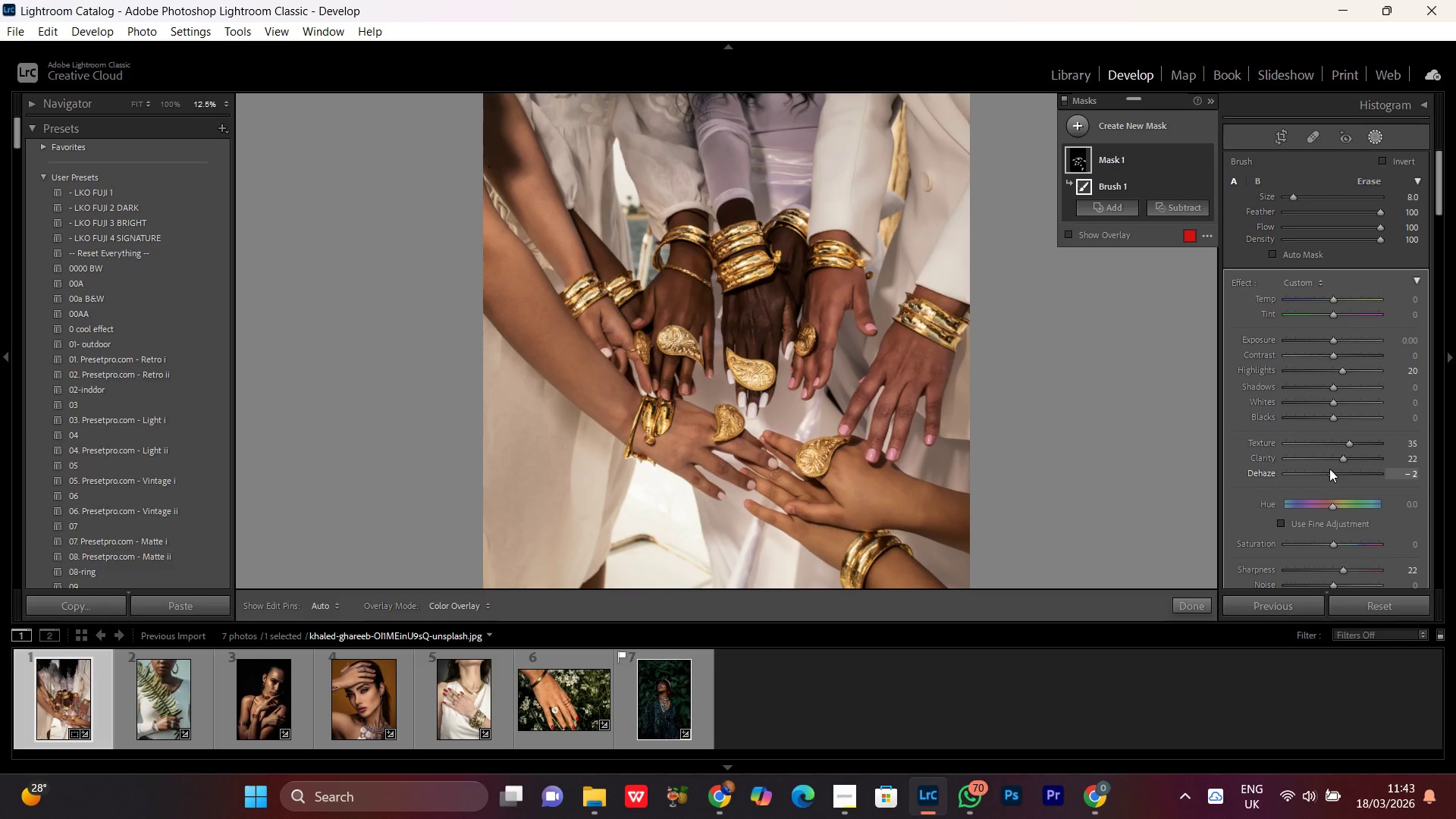 
scroll: coordinate [1342, 372], scroll_direction: down, amount: 1.0
 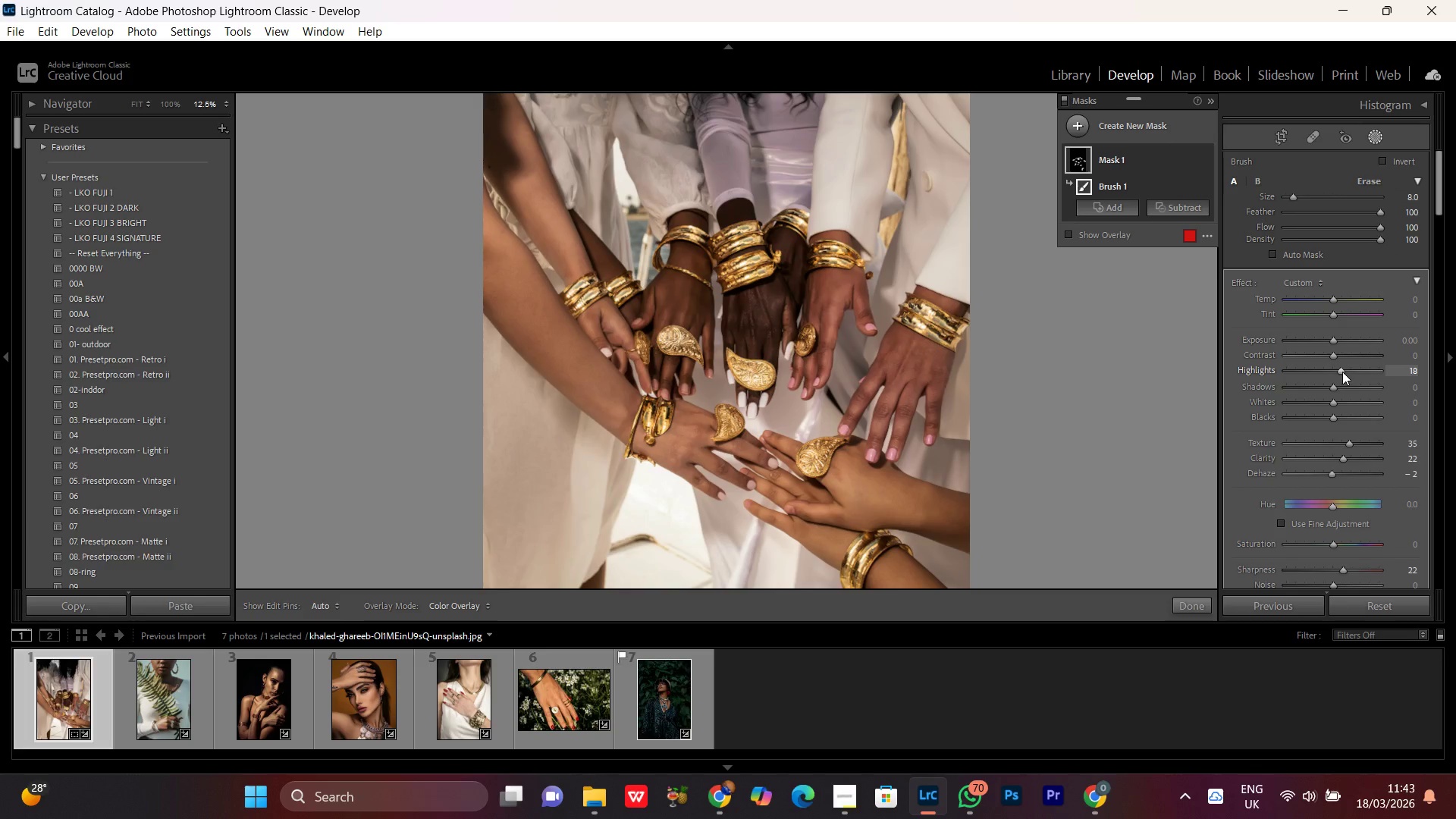 
scroll: coordinate [1342, 372], scroll_direction: up, amount: 1.0
 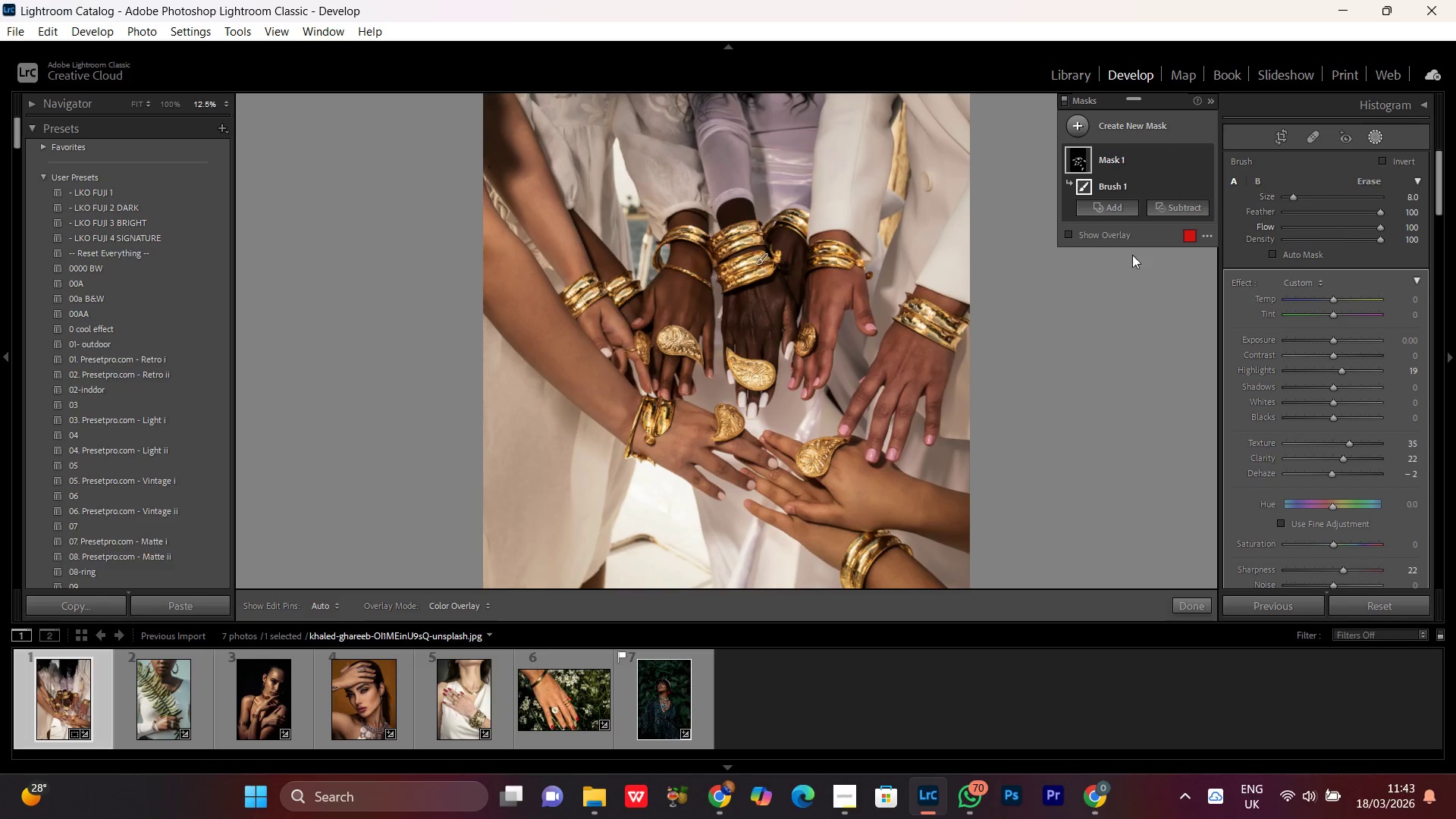 
left_click([1146, 136])
 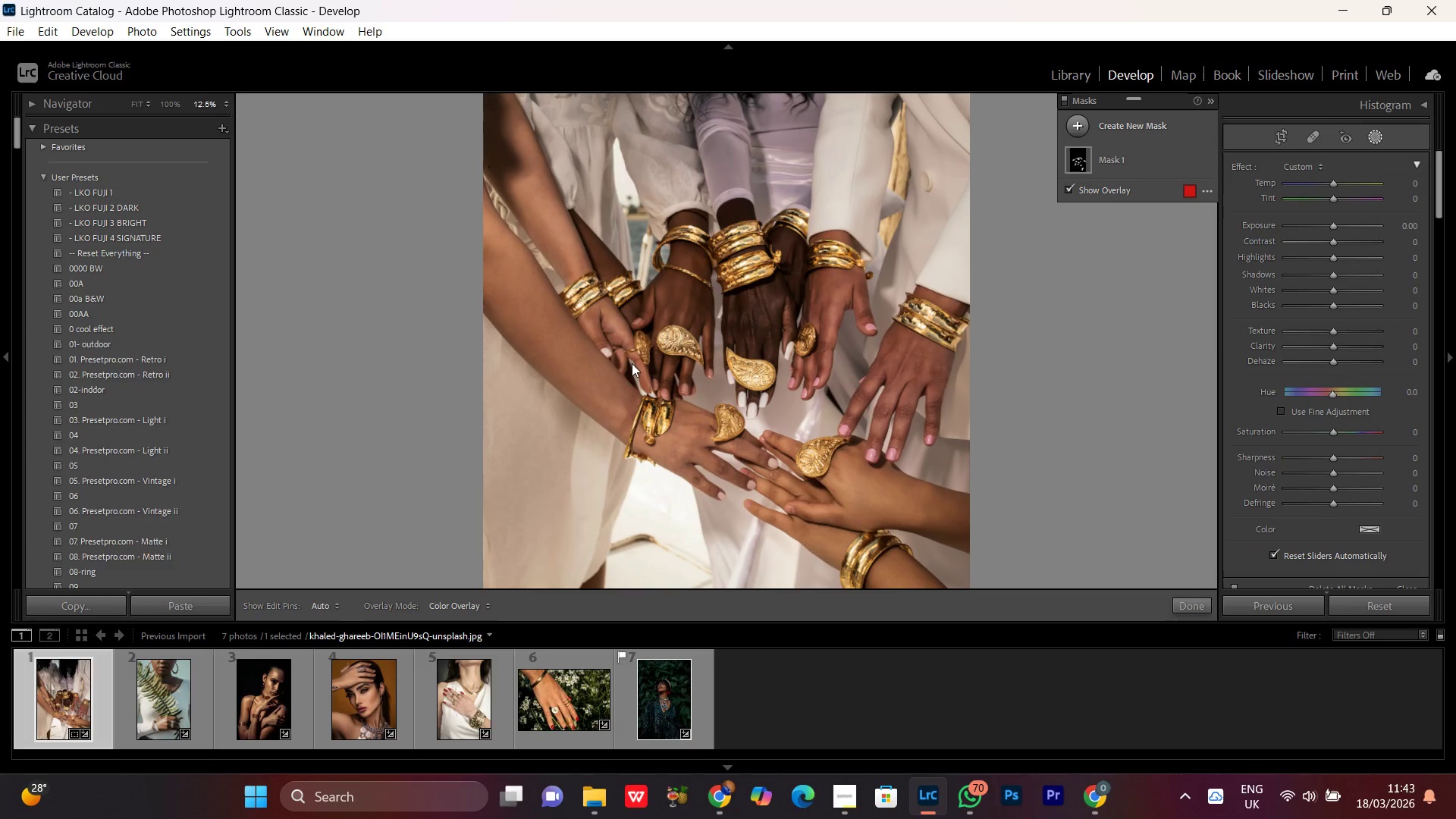 
key(Control+Equal)
 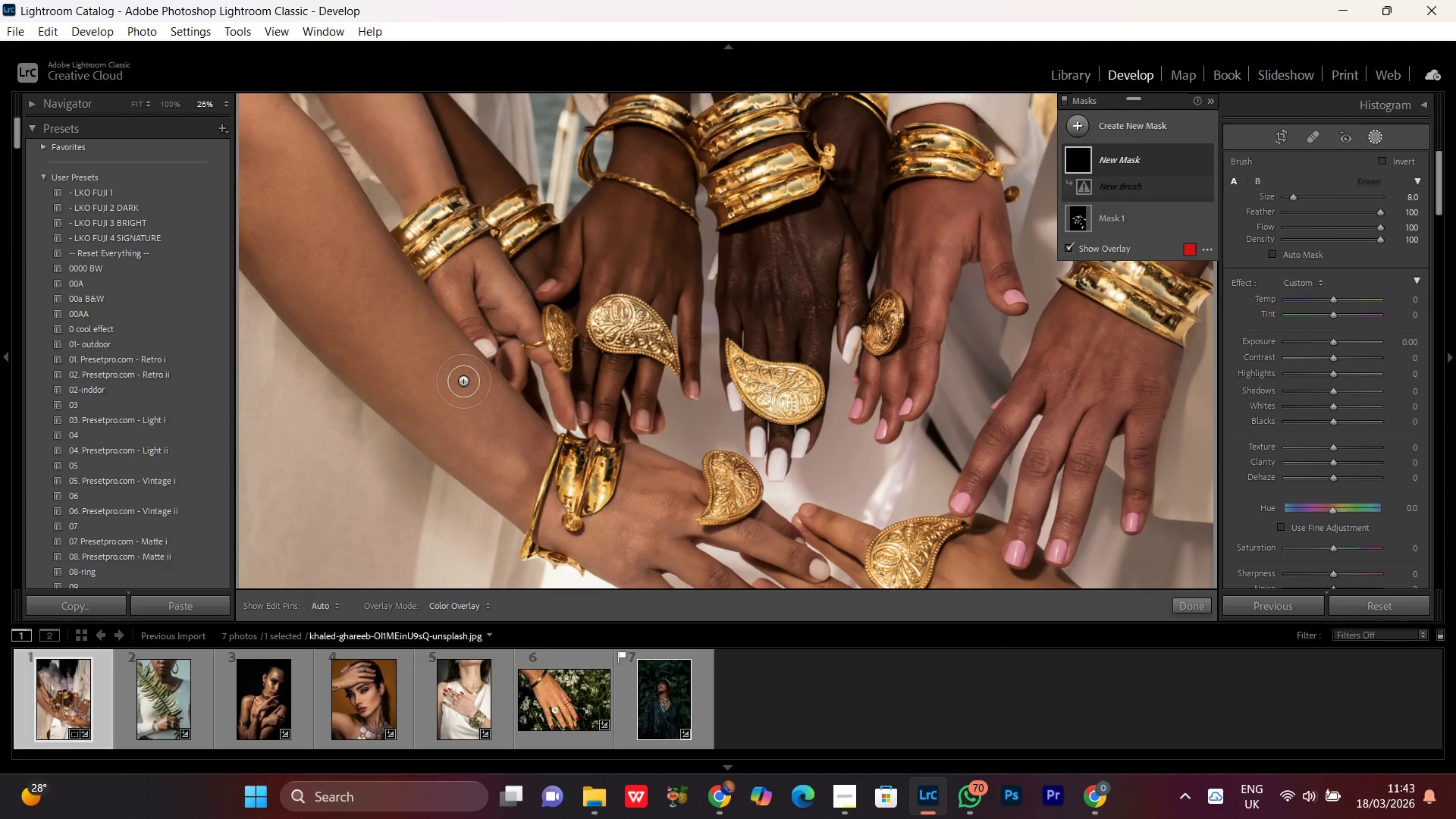 
hold_key(key=Space, duration=1.08)
 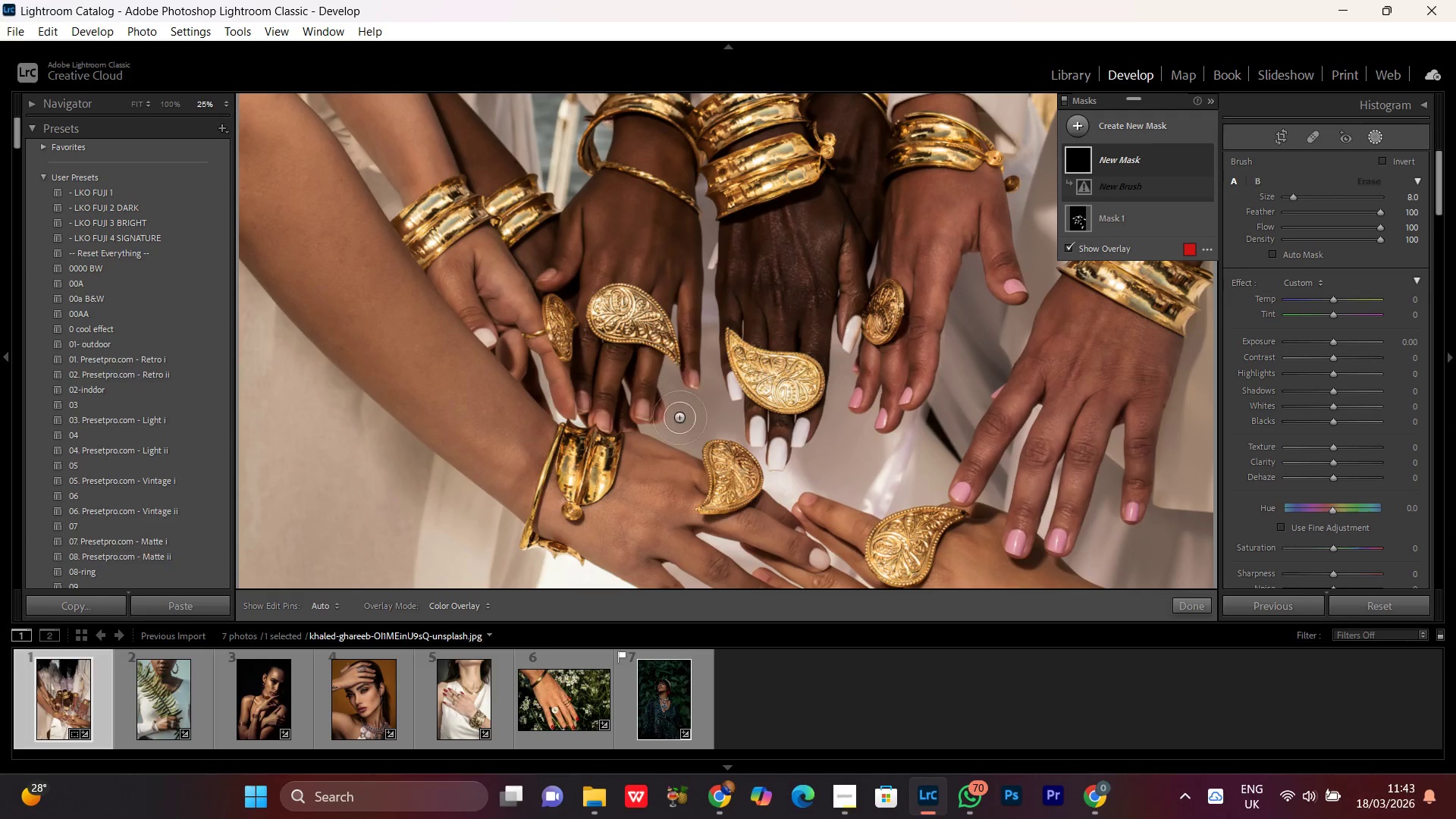 
left_click_drag(start_coordinate=[419, 348], to_coordinate=[804, 337])
 